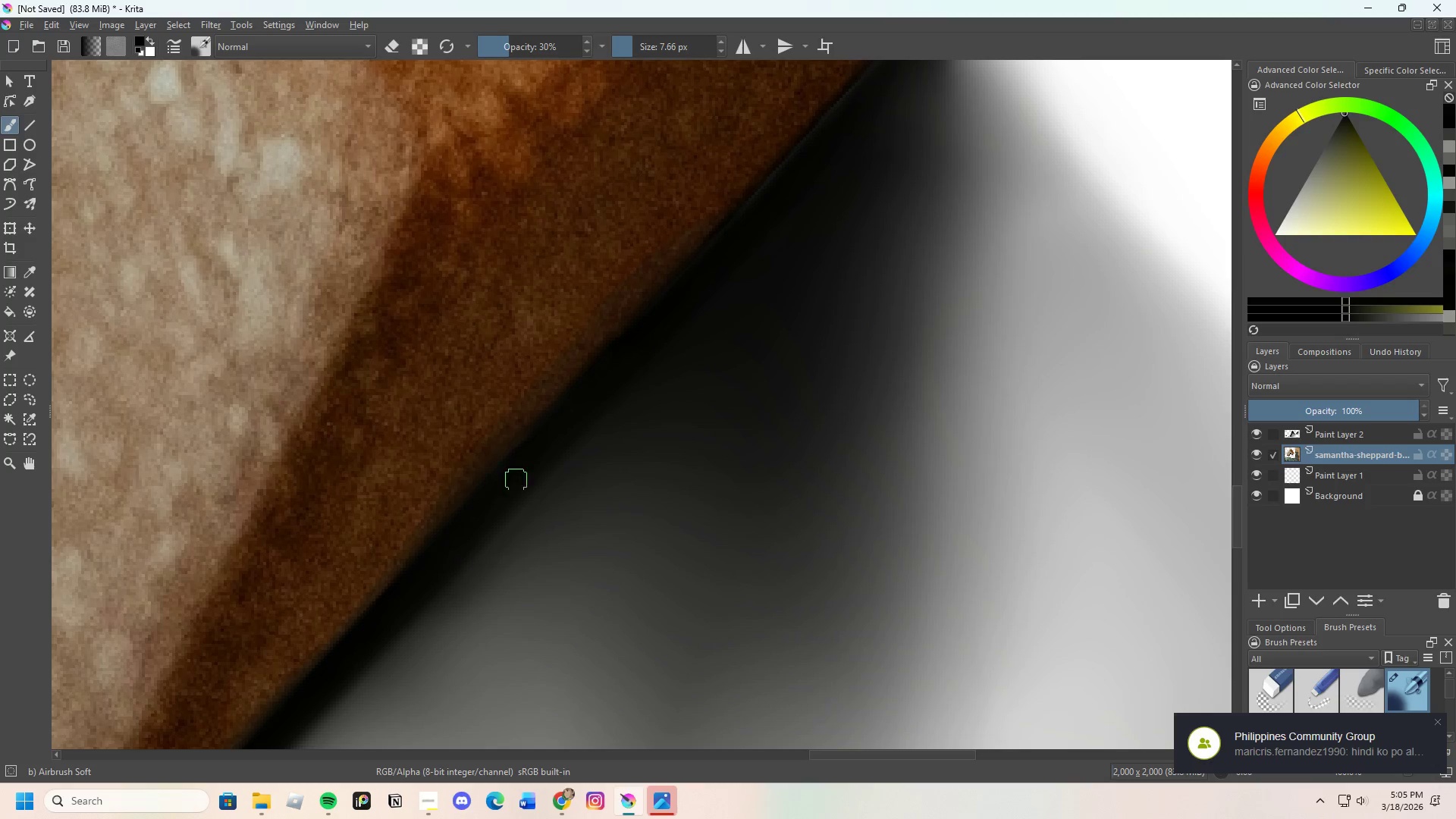 
left_click_drag(start_coordinate=[494, 509], to_coordinate=[557, 429])
 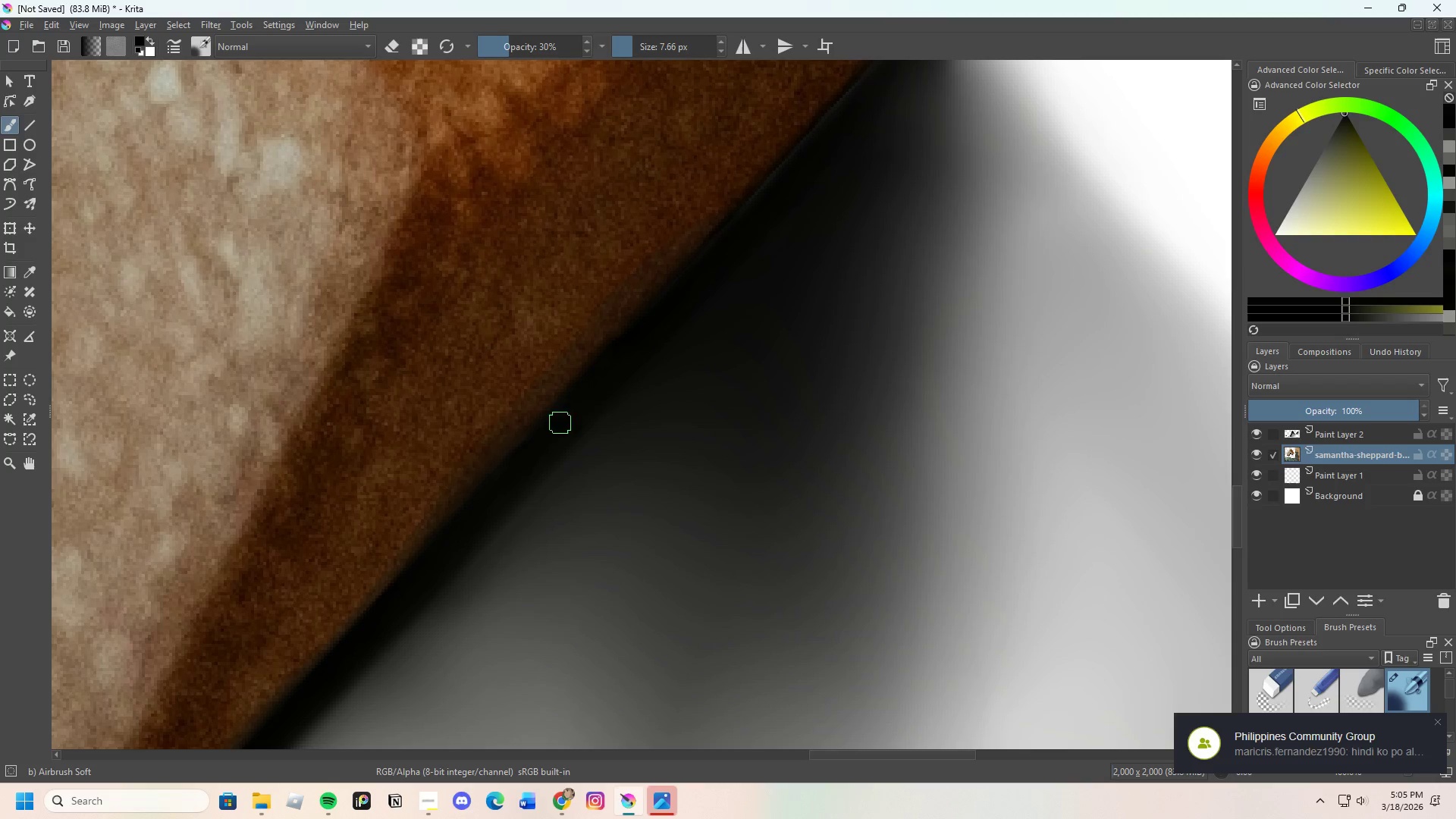 
left_click_drag(start_coordinate=[529, 458], to_coordinate=[541, 441])
 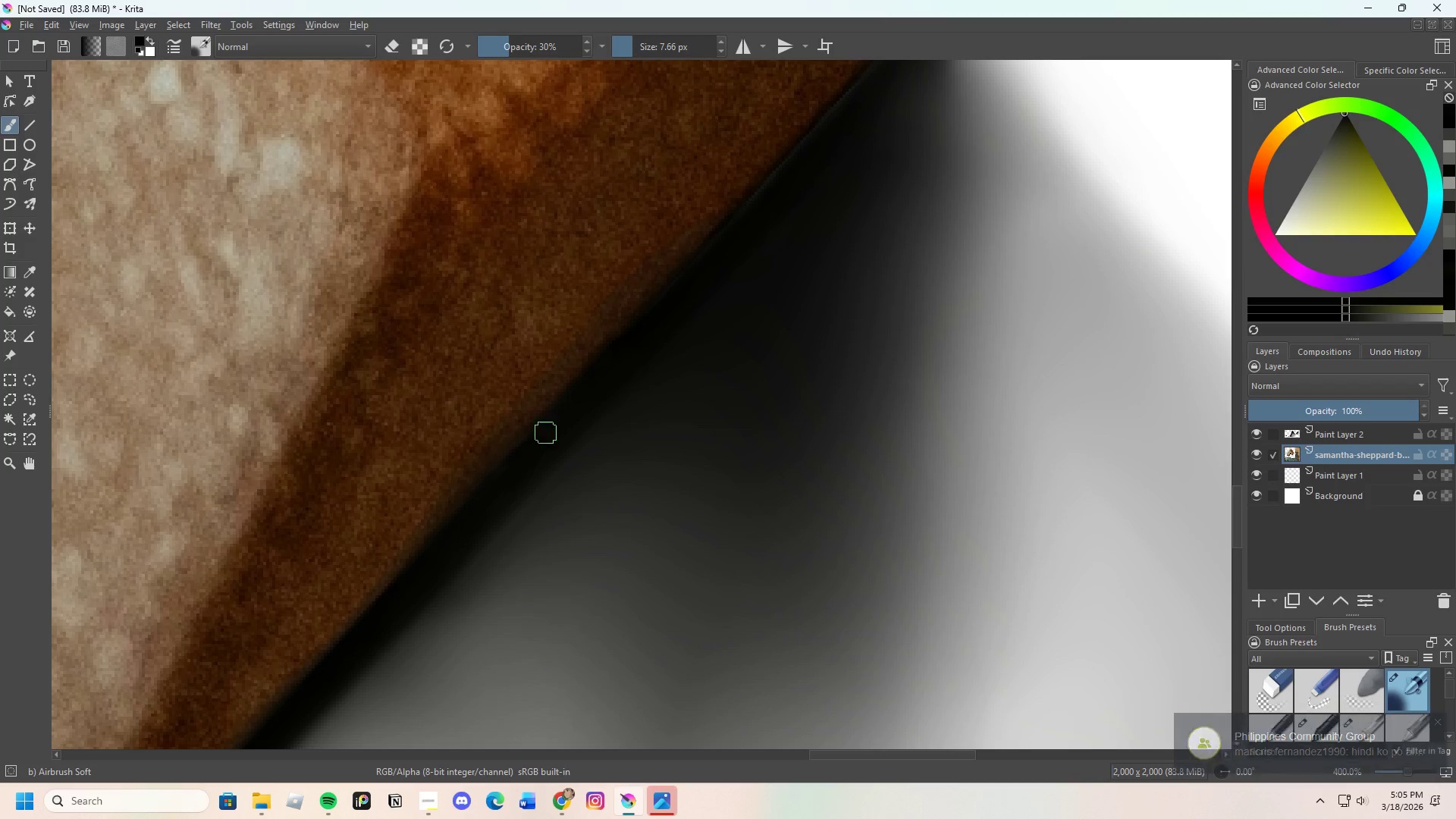 
left_click_drag(start_coordinate=[537, 445], to_coordinate=[532, 444])
 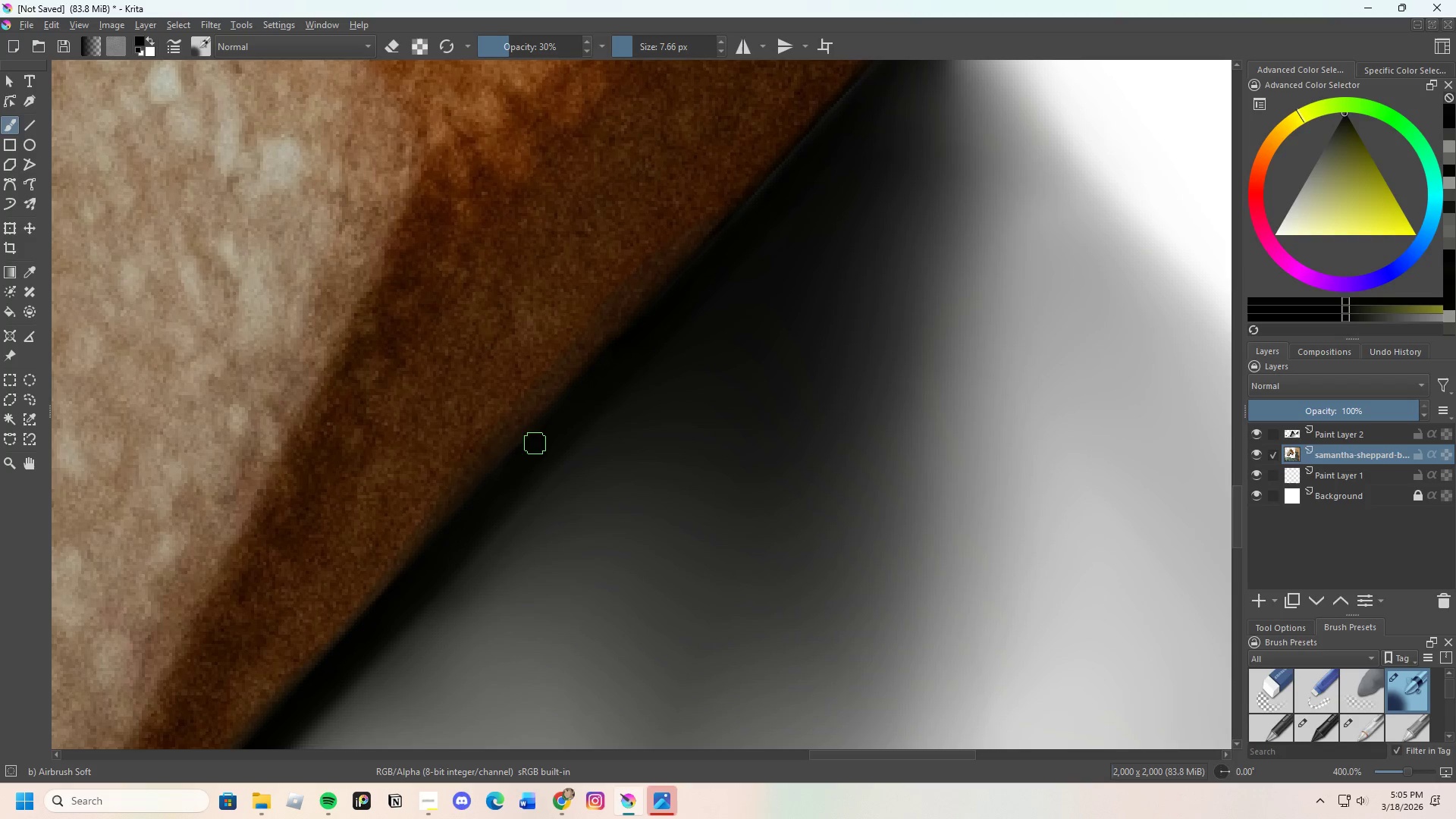 
left_click_drag(start_coordinate=[535, 443], to_coordinate=[522, 463])
 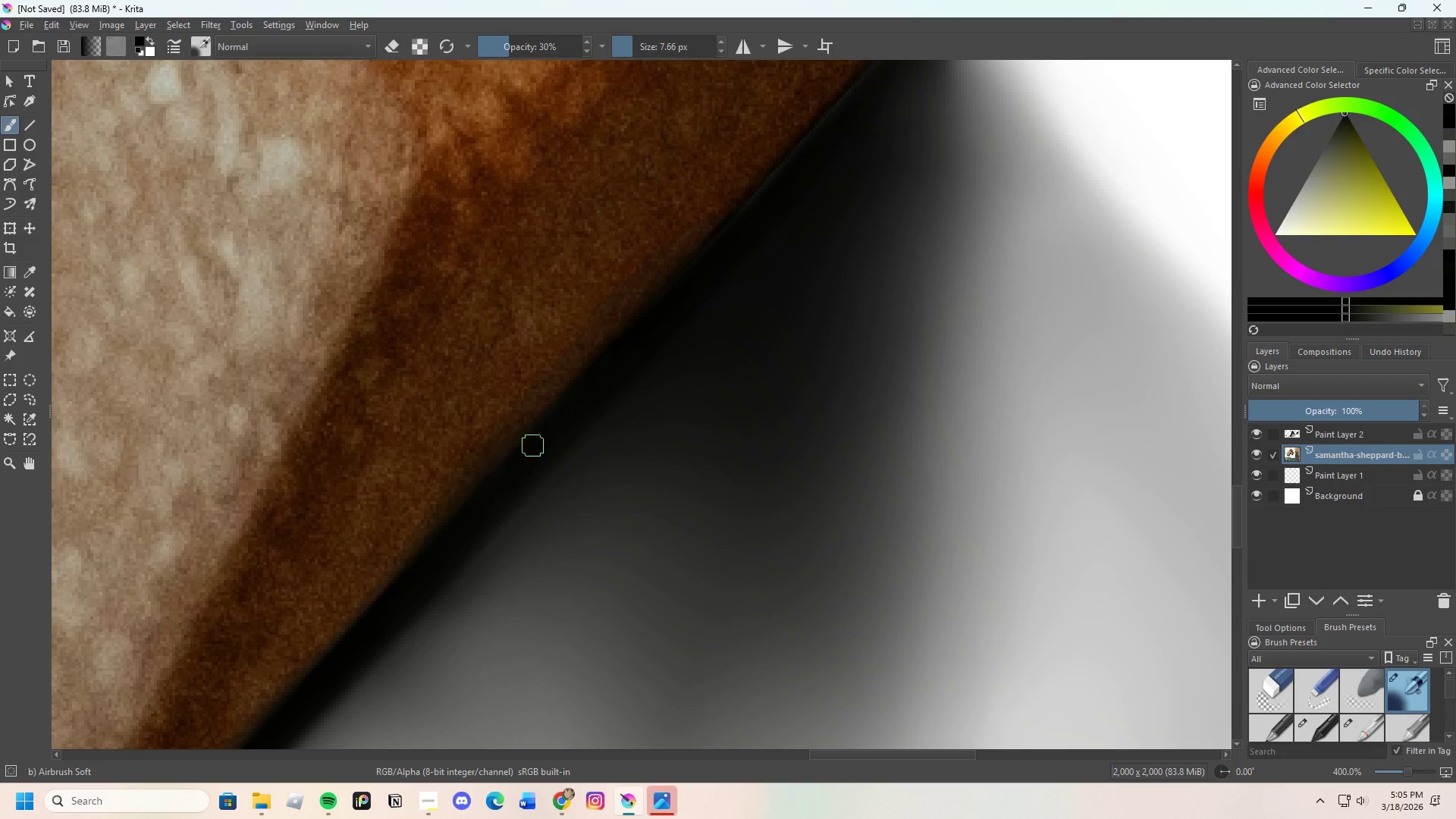 
left_click_drag(start_coordinate=[516, 471], to_coordinate=[506, 487])
 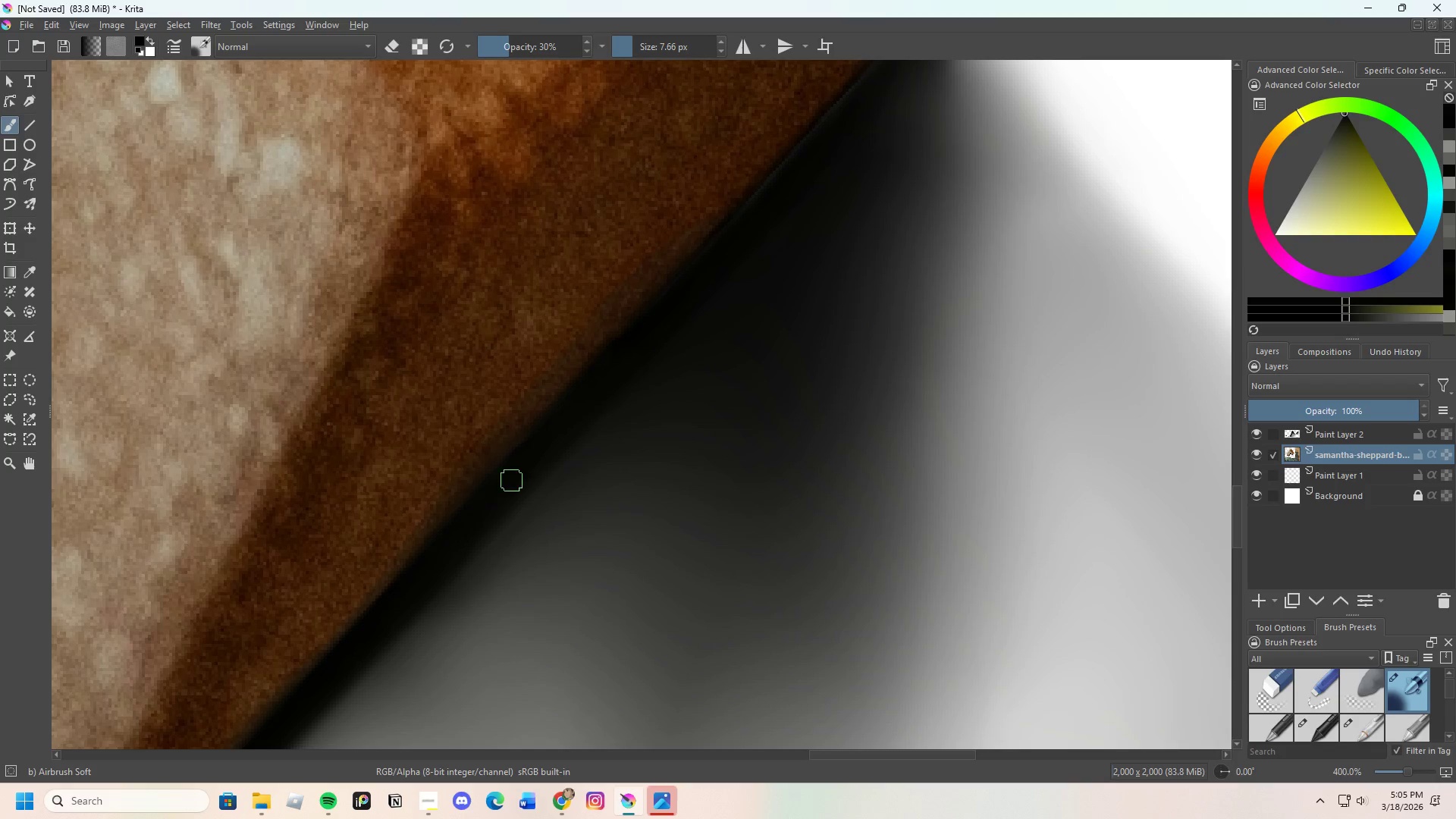 
left_click_drag(start_coordinate=[504, 497], to_coordinate=[577, 398])
 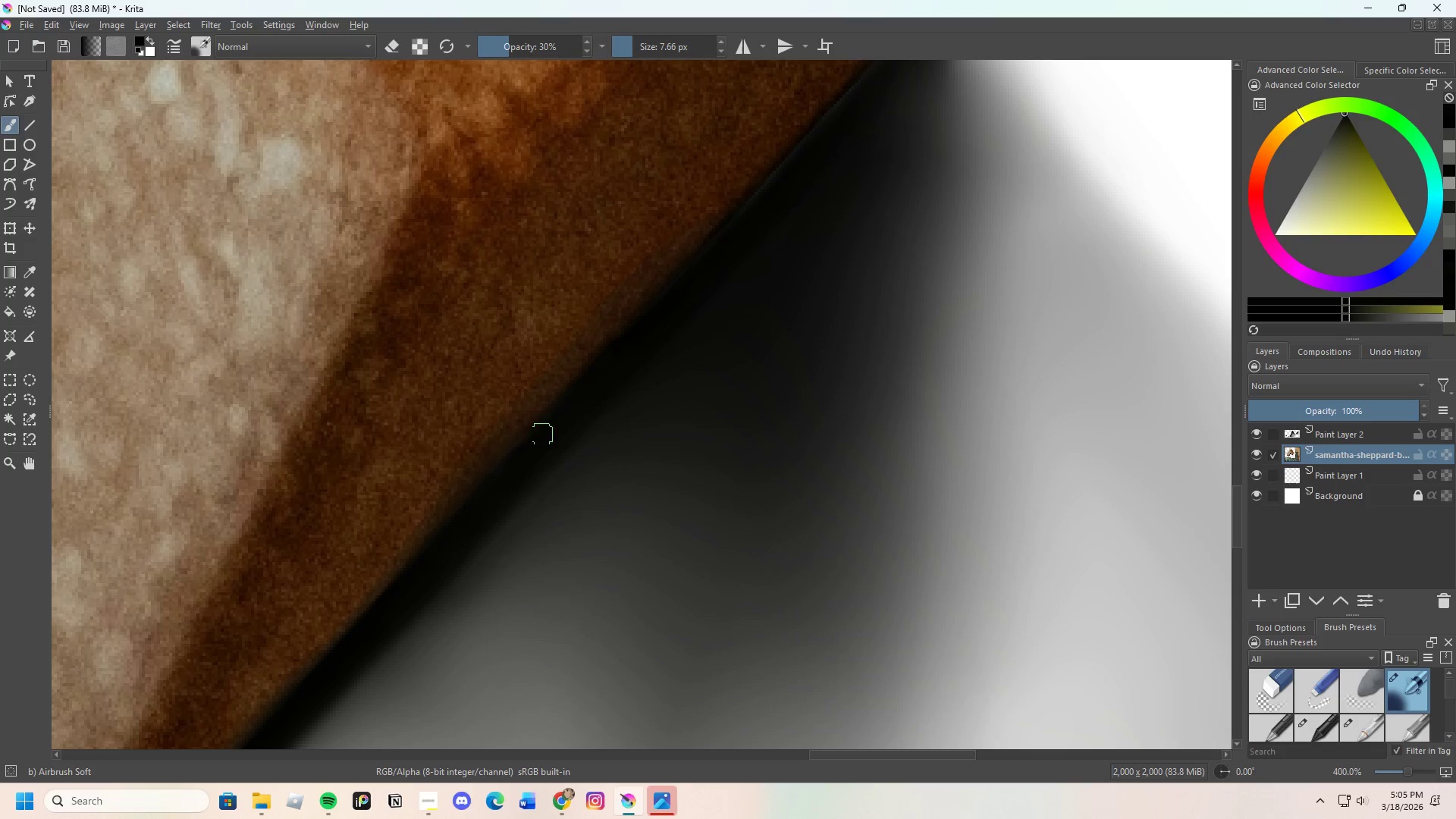 
left_click_drag(start_coordinate=[534, 442], to_coordinate=[518, 462])
 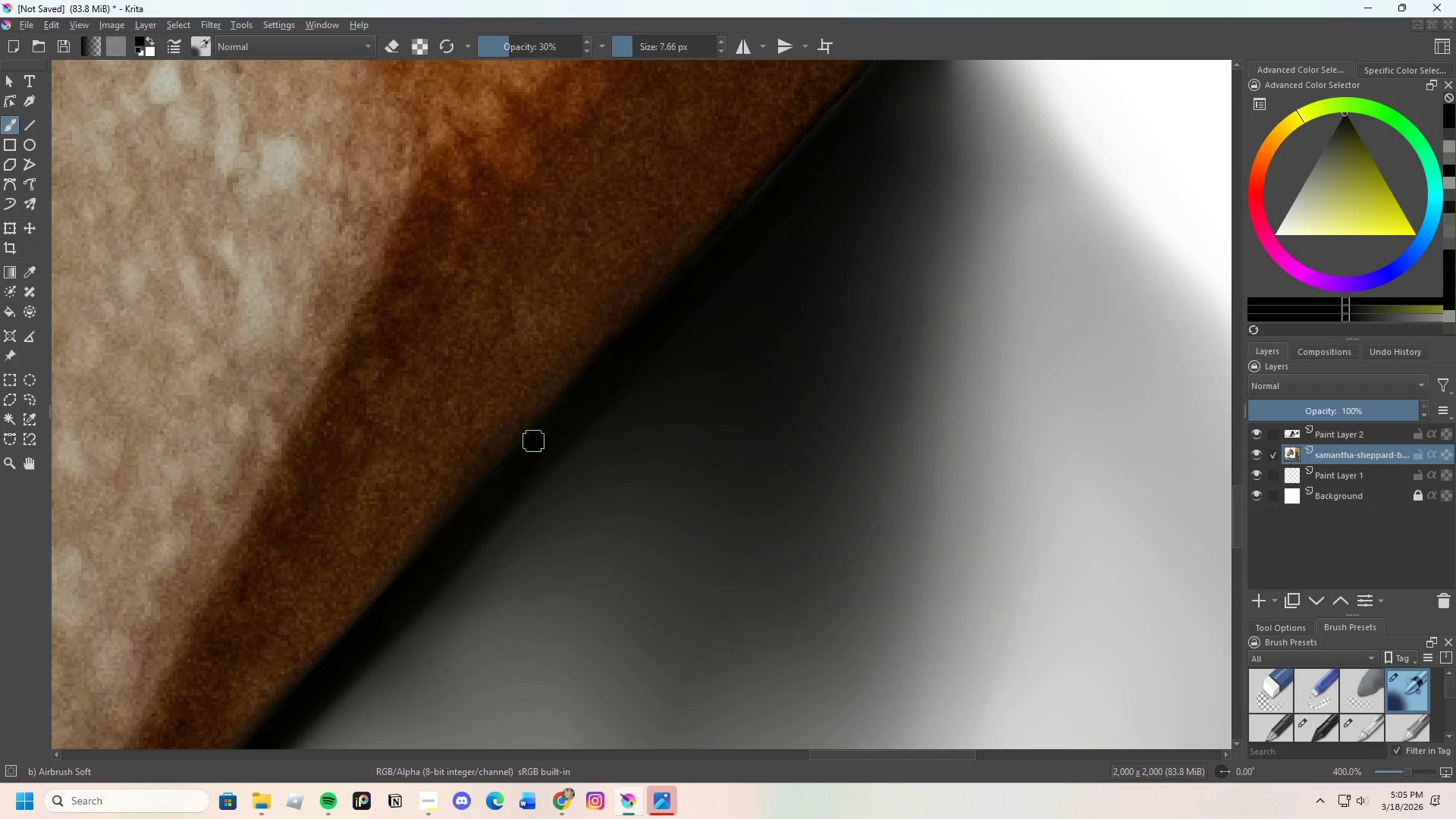 
left_click_drag(start_coordinate=[534, 441], to_coordinate=[659, 300])
 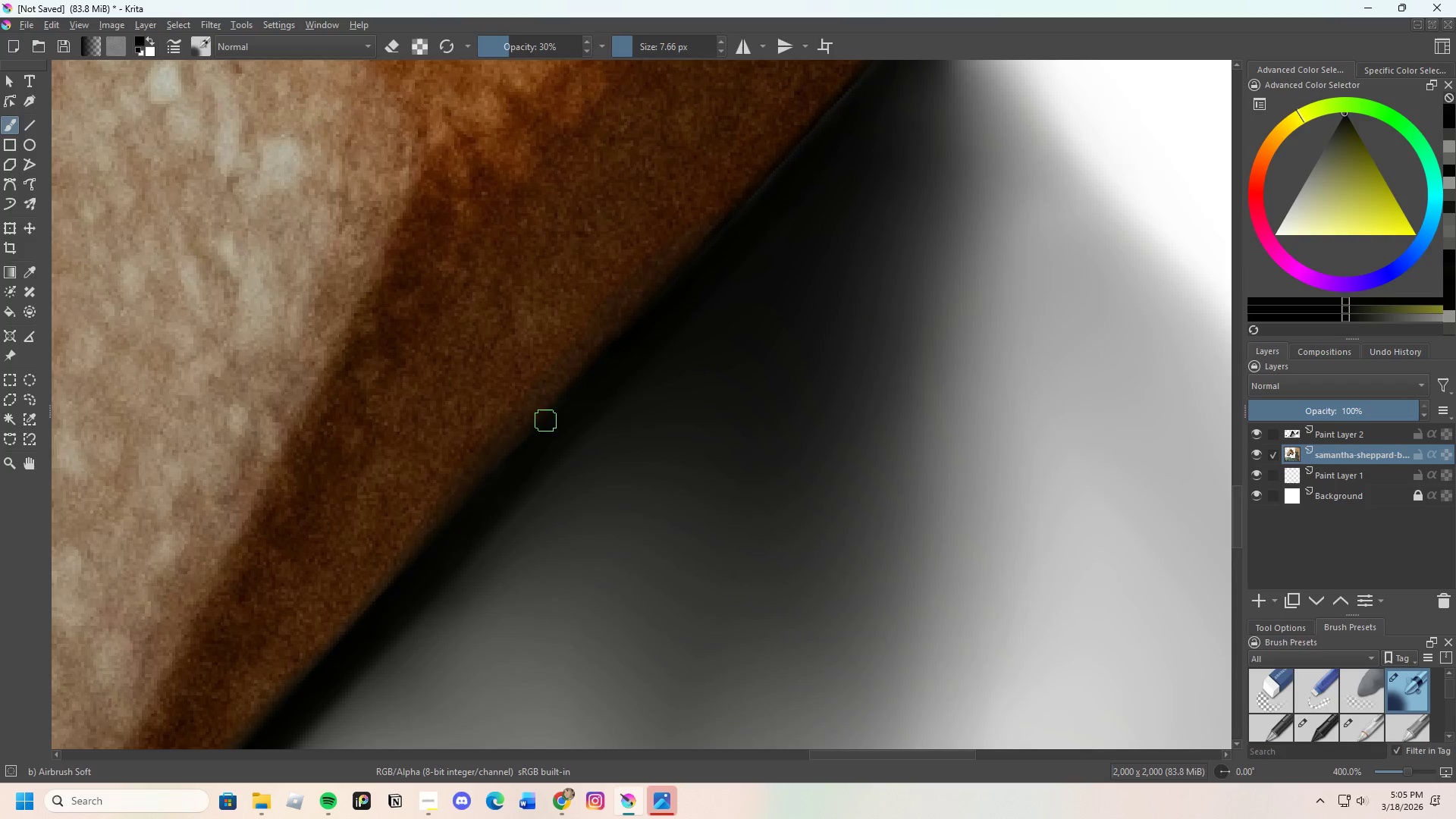 
scroll: coordinate [471, 498], scroll_direction: up, amount: 1.0
 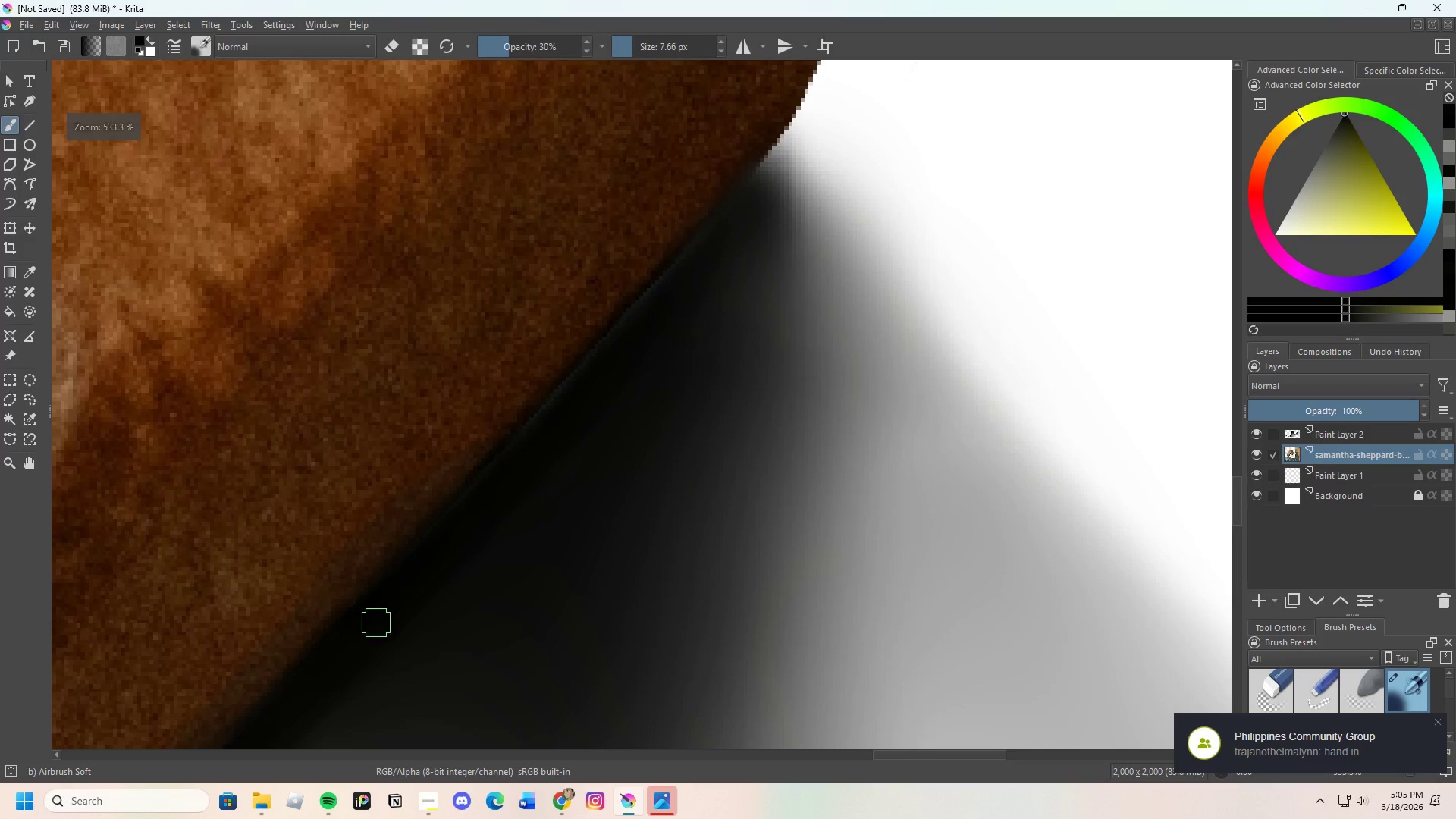 
left_click_drag(start_coordinate=[372, 624], to_coordinate=[458, 547])
 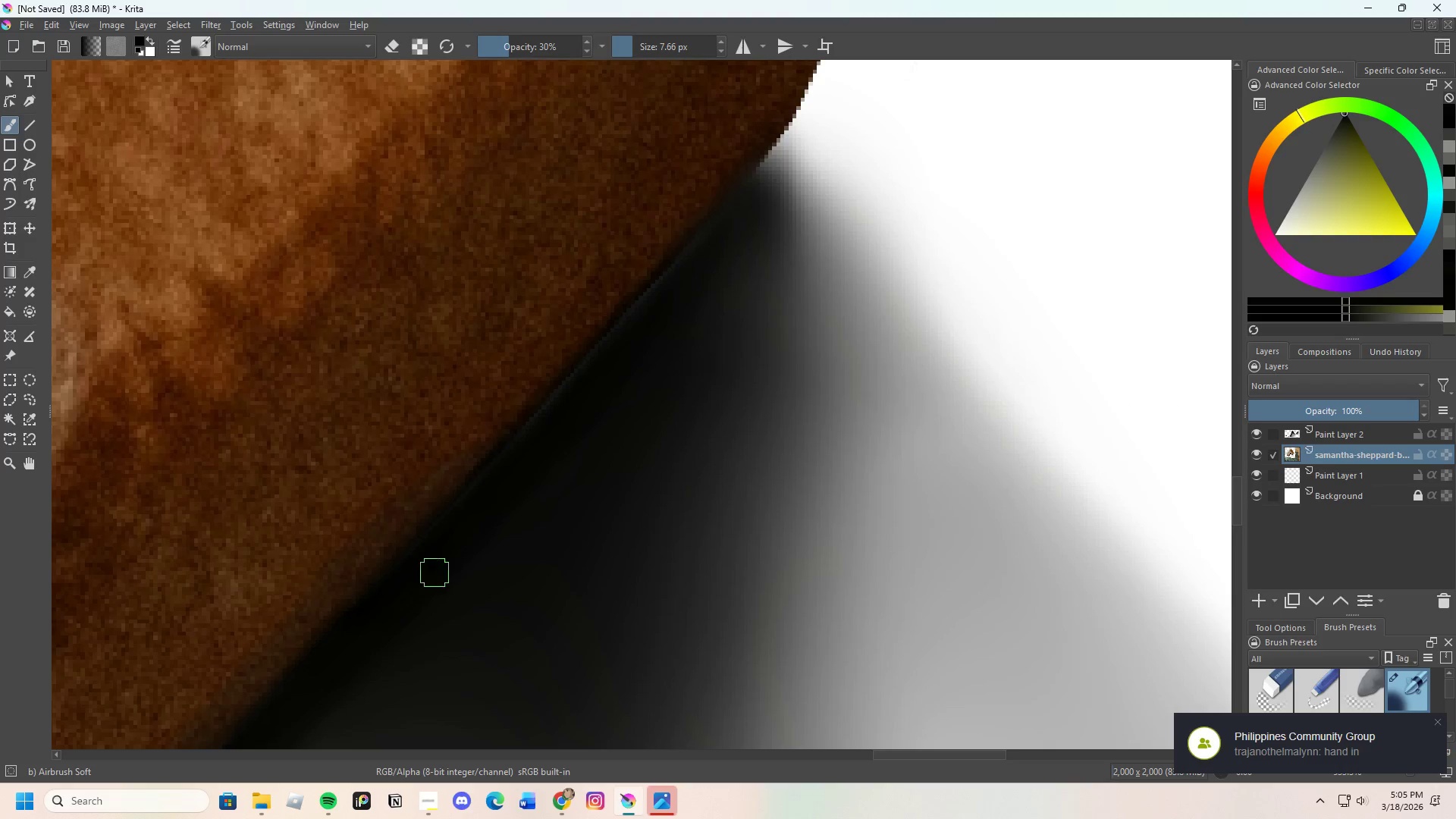 
left_click_drag(start_coordinate=[431, 577], to_coordinate=[420, 593])
 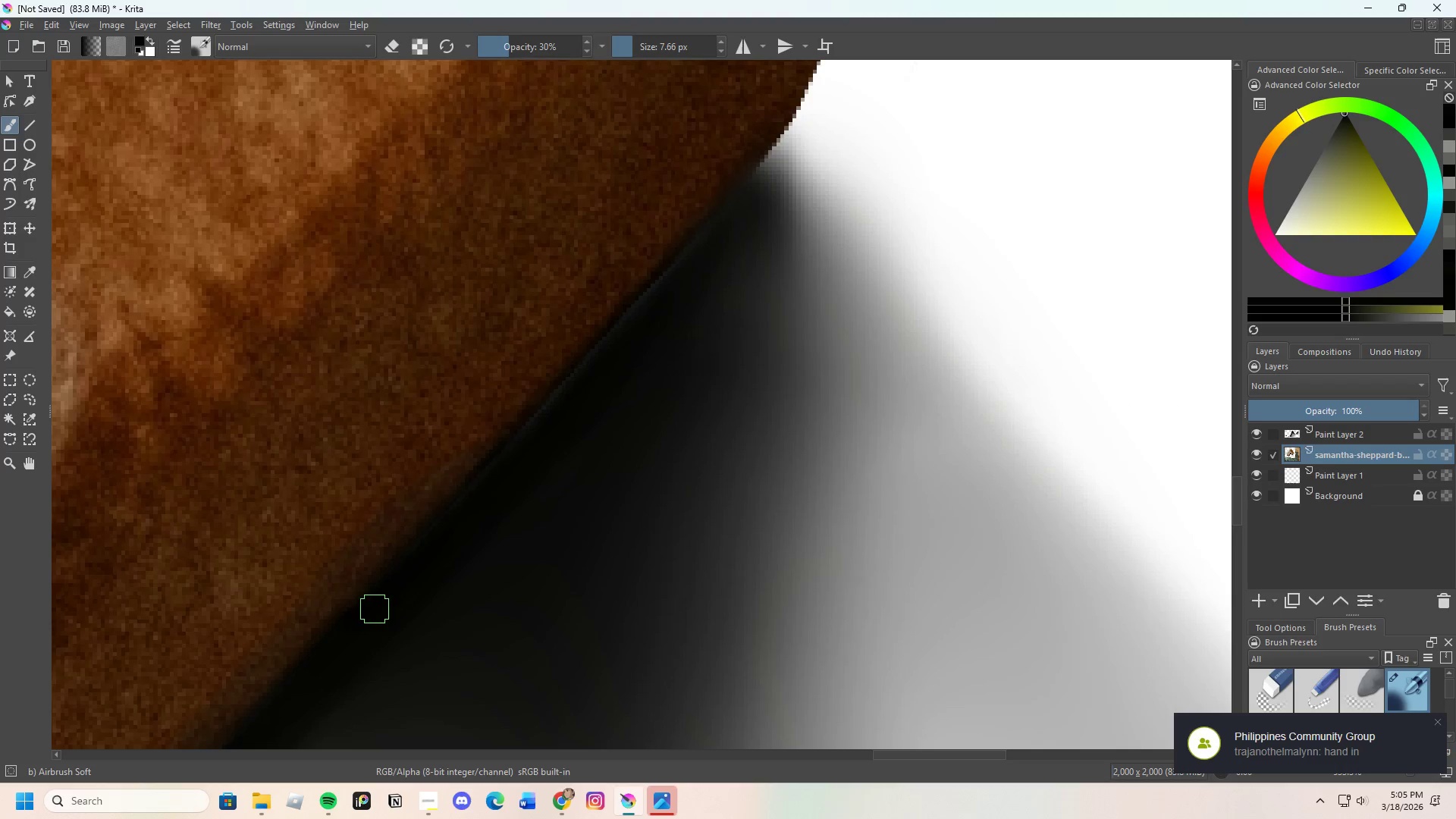 
left_click_drag(start_coordinate=[373, 611], to_coordinate=[420, 555])
 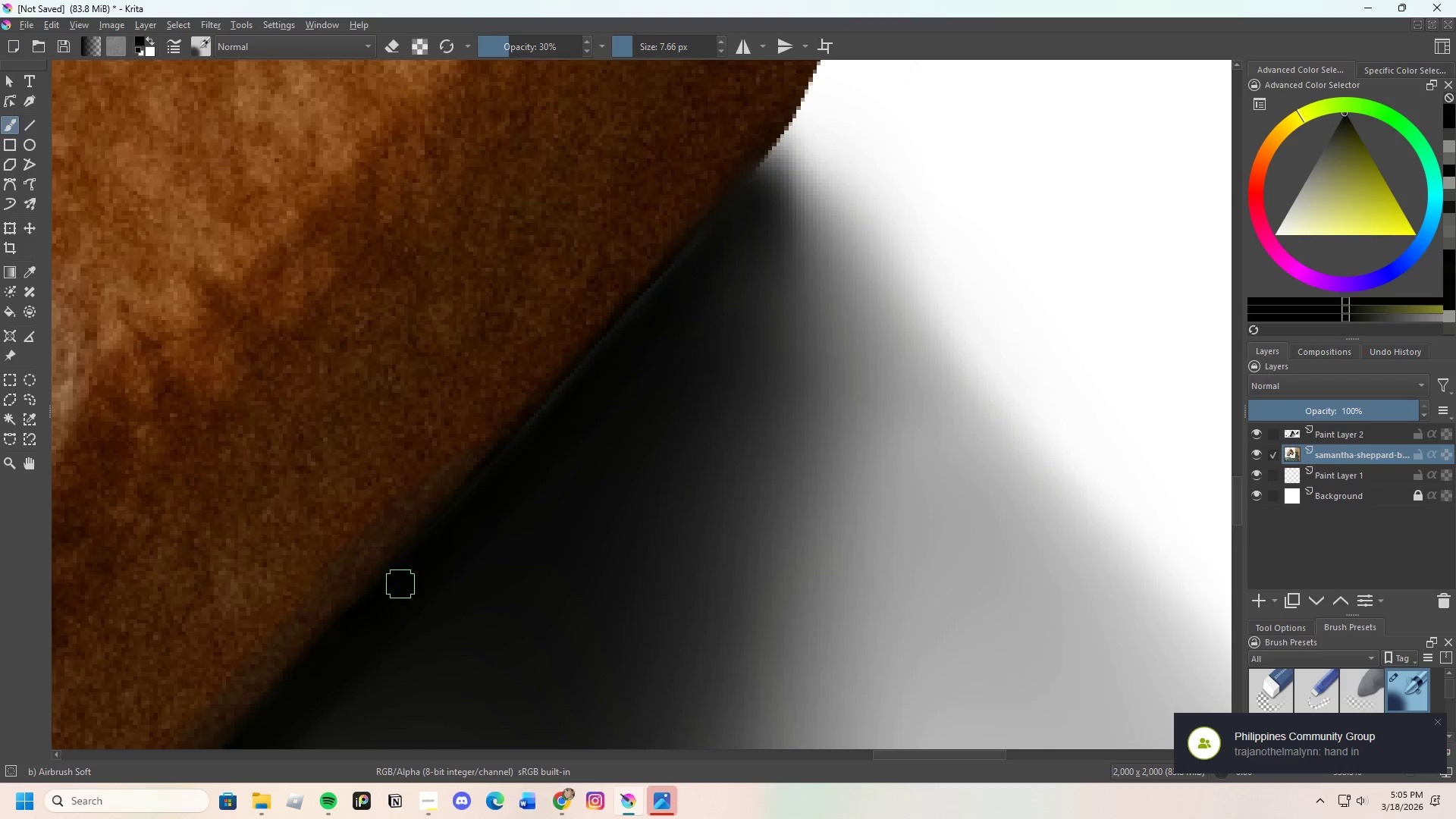 
left_click_drag(start_coordinate=[399, 586], to_coordinate=[471, 506])
 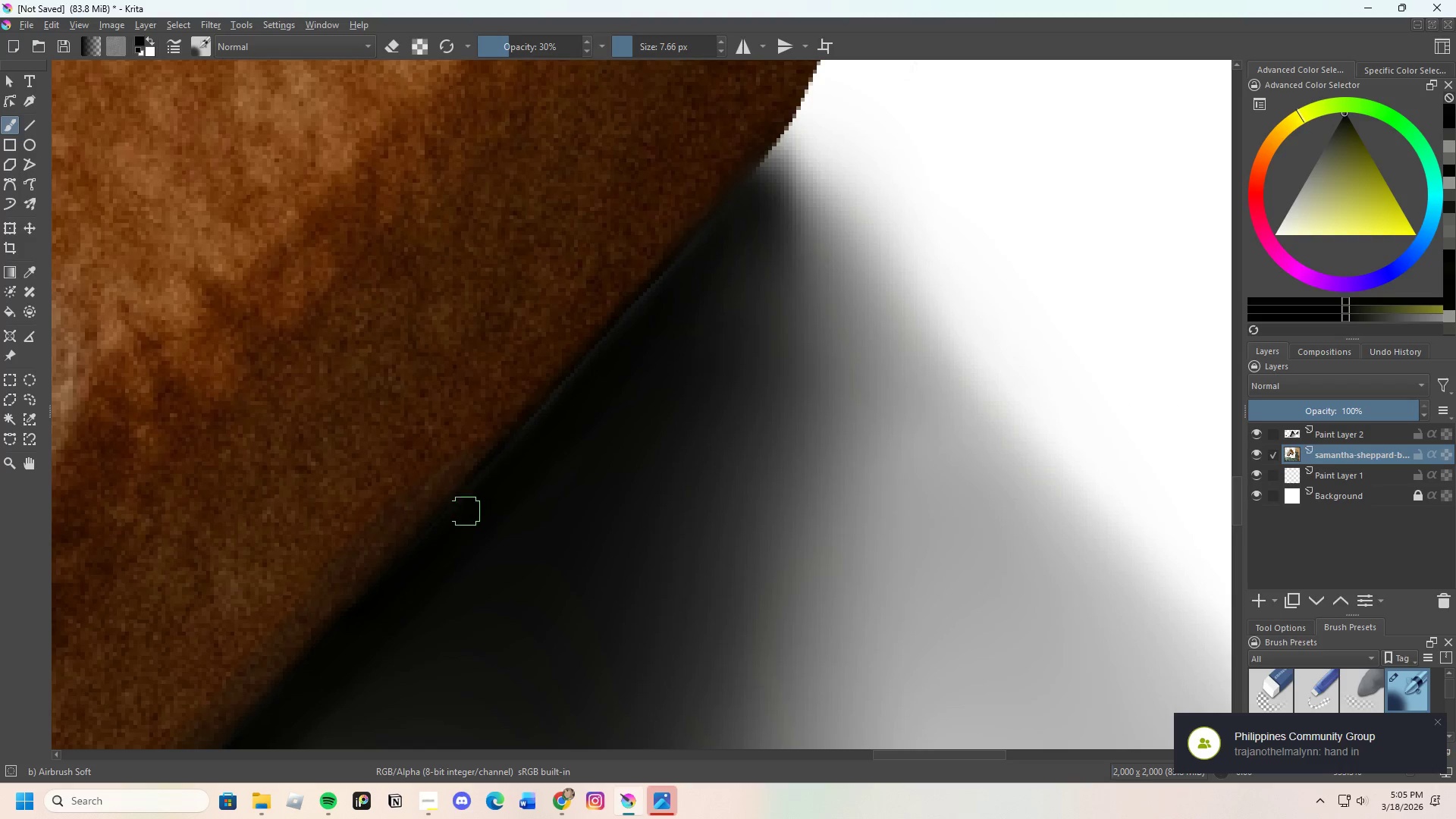 
left_click_drag(start_coordinate=[446, 536], to_coordinate=[467, 507])
 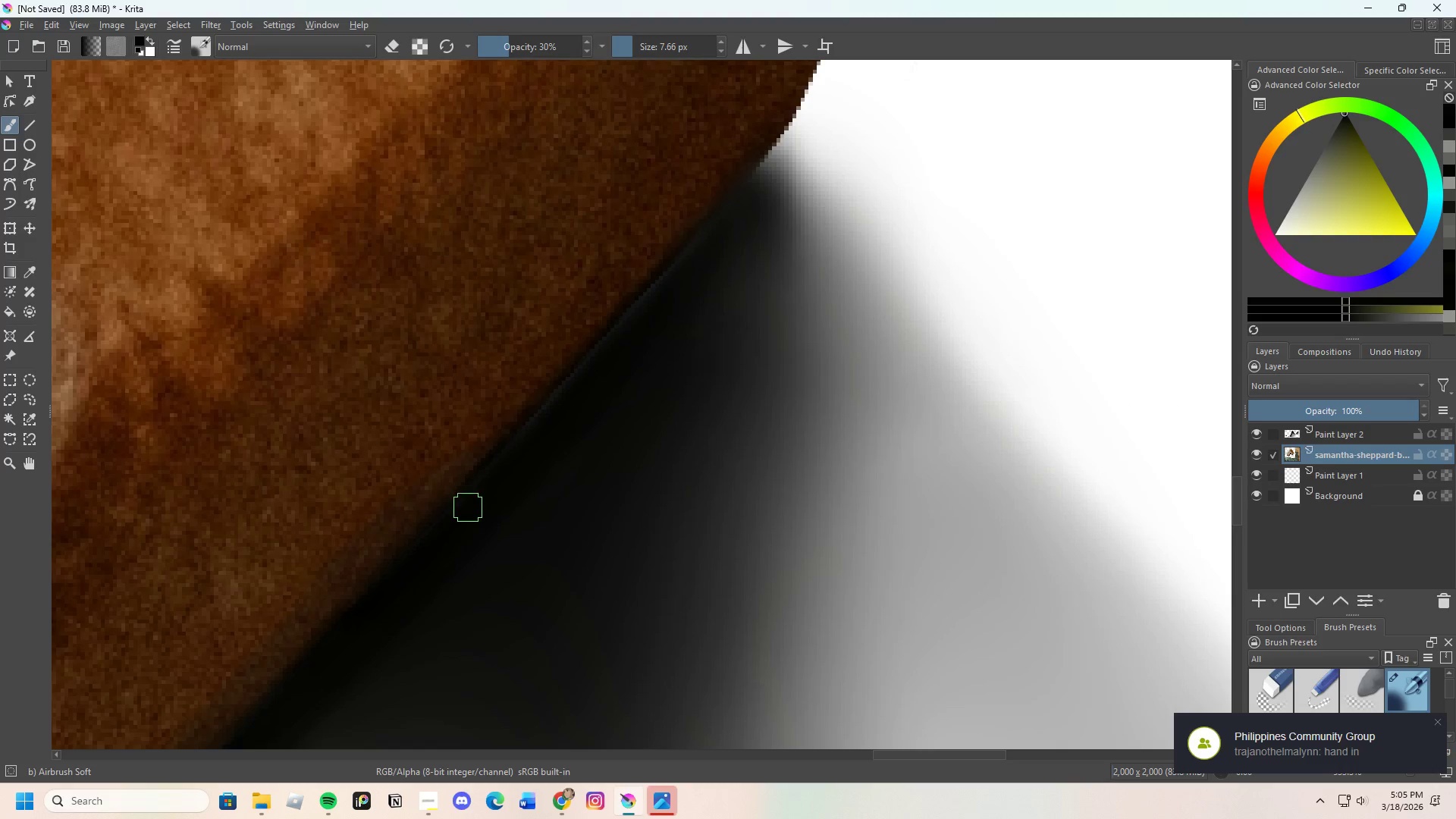 
left_click_drag(start_coordinate=[460, 520], to_coordinate=[440, 551])
 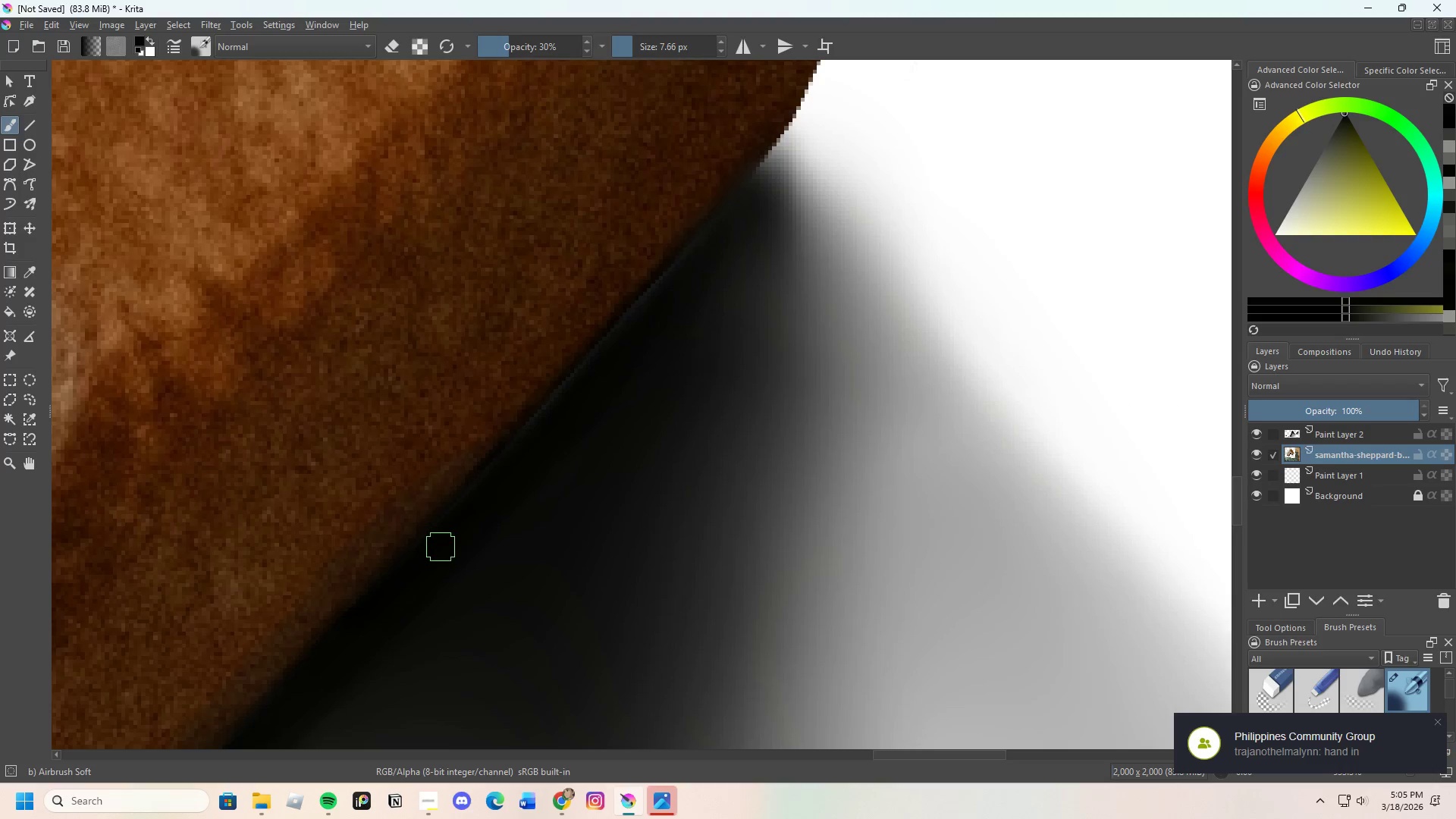 
left_click_drag(start_coordinate=[439, 550], to_coordinate=[433, 556])
 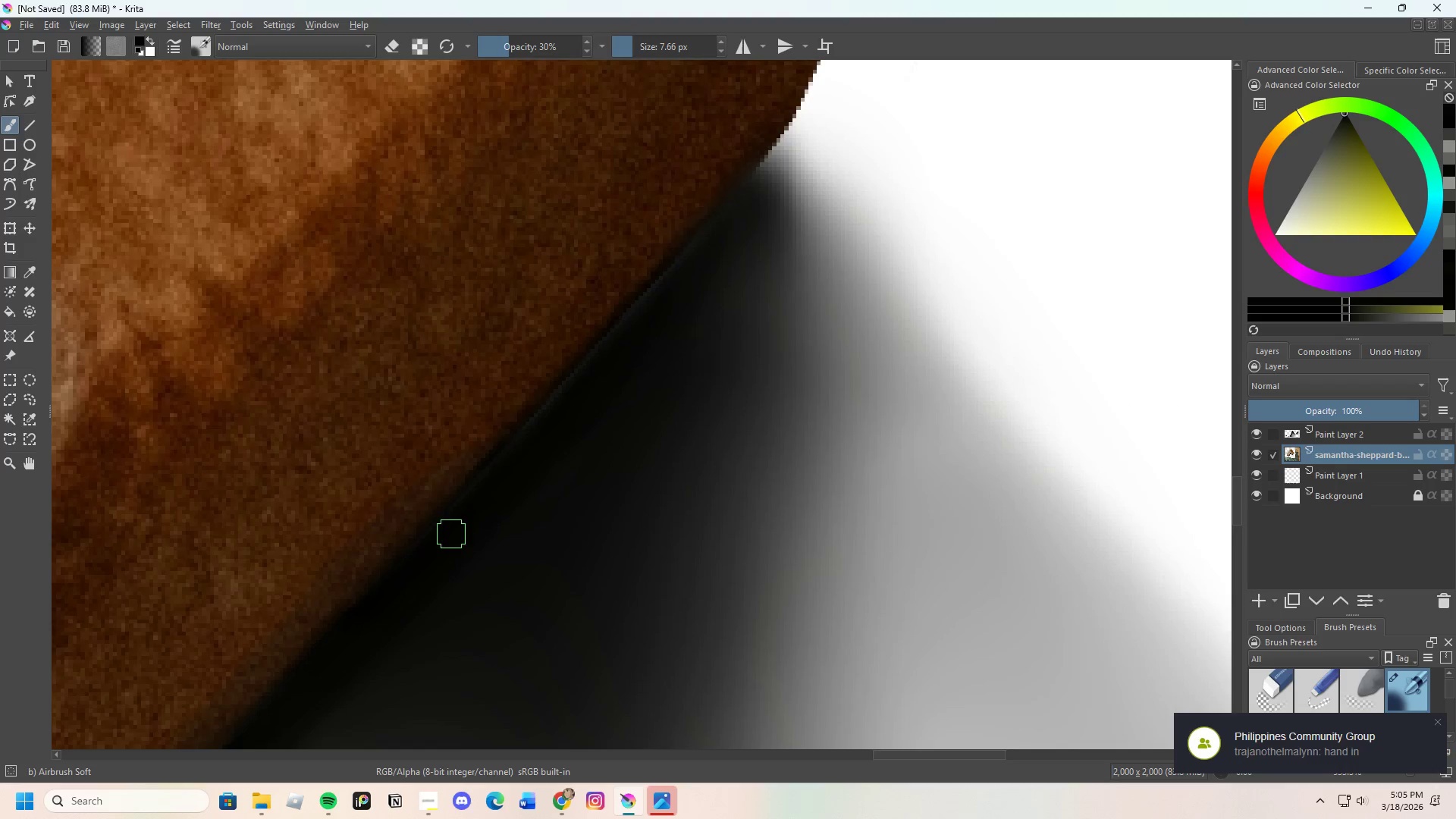 
left_click_drag(start_coordinate=[450, 536], to_coordinate=[431, 563])
 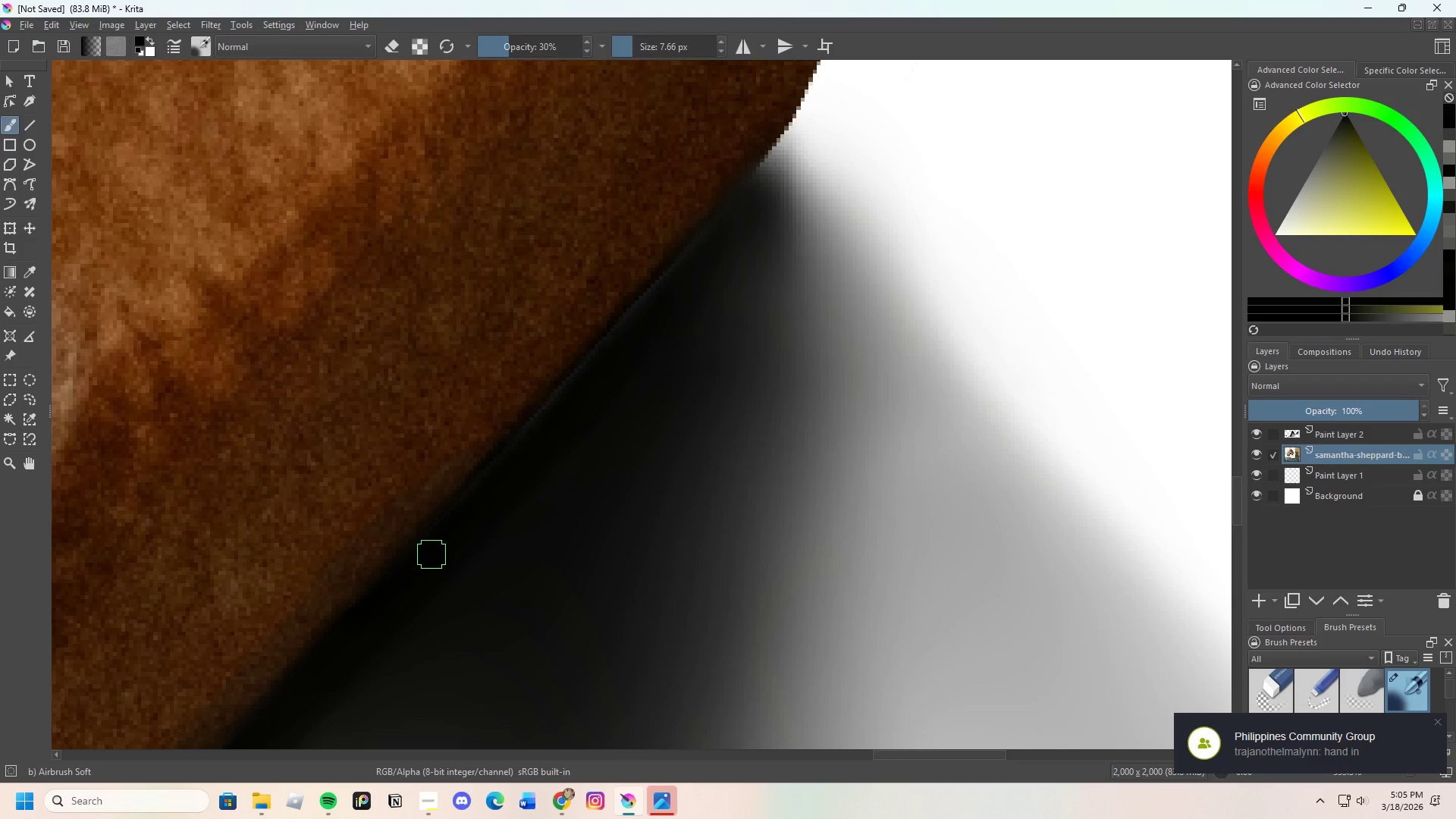 
left_click_drag(start_coordinate=[428, 560], to_coordinate=[396, 601])
 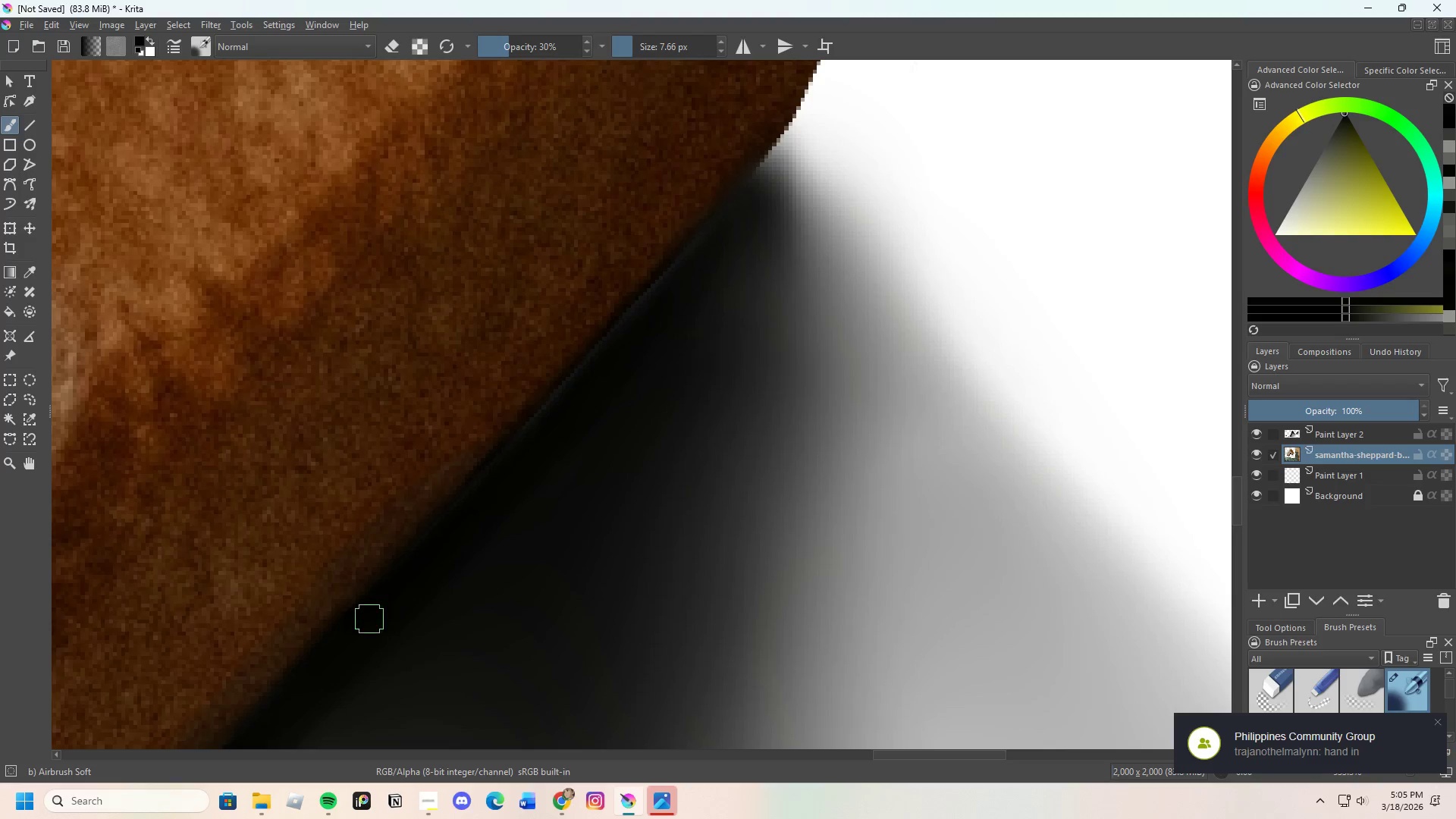 
left_click_drag(start_coordinate=[372, 616], to_coordinate=[437, 553])
 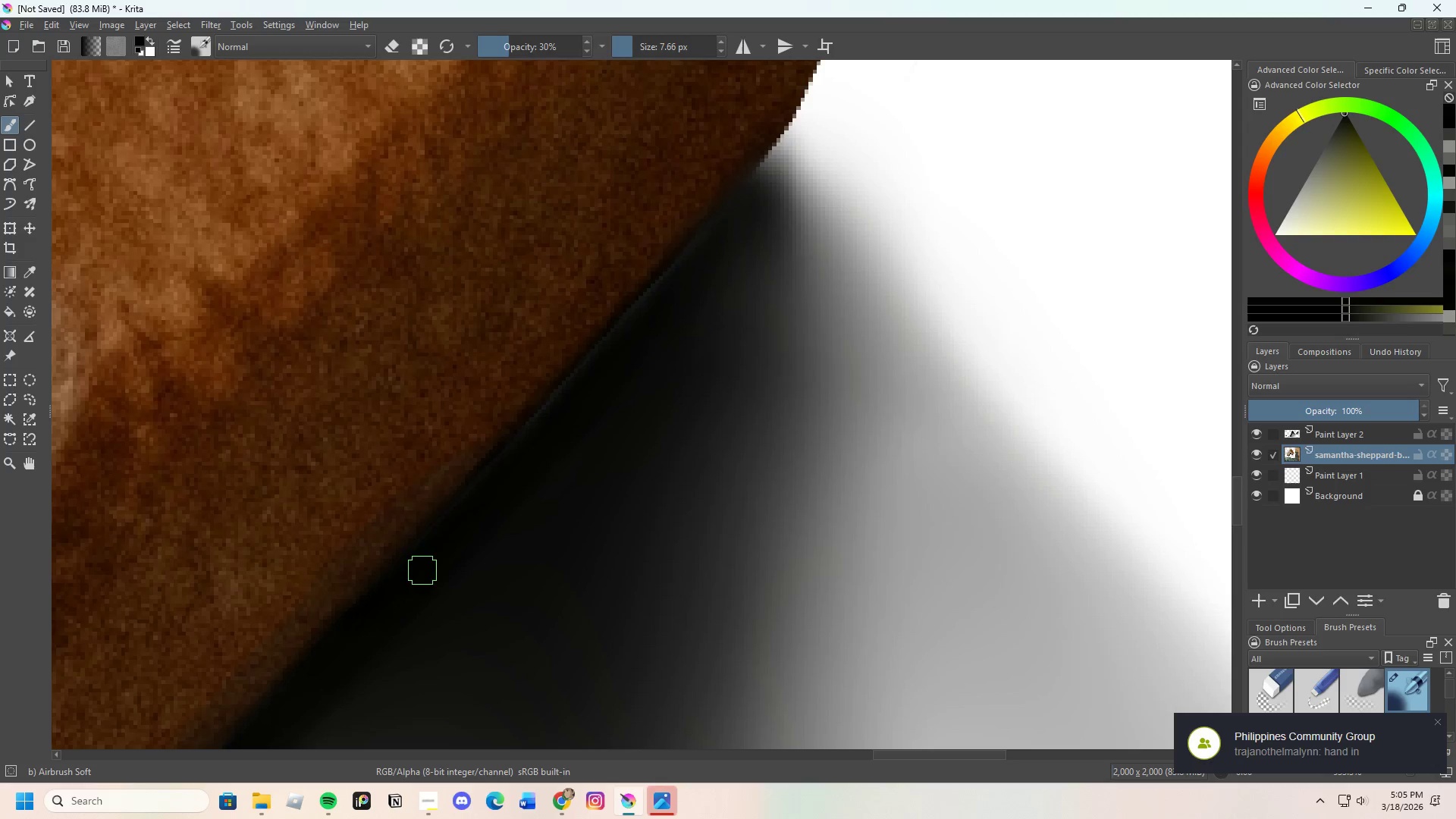 
left_click_drag(start_coordinate=[419, 575], to_coordinate=[495, 466])
 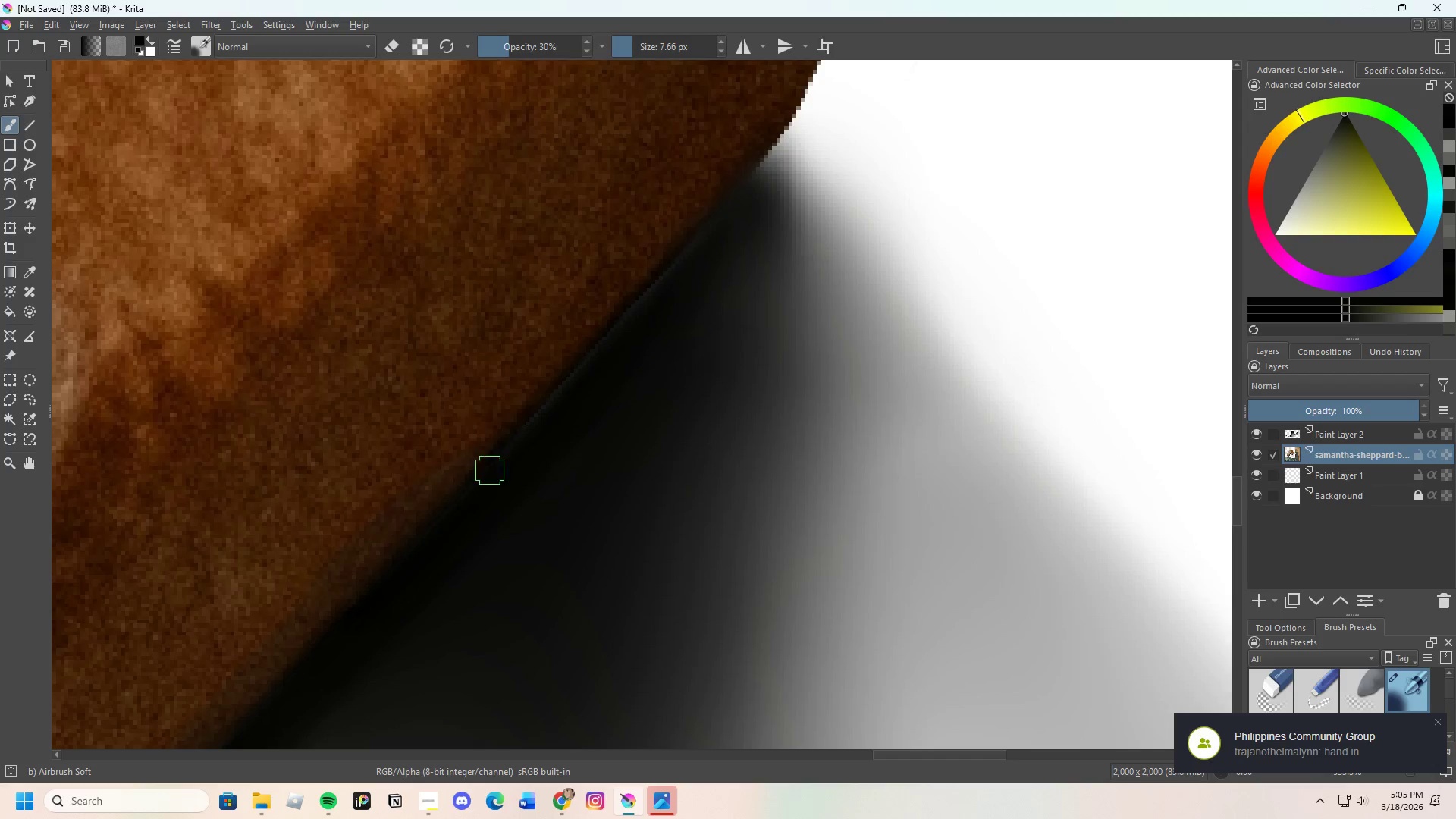 
left_click_drag(start_coordinate=[466, 503], to_coordinate=[502, 461])
 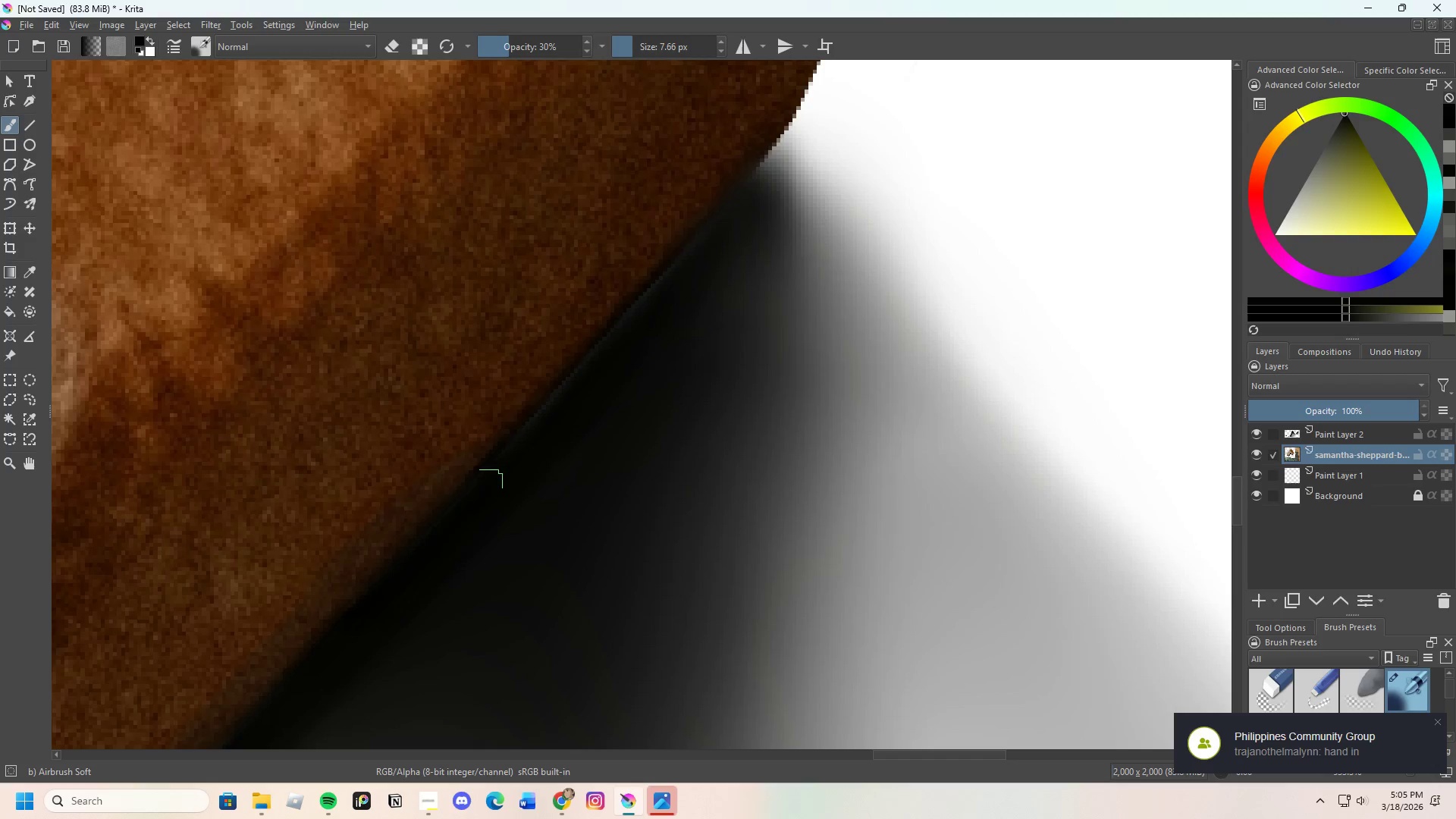 
left_click_drag(start_coordinate=[488, 484], to_coordinate=[446, 544])
 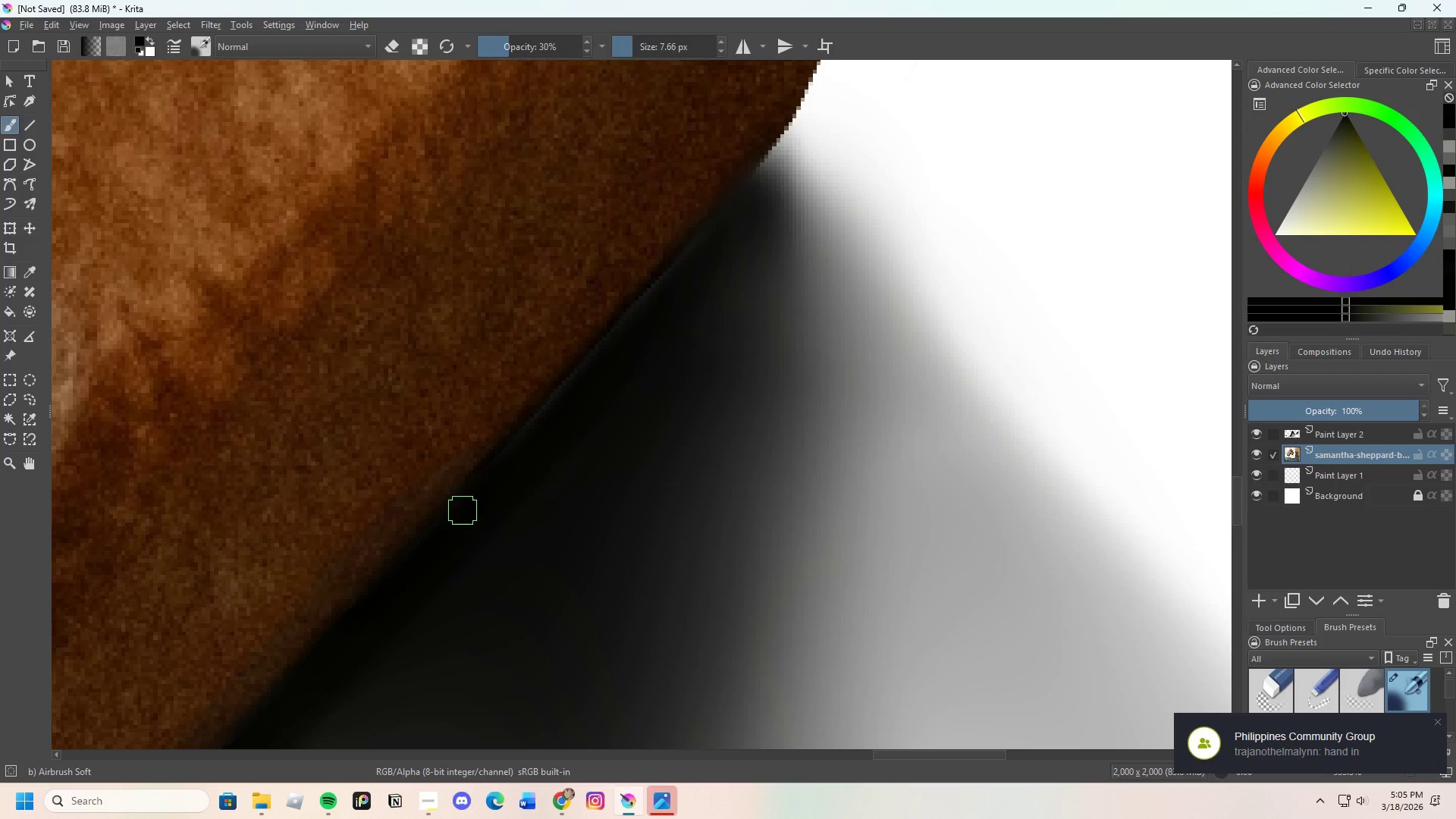 
left_click_drag(start_coordinate=[462, 509], to_coordinate=[422, 563])
 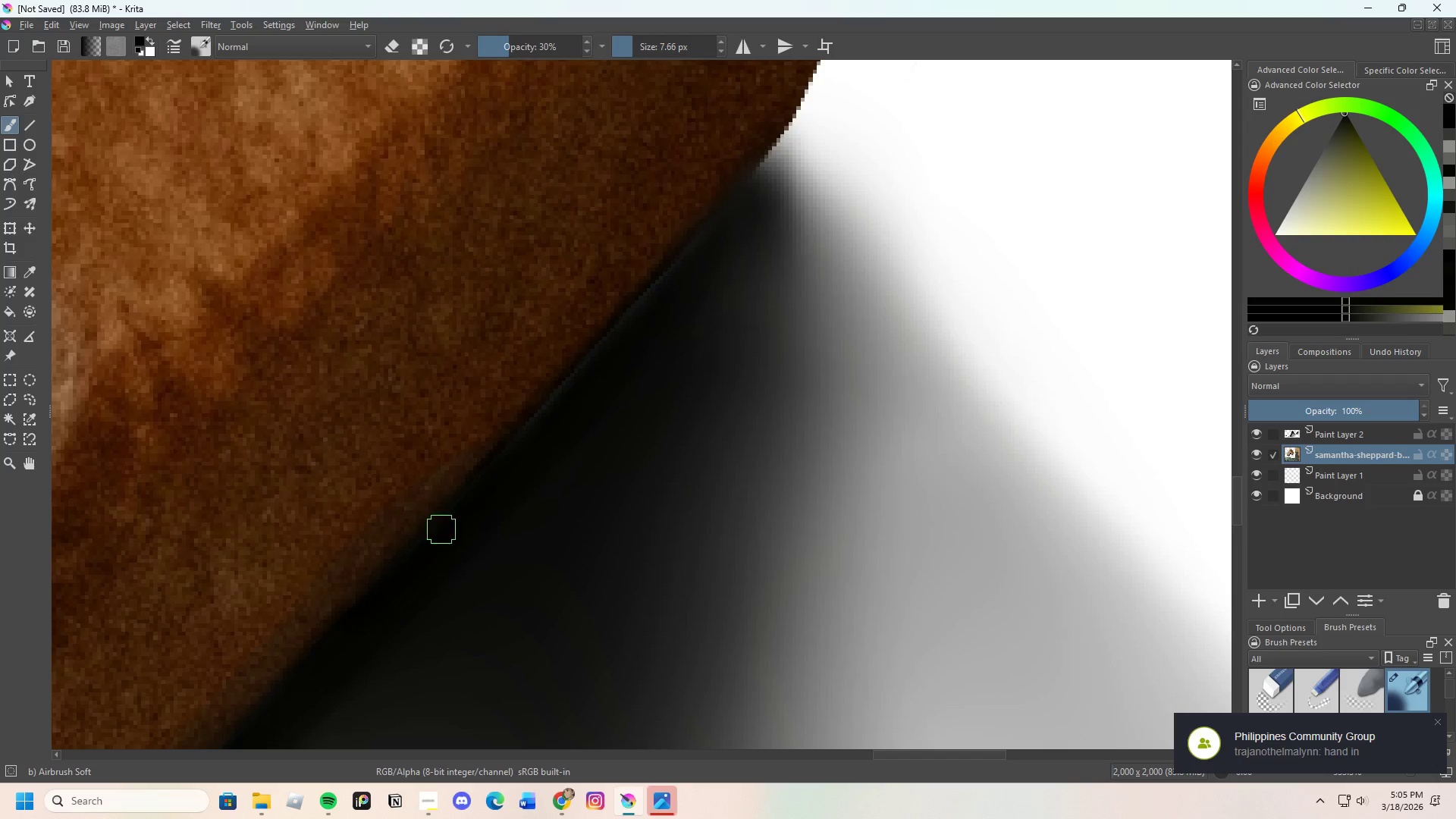 
left_click_drag(start_coordinate=[435, 538], to_coordinate=[373, 608])
 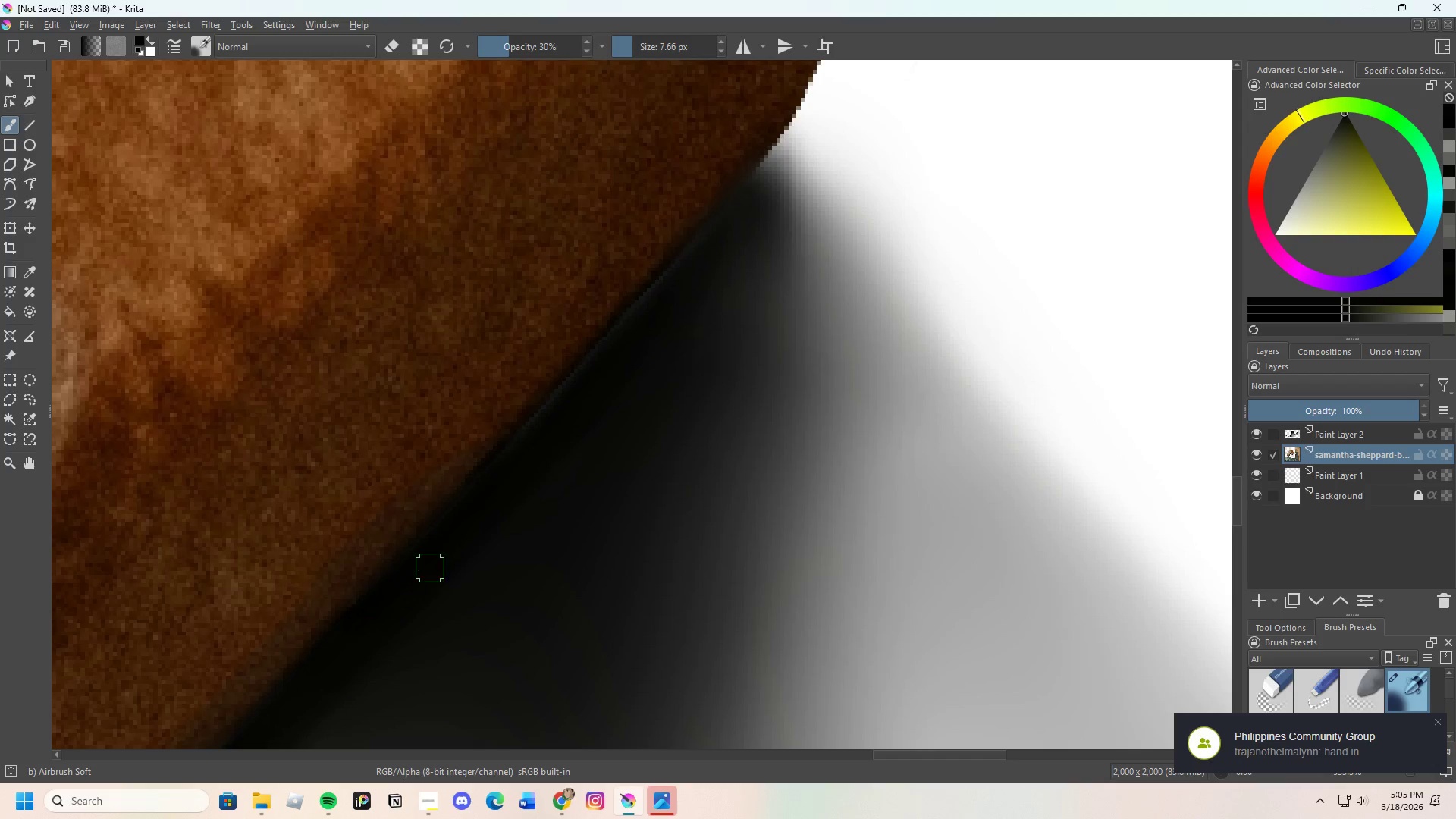 
left_click_drag(start_coordinate=[464, 524], to_coordinate=[506, 453])
 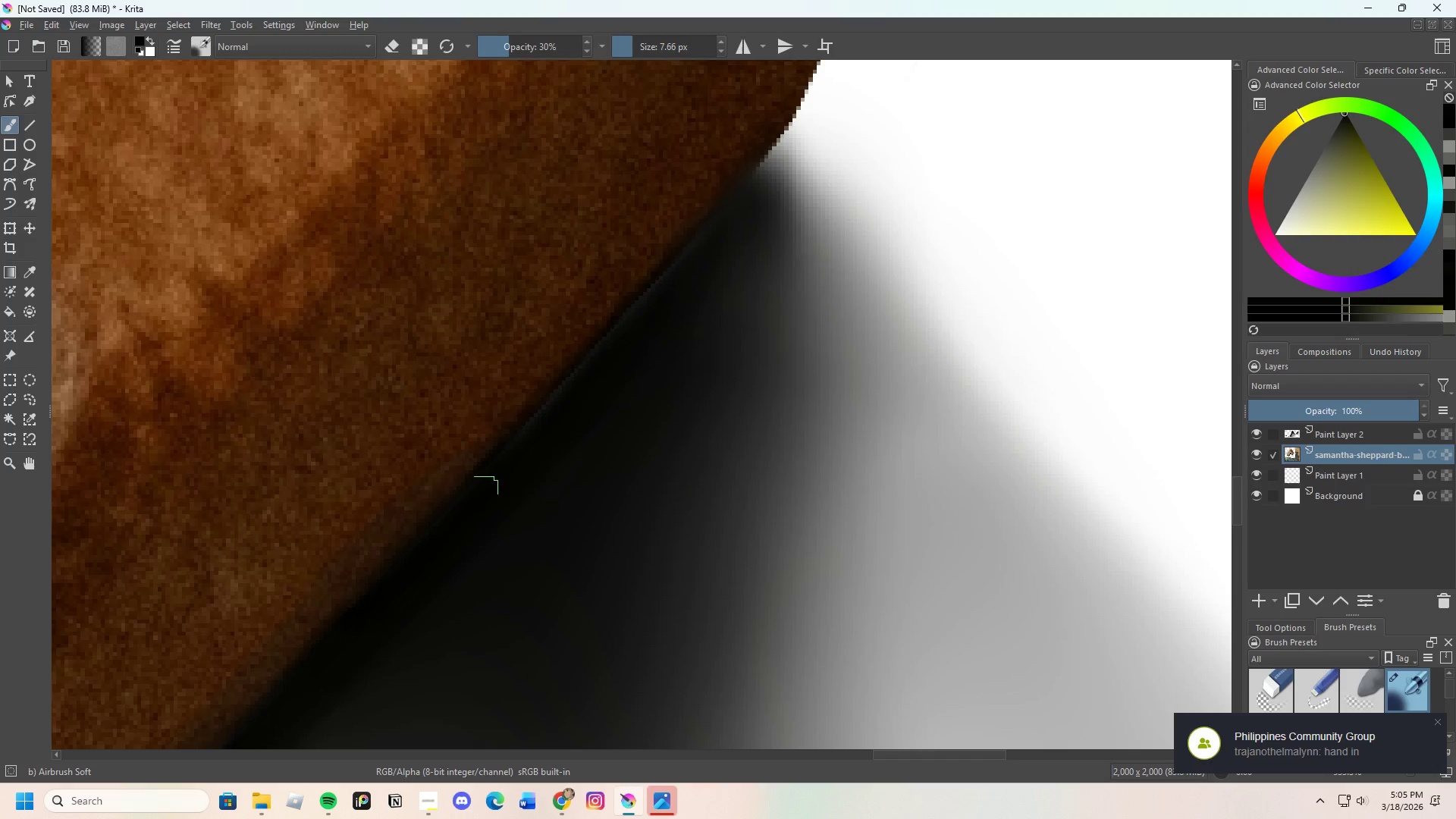 
left_click_drag(start_coordinate=[464, 519], to_coordinate=[549, 426])
 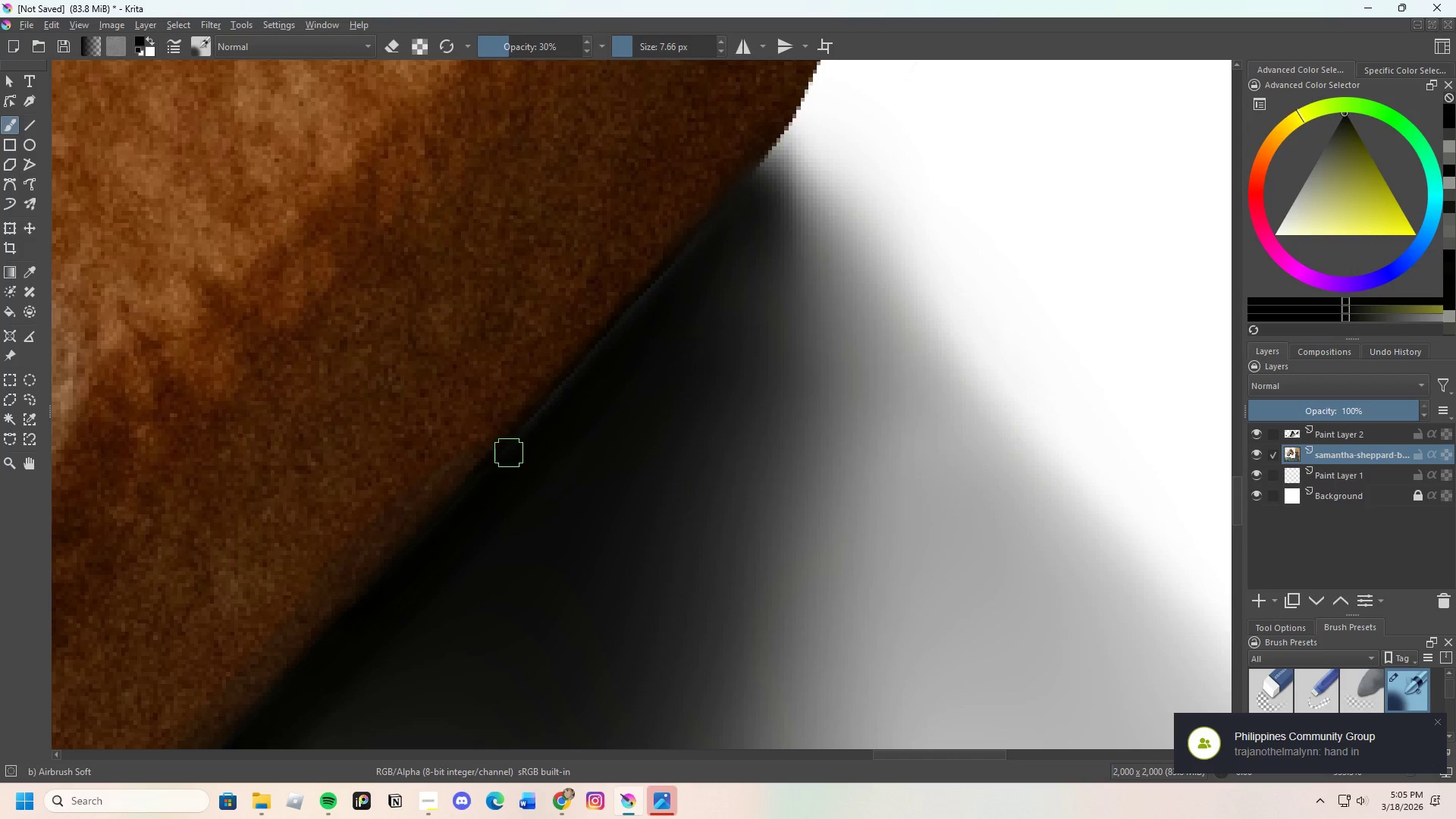 
left_click_drag(start_coordinate=[509, 453], to_coordinate=[544, 419])
 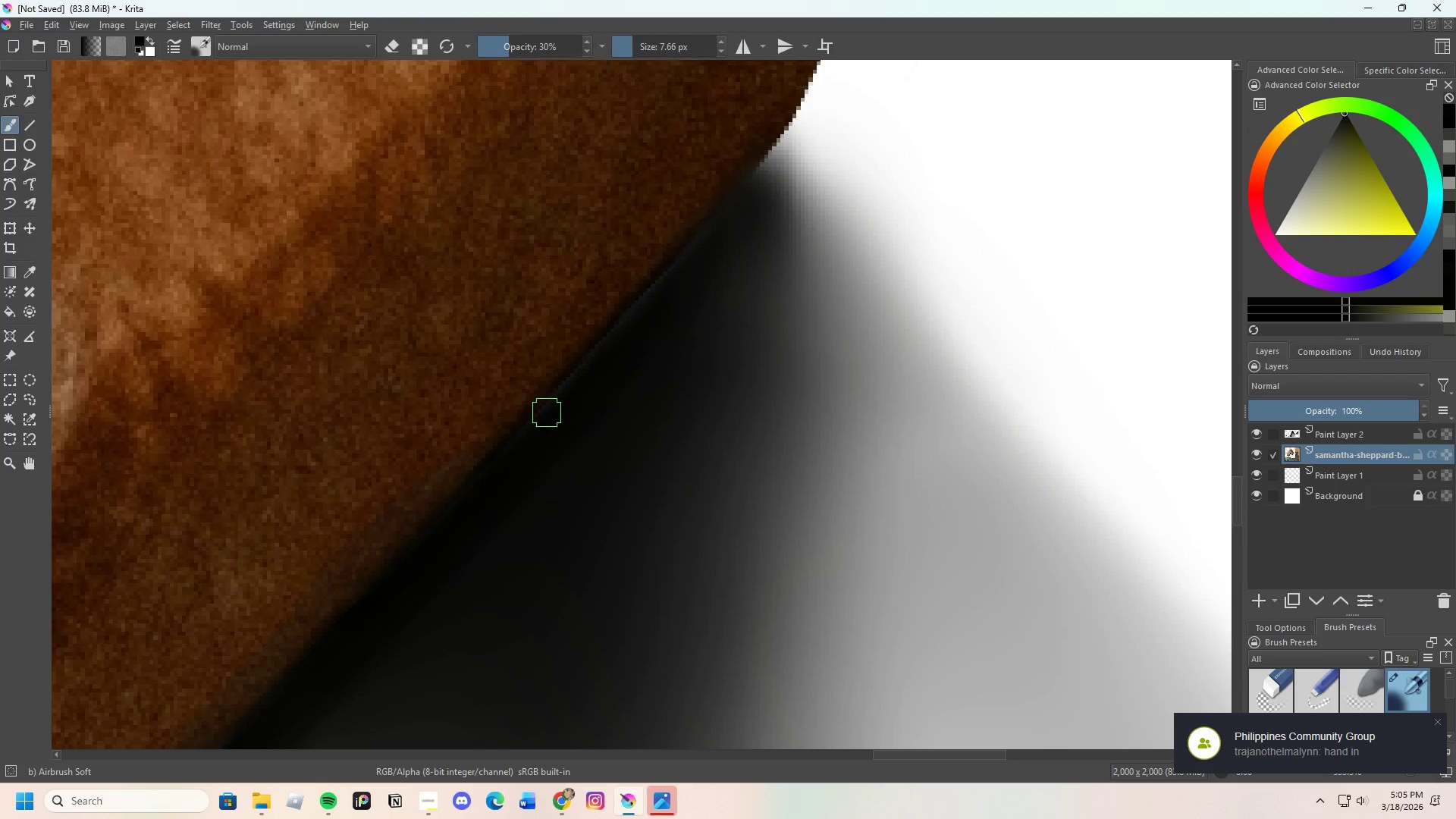 
left_click_drag(start_coordinate=[545, 414], to_coordinate=[519, 449])
 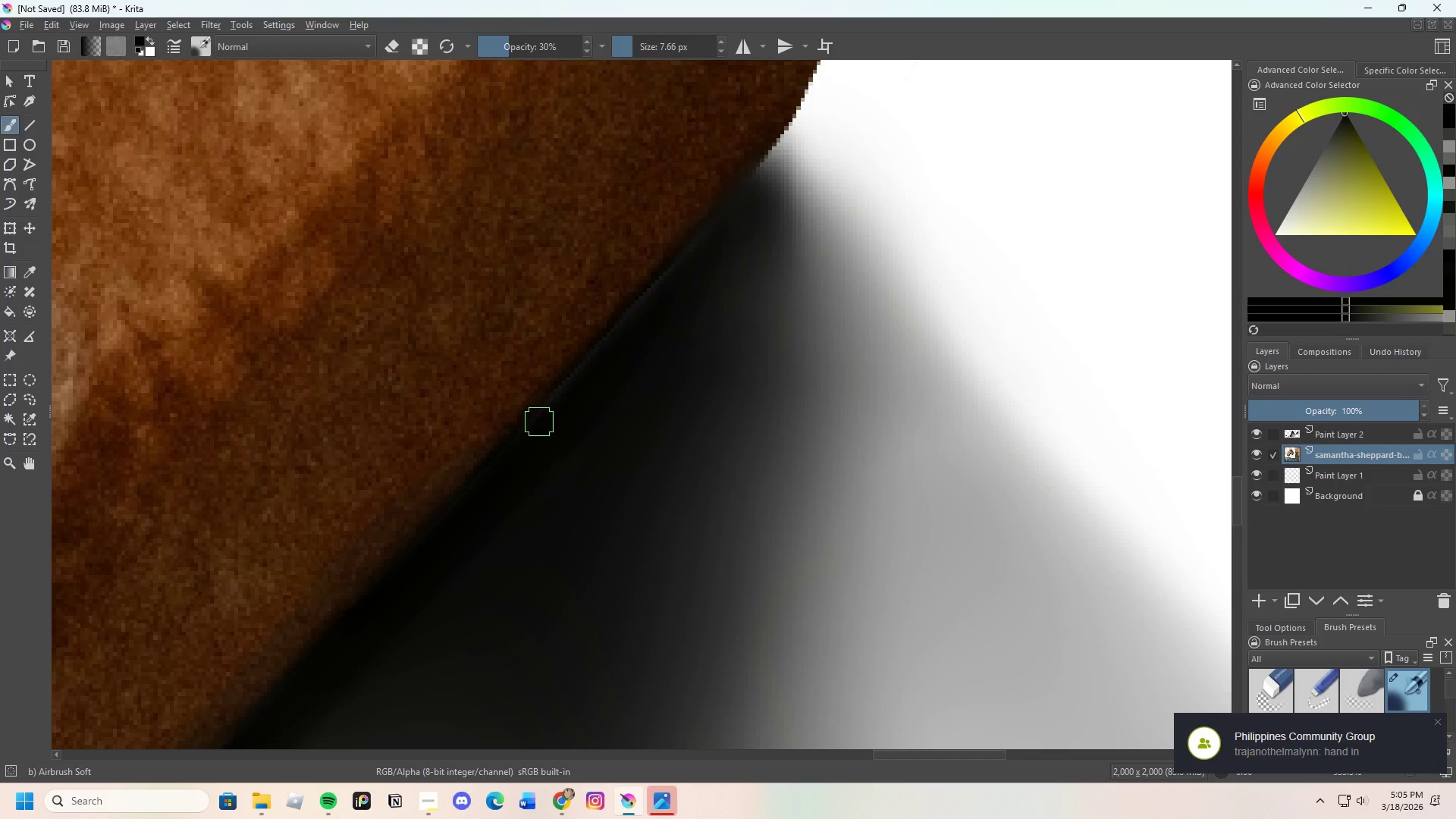 
left_click_drag(start_coordinate=[539, 421], to_coordinate=[543, 416])
 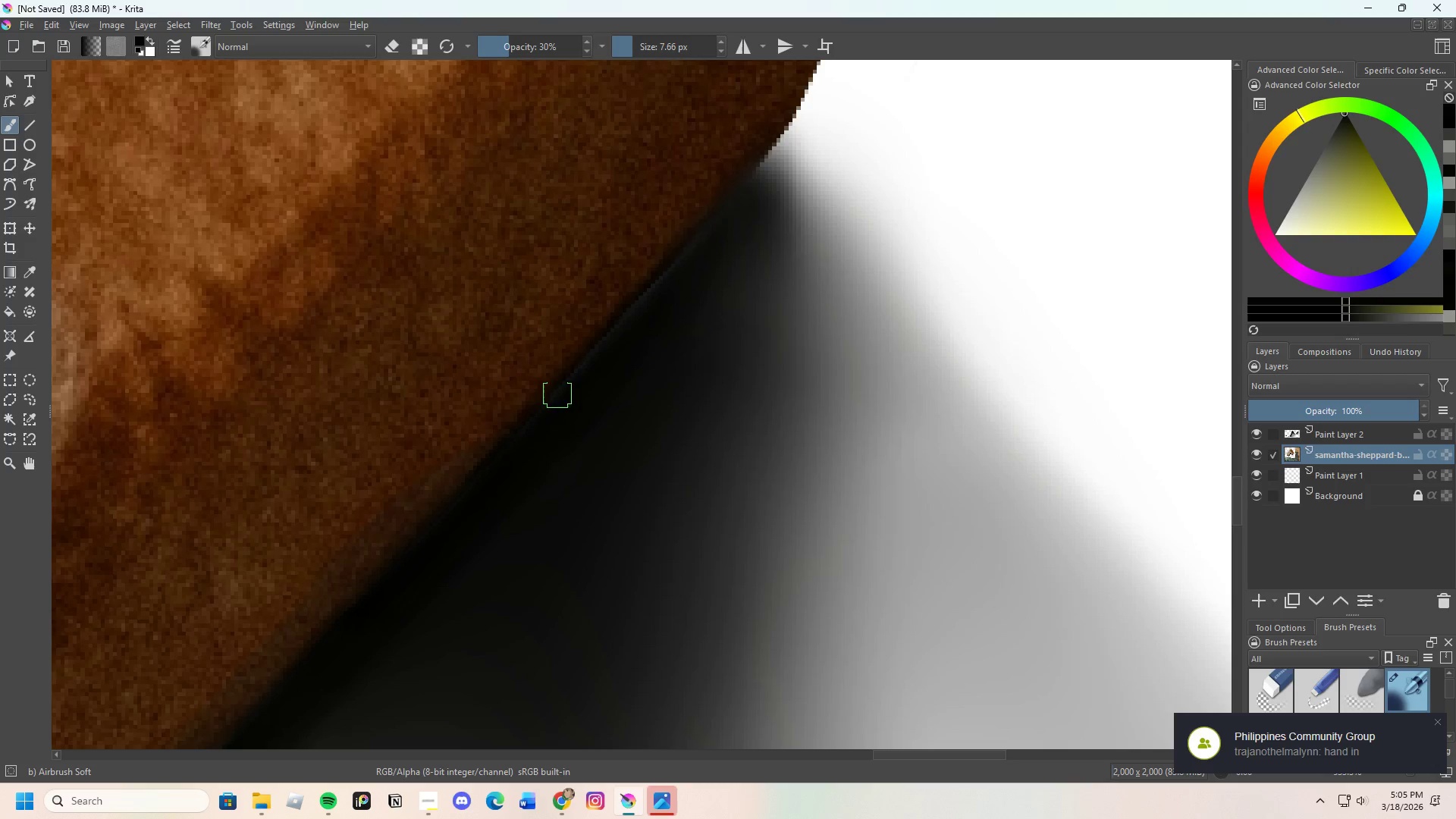 
left_click_drag(start_coordinate=[559, 391], to_coordinate=[598, 355])
 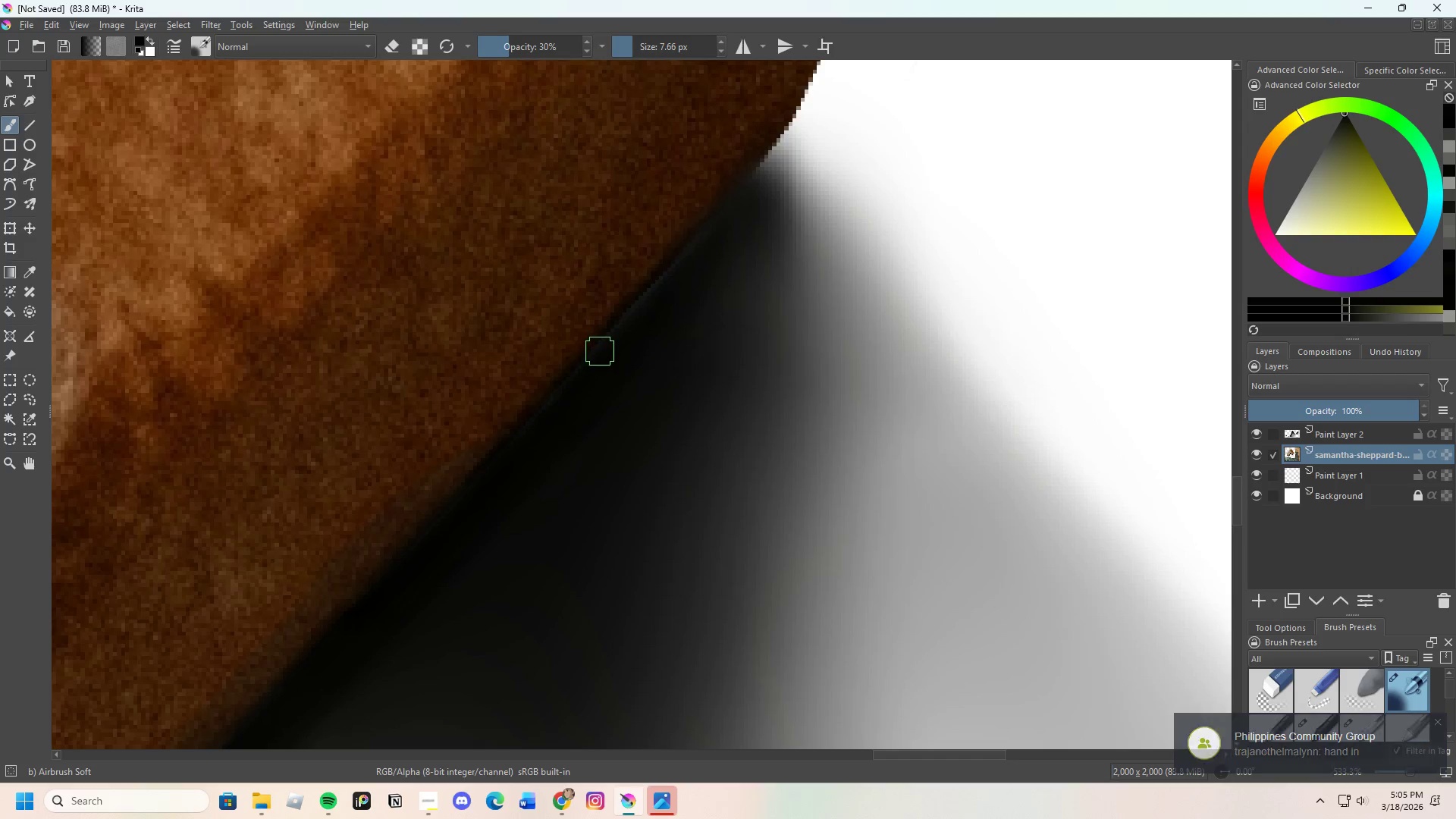 
left_click_drag(start_coordinate=[579, 376], to_coordinate=[618, 318])
 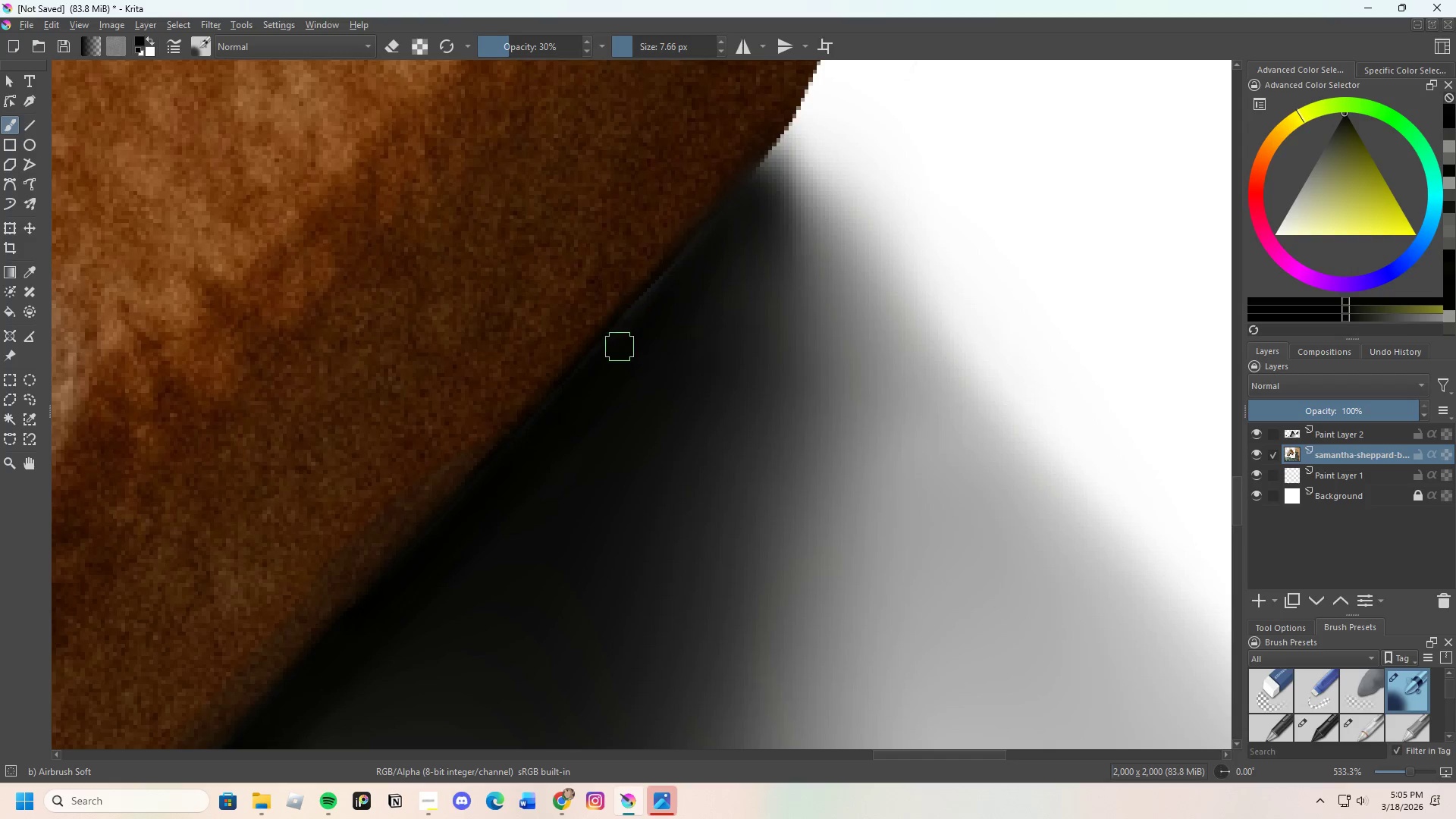 
left_click_drag(start_coordinate=[595, 357], to_coordinate=[658, 288])
 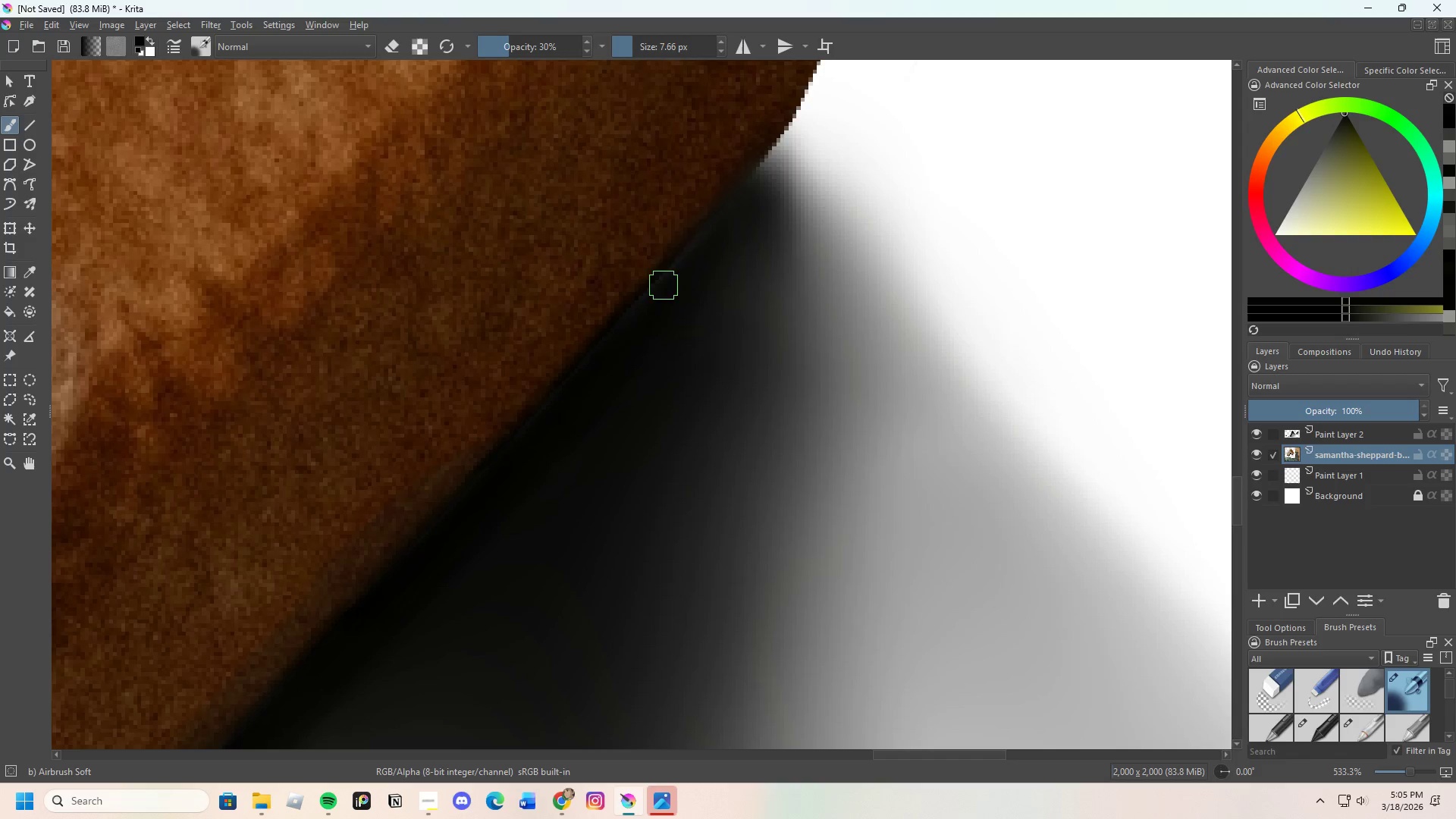 
left_click_drag(start_coordinate=[680, 268], to_coordinate=[627, 325])
 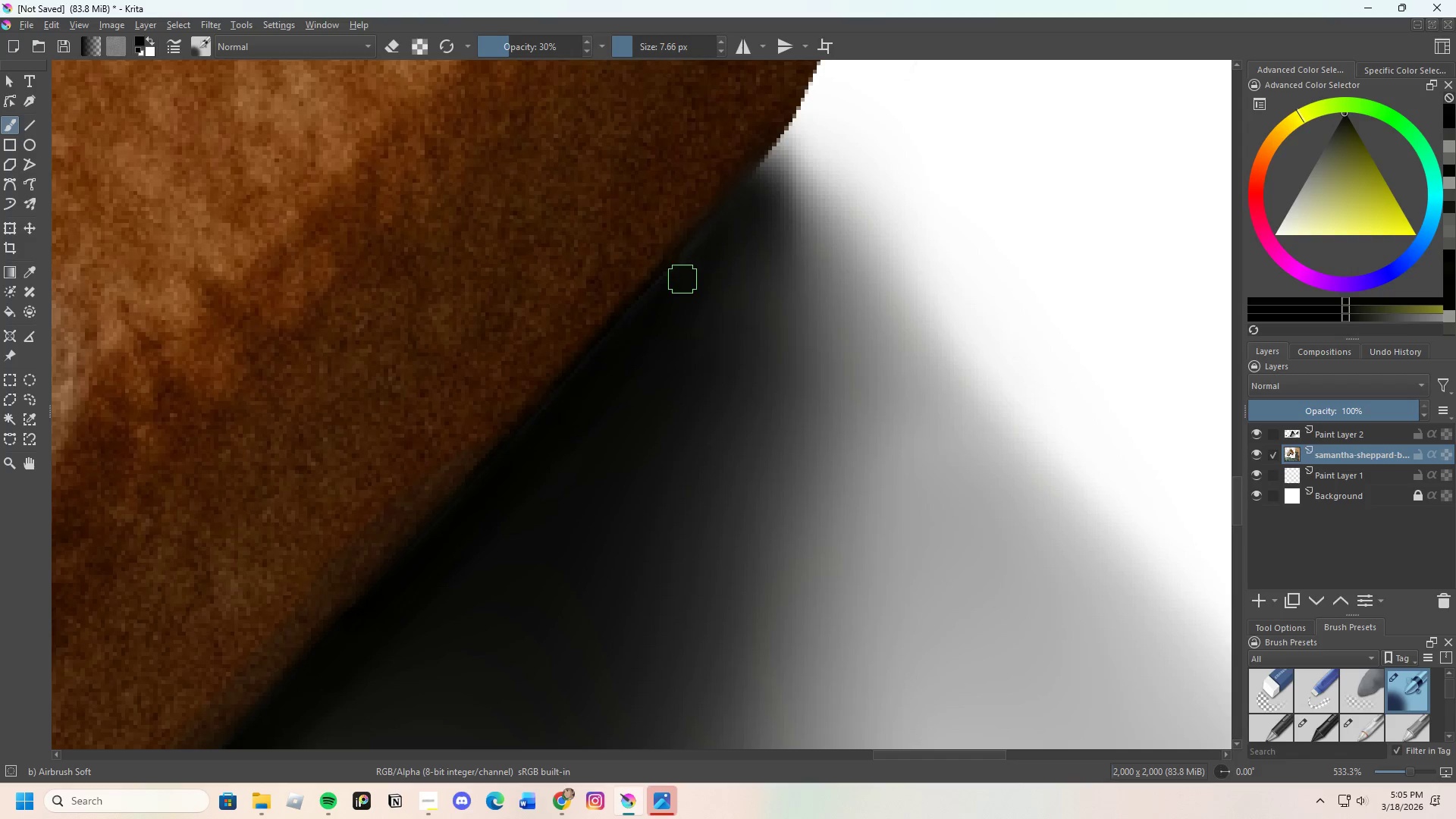 
left_click_drag(start_coordinate=[676, 287], to_coordinate=[651, 306])
 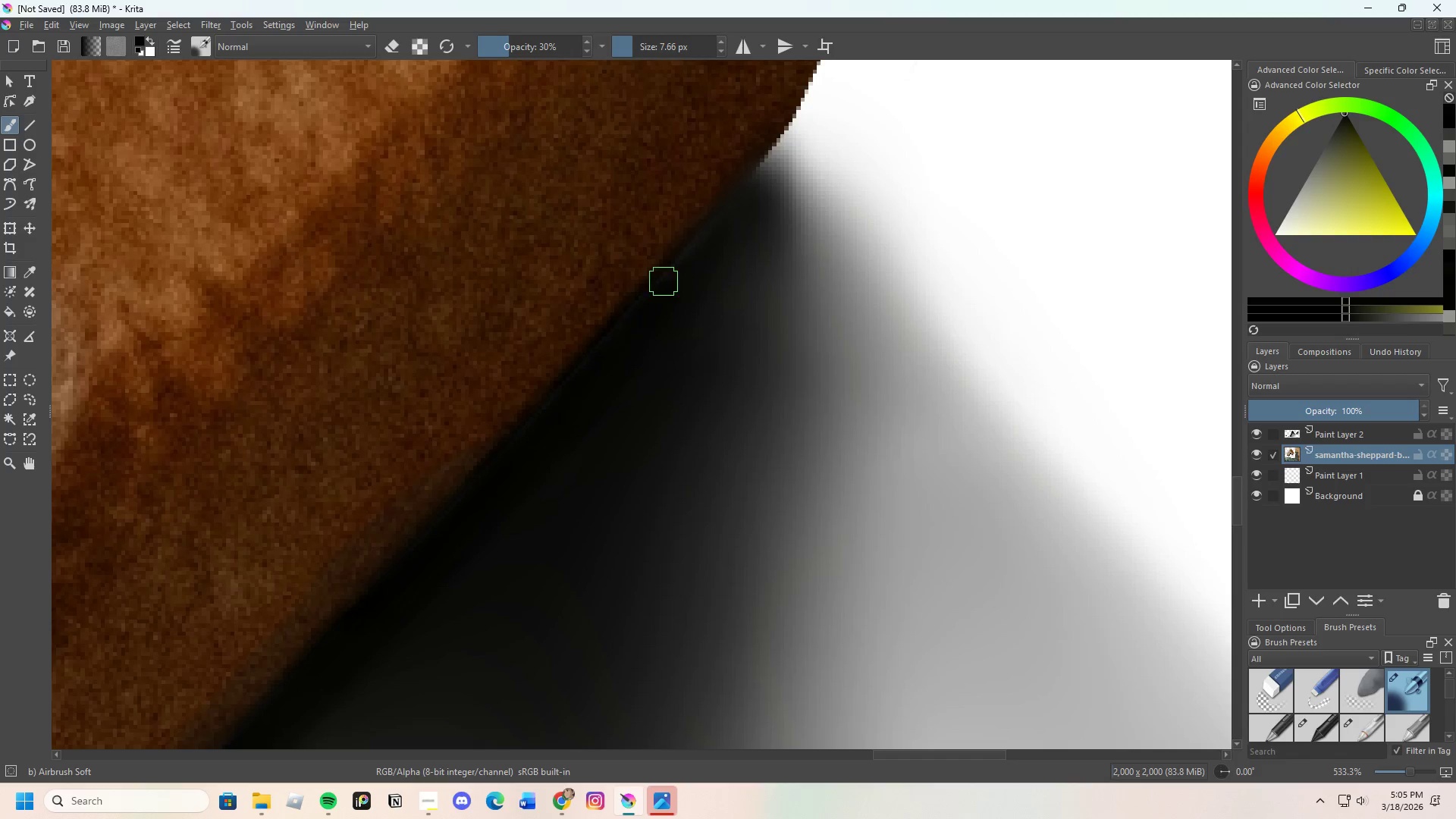 
left_click_drag(start_coordinate=[657, 293], to_coordinate=[664, 290])
 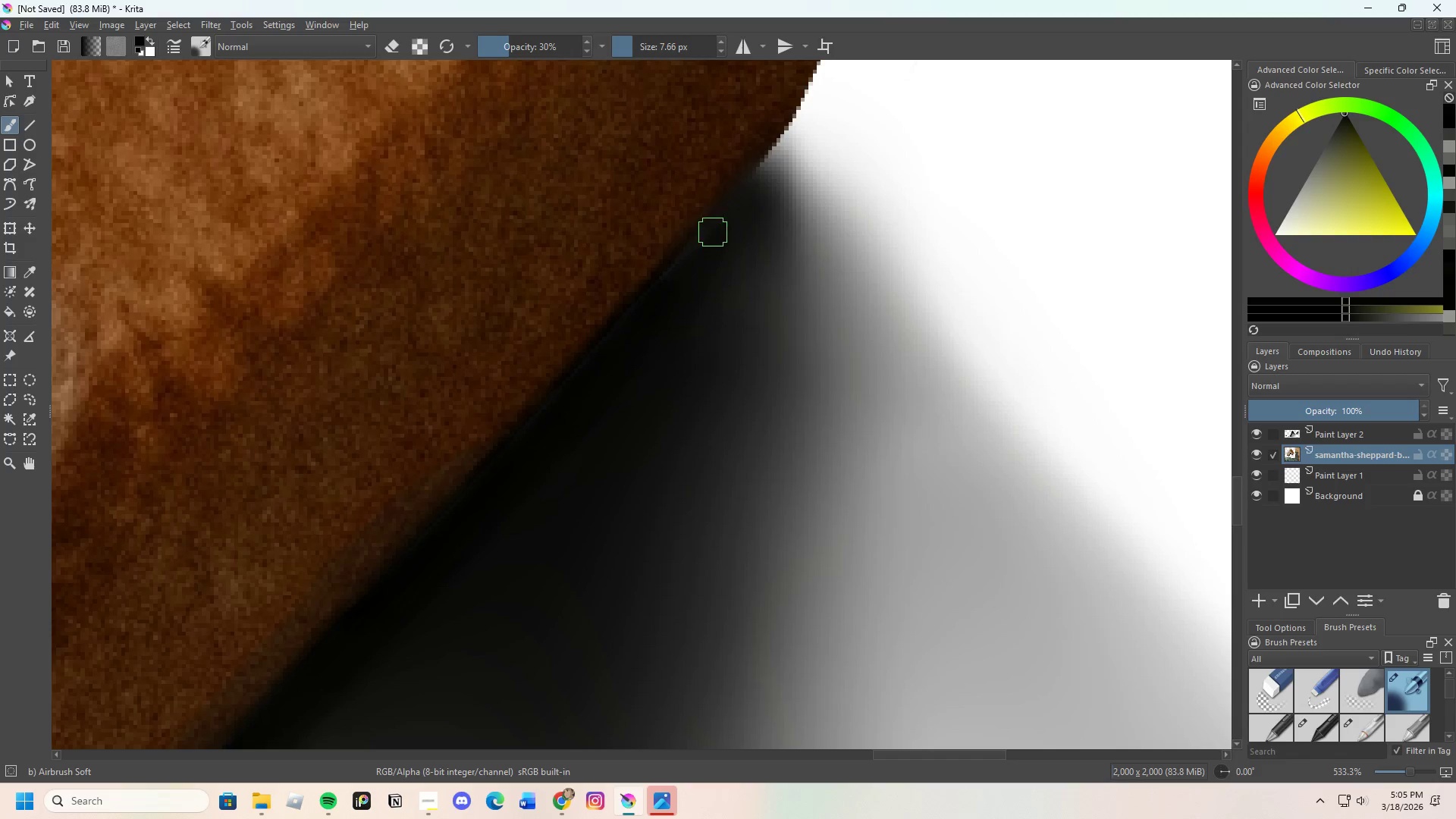 
left_click_drag(start_coordinate=[716, 229], to_coordinate=[680, 265])
 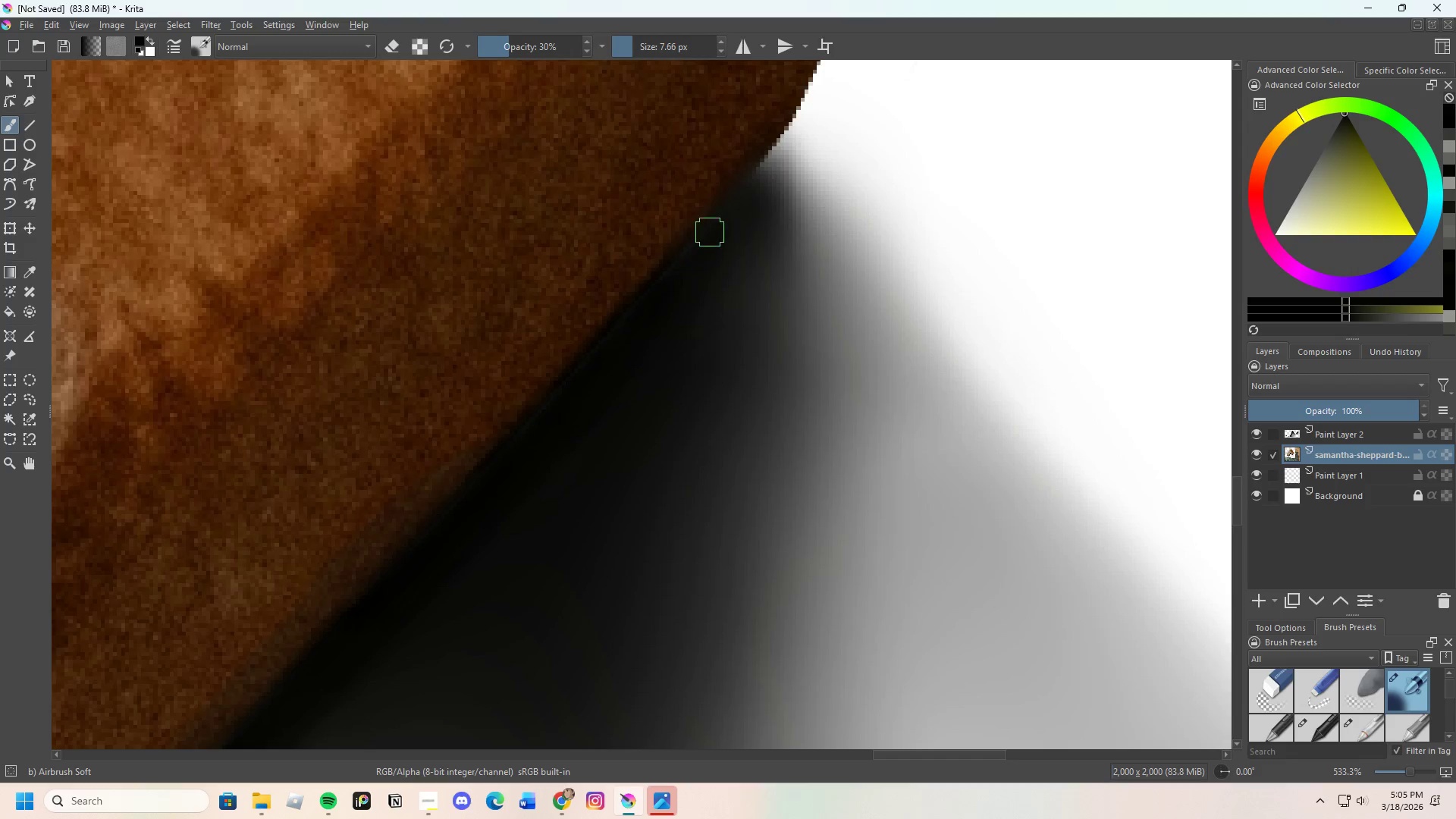 
left_click_drag(start_coordinate=[710, 232], to_coordinate=[697, 253])
 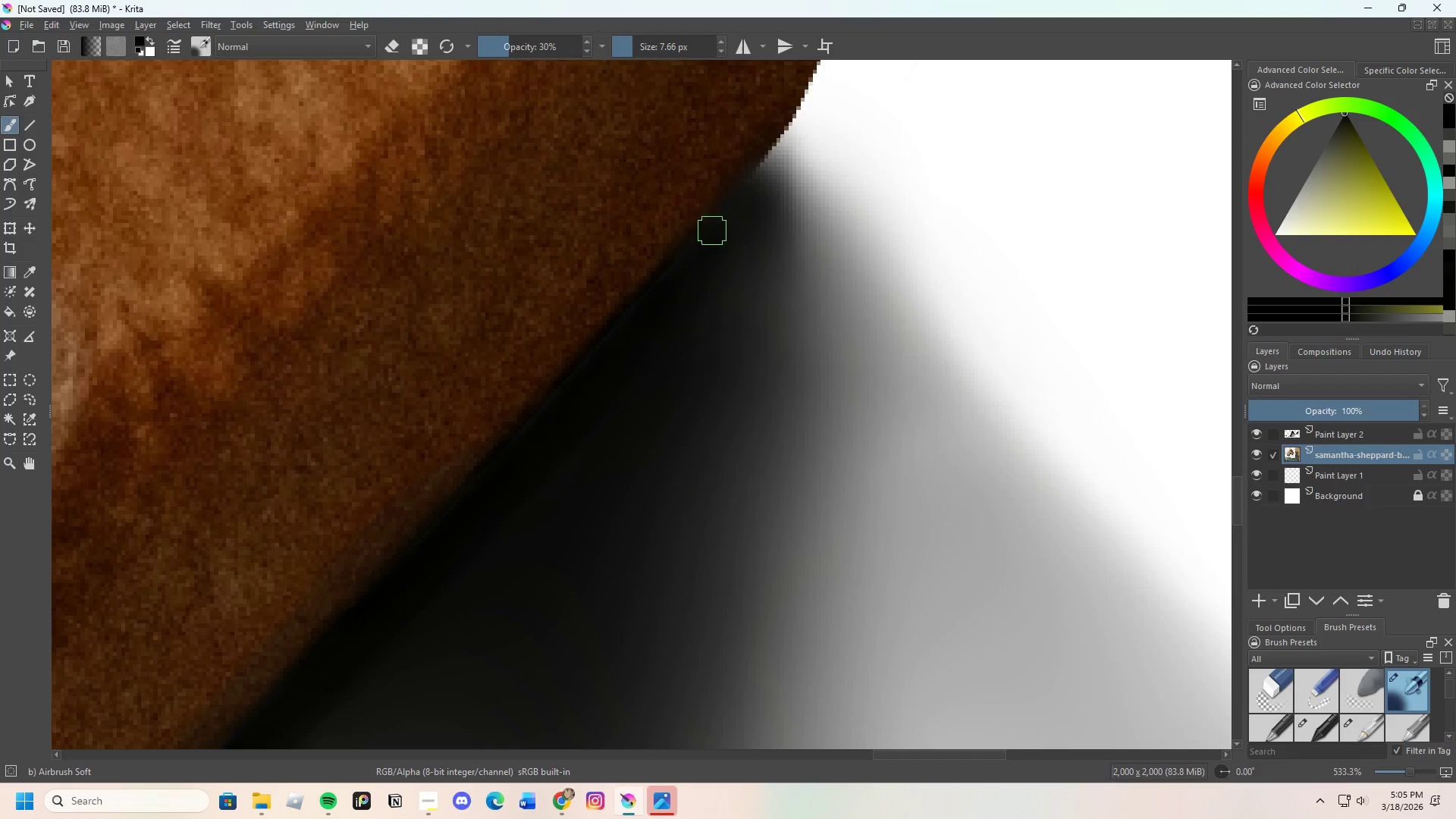 
left_click_drag(start_coordinate=[704, 242], to_coordinate=[676, 271])
 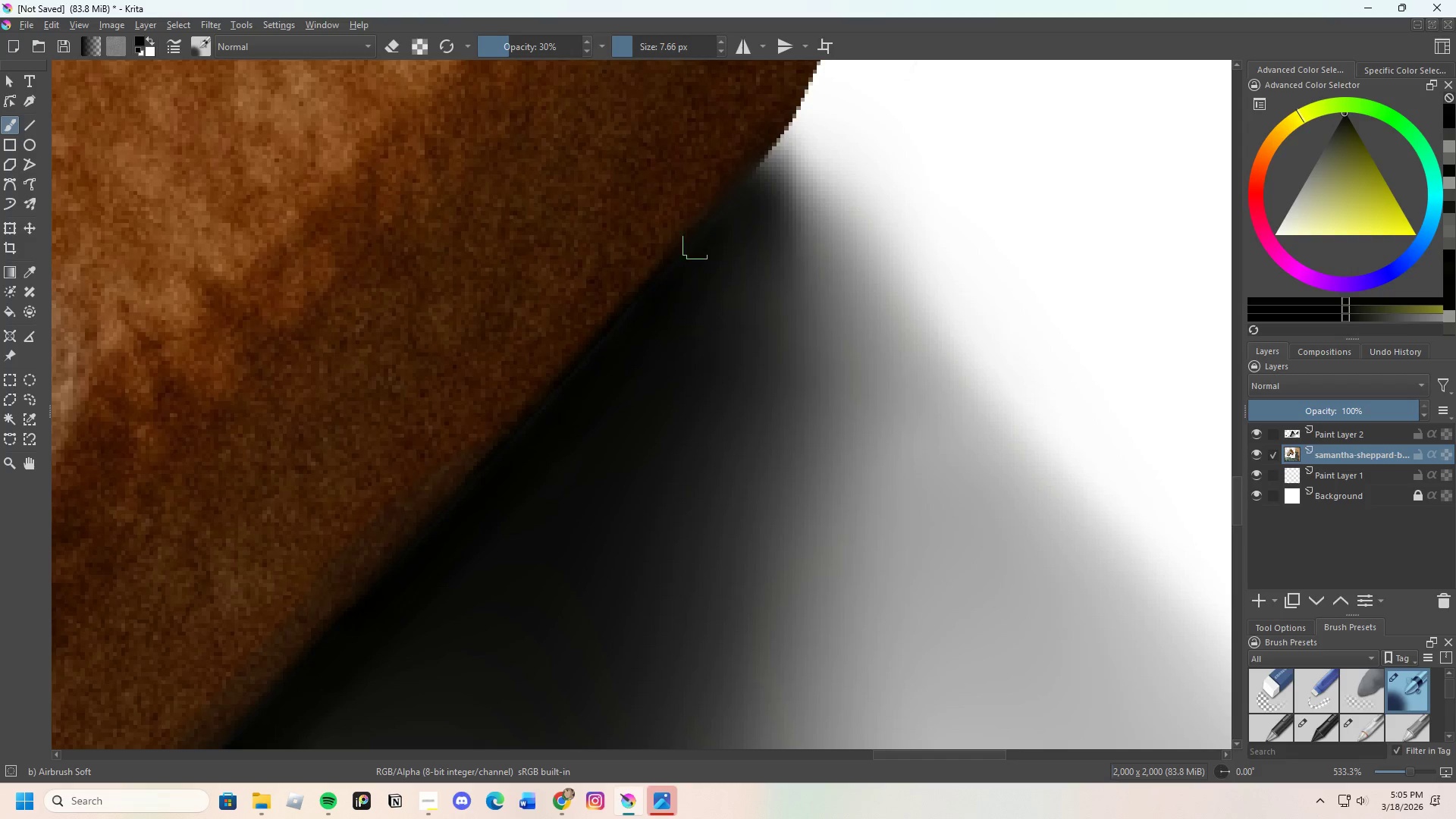 
left_click_drag(start_coordinate=[689, 255], to_coordinate=[686, 268])
 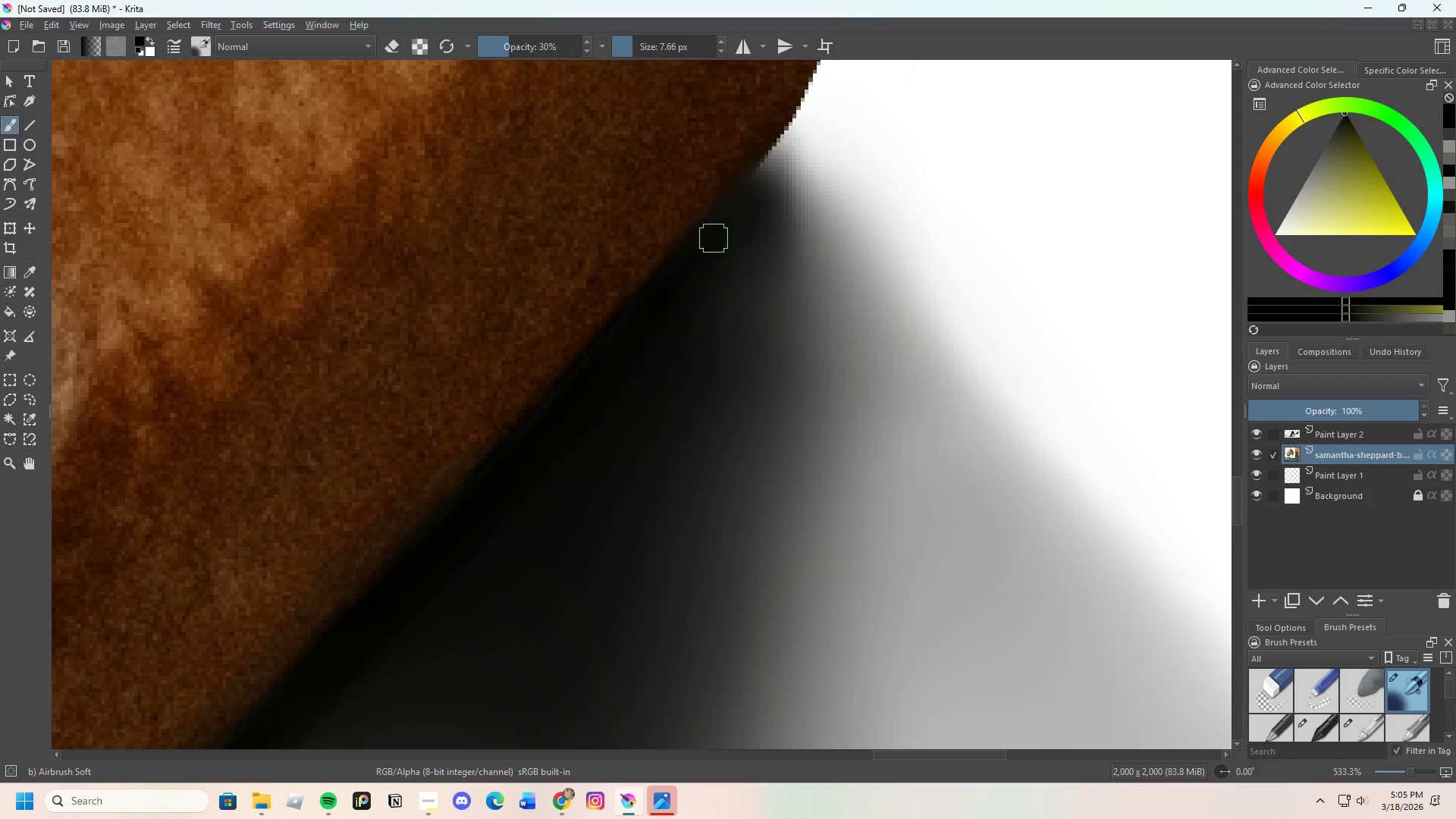 
left_click_drag(start_coordinate=[711, 243], to_coordinate=[701, 256])
 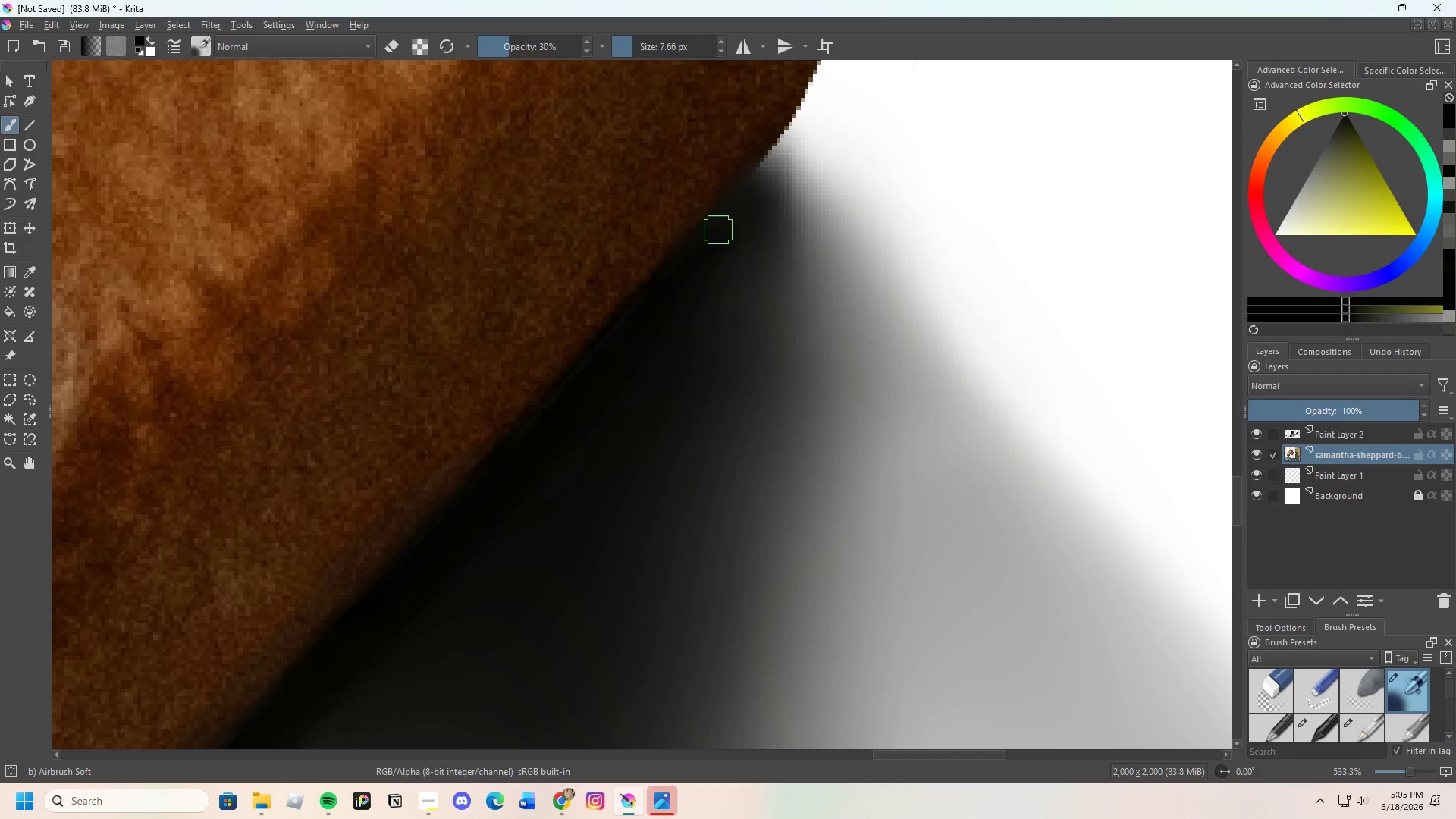 
left_click_drag(start_coordinate=[694, 271], to_coordinate=[628, 348])
 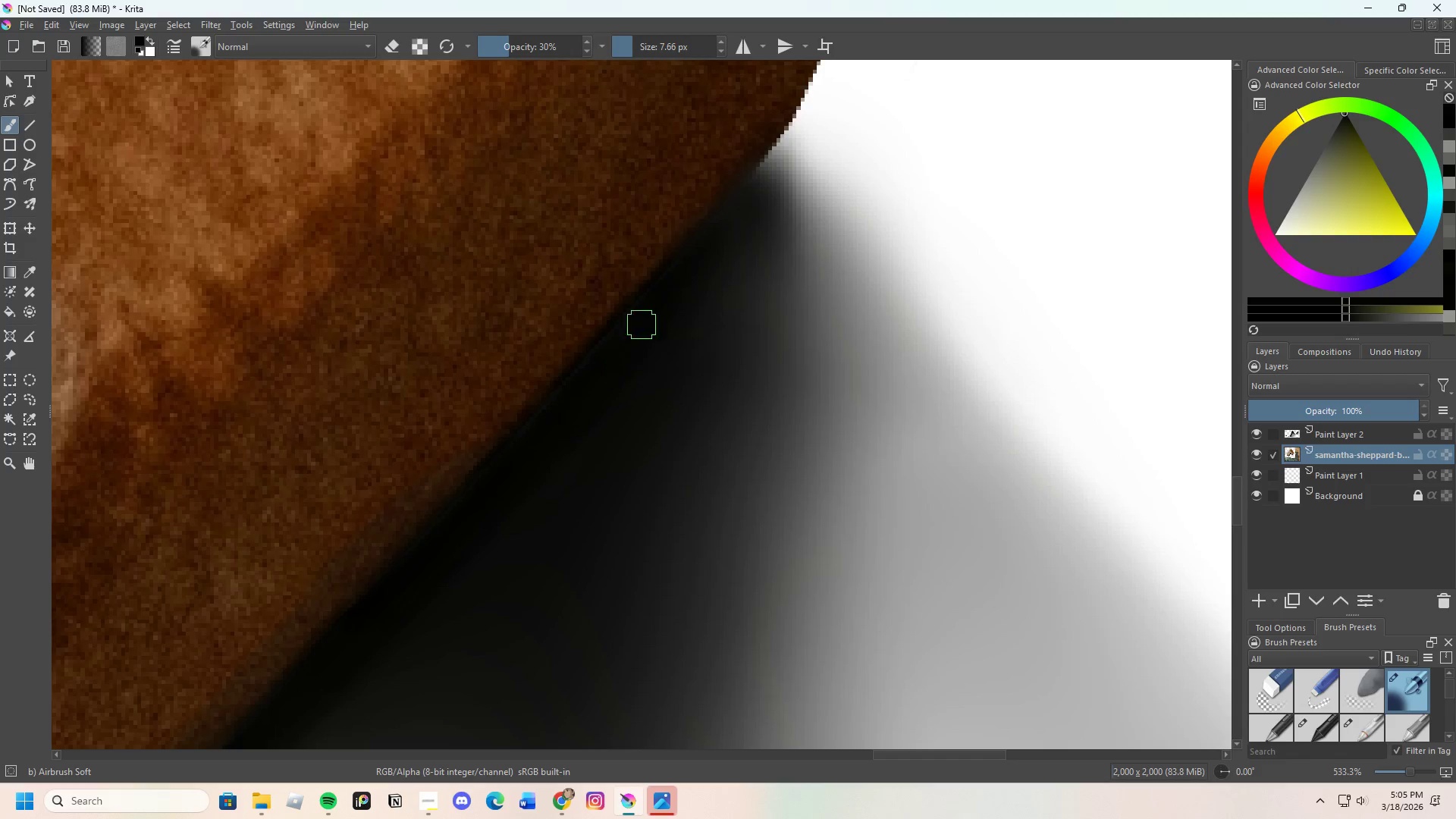 
left_click_drag(start_coordinate=[626, 354], to_coordinate=[526, 442])
 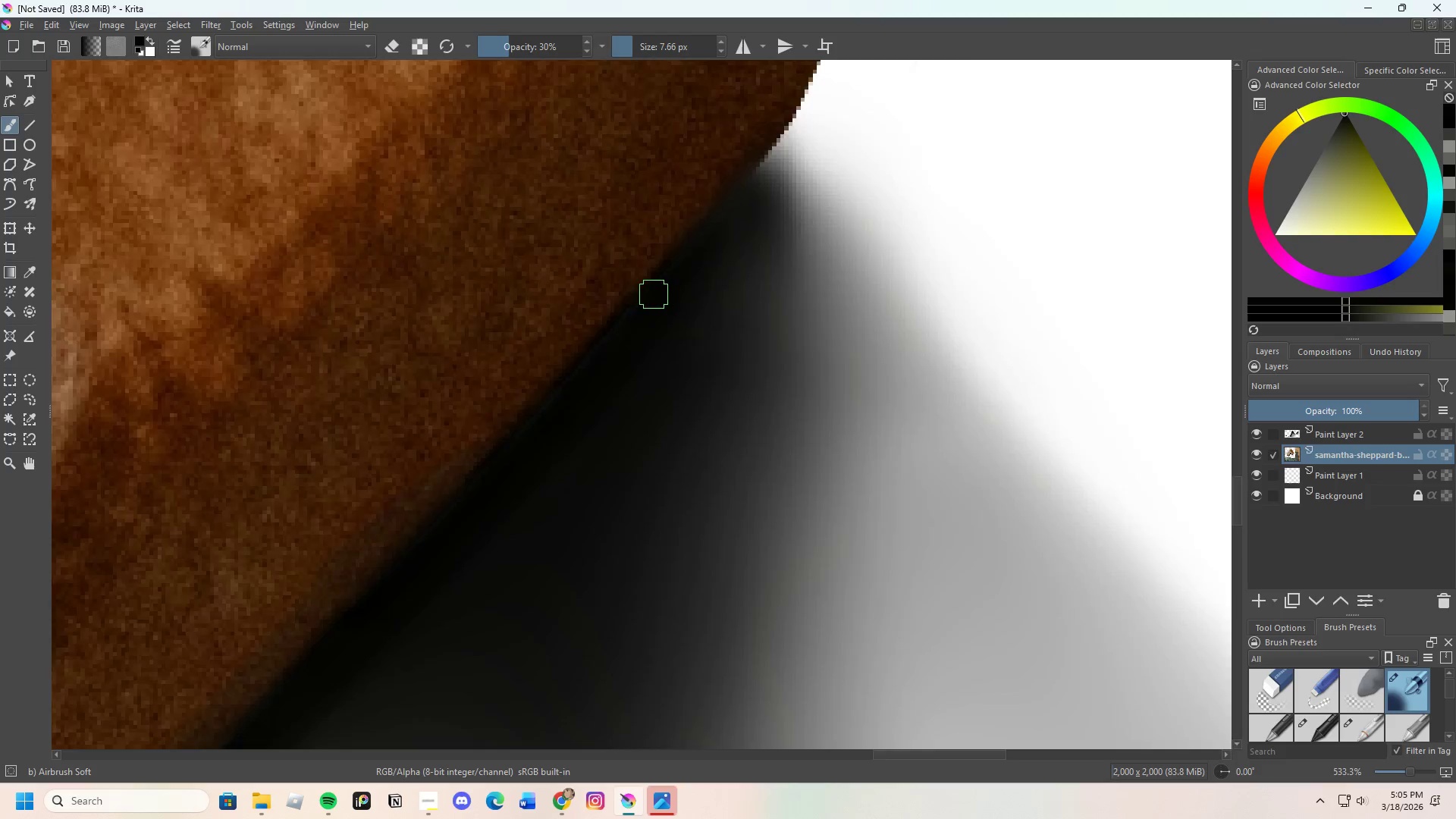 
scroll: coordinate [570, 455], scroll_direction: down, amount: 6.0
 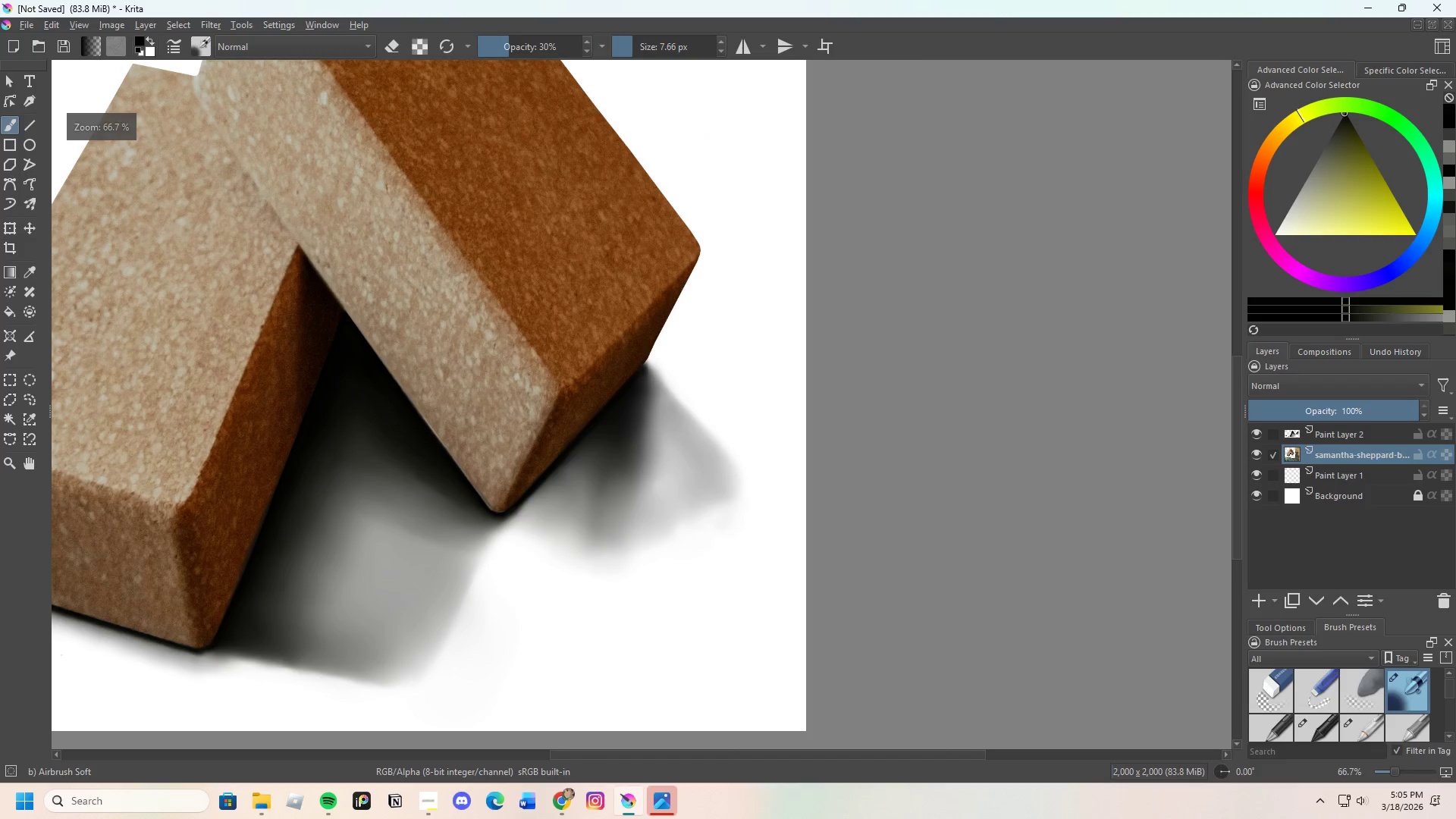 
scroll: coordinate [419, 419], scroll_direction: up, amount: 2.0
 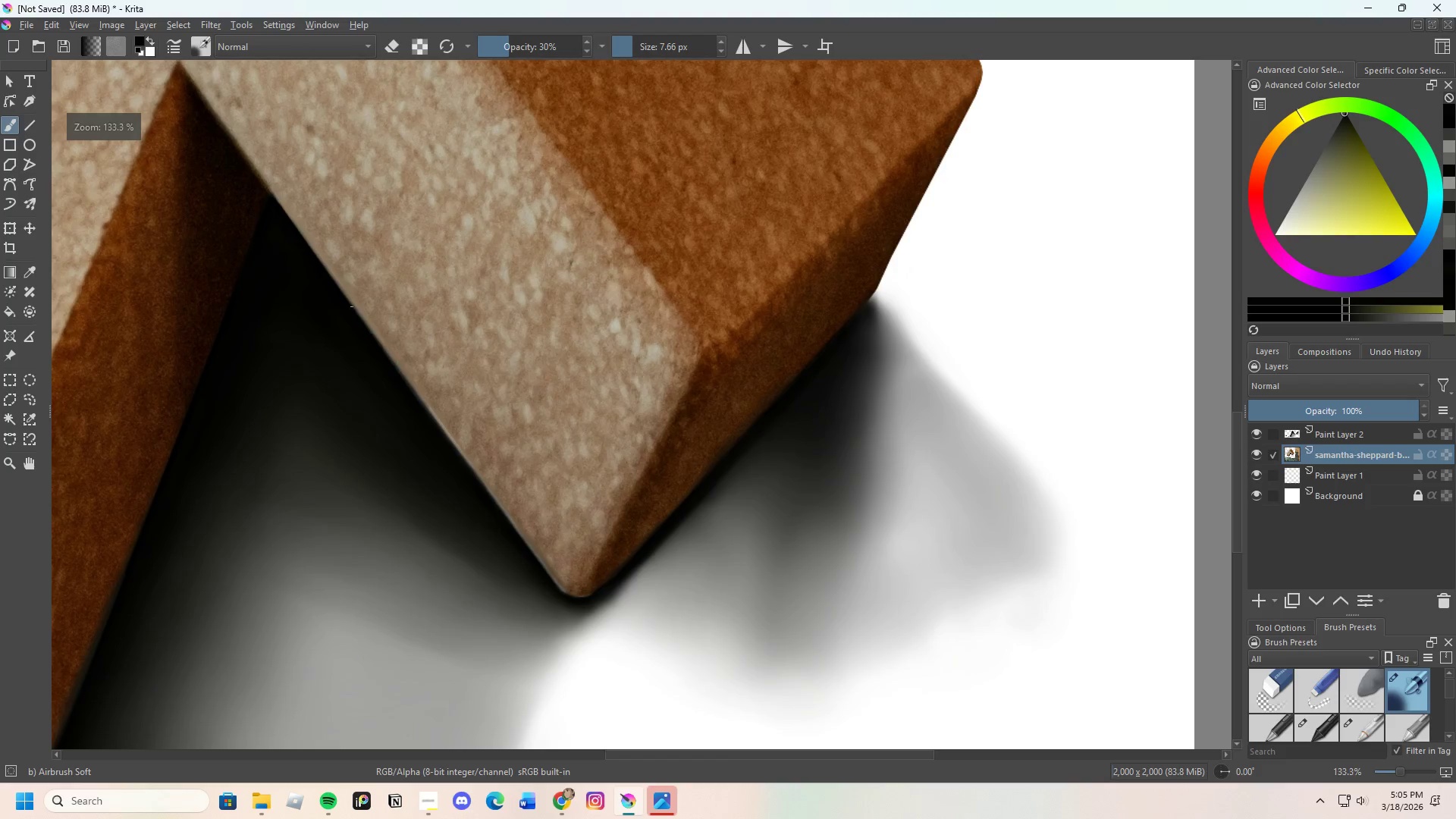 
hold_key(key=ControlLeft, duration=1.34)
left_click([281, 219])
 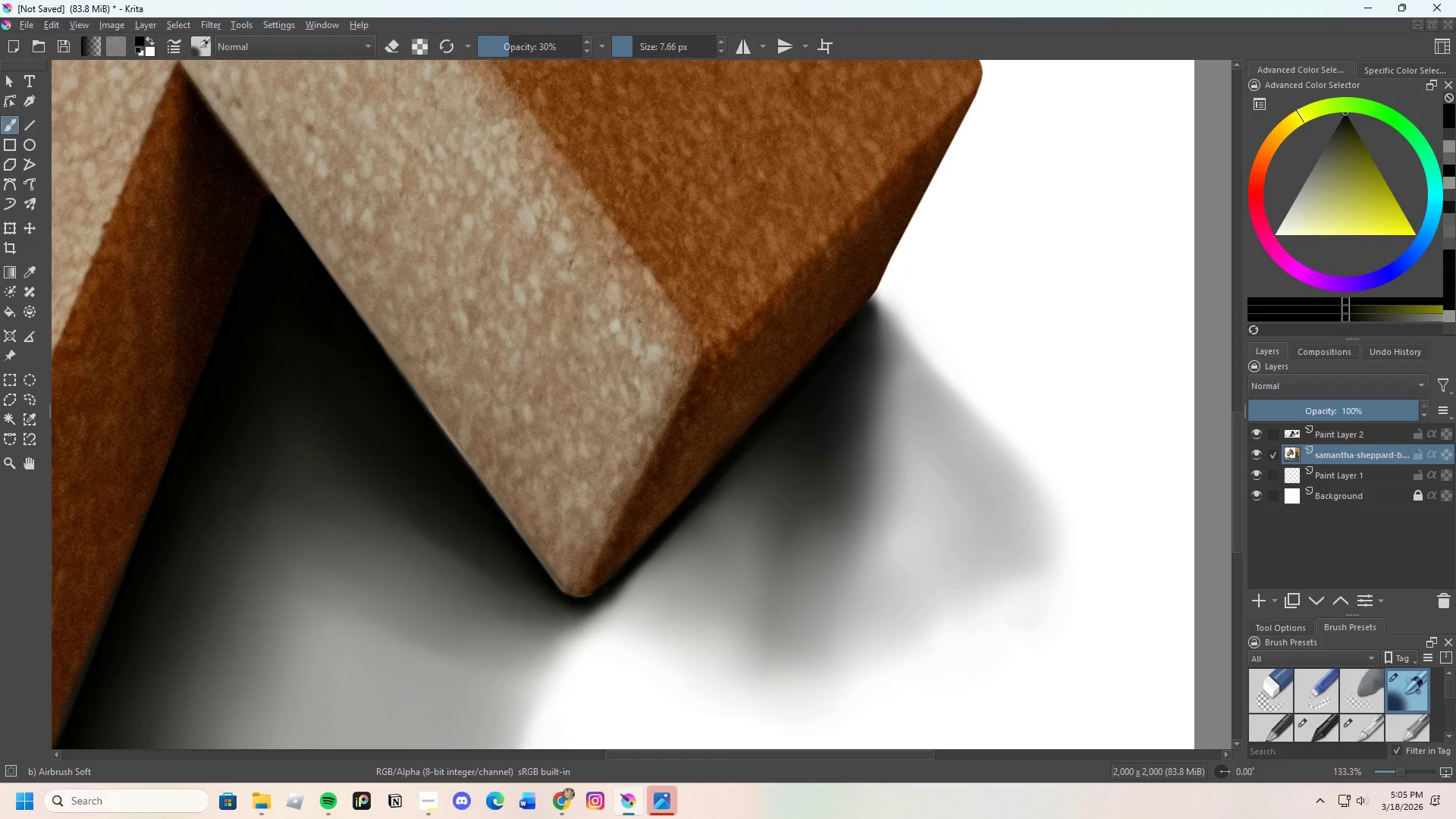 
scroll: coordinate [678, 406], scroll_direction: up, amount: 2.0
 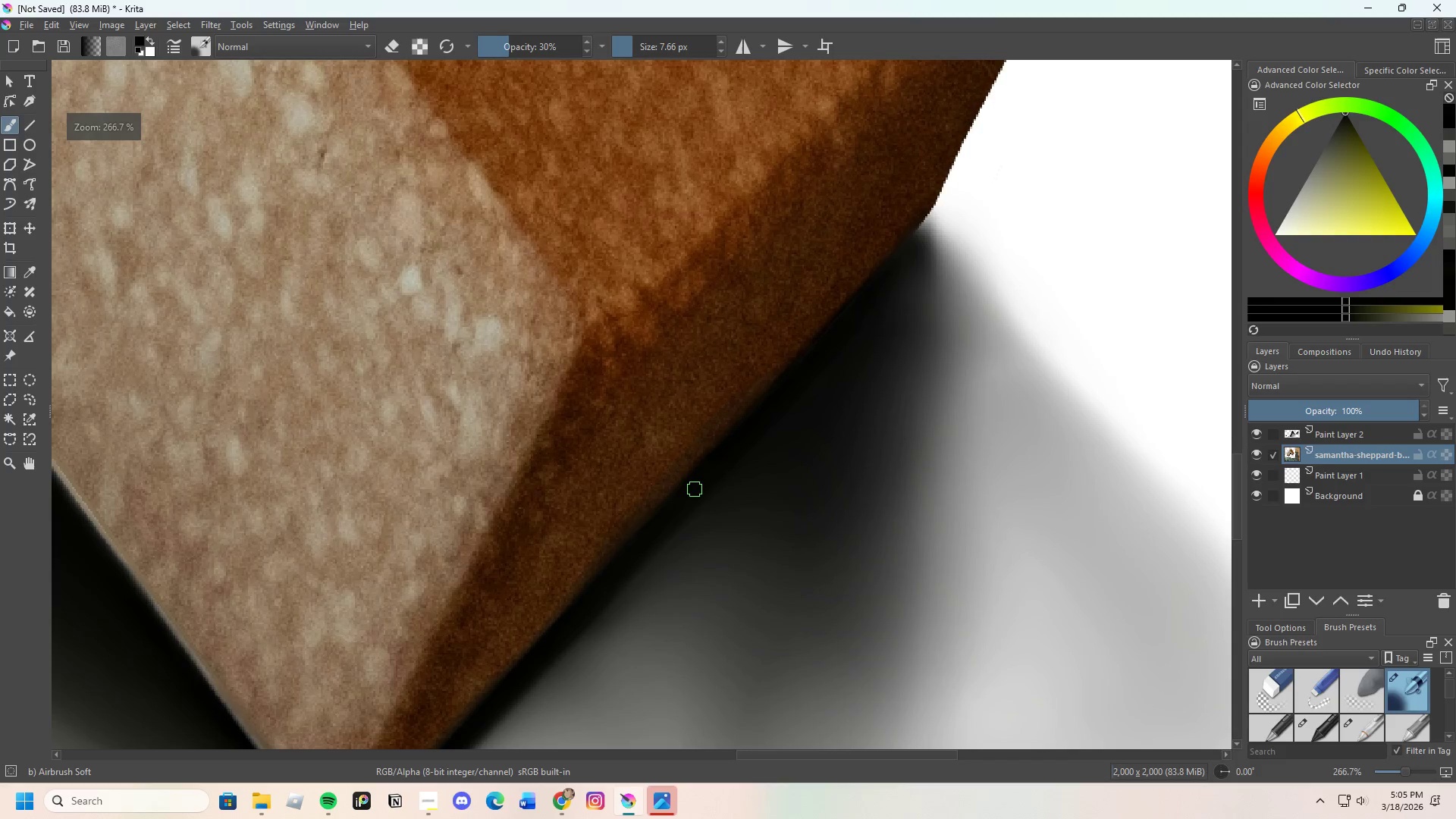 
left_click_drag(start_coordinate=[695, 489], to_coordinate=[739, 431])
 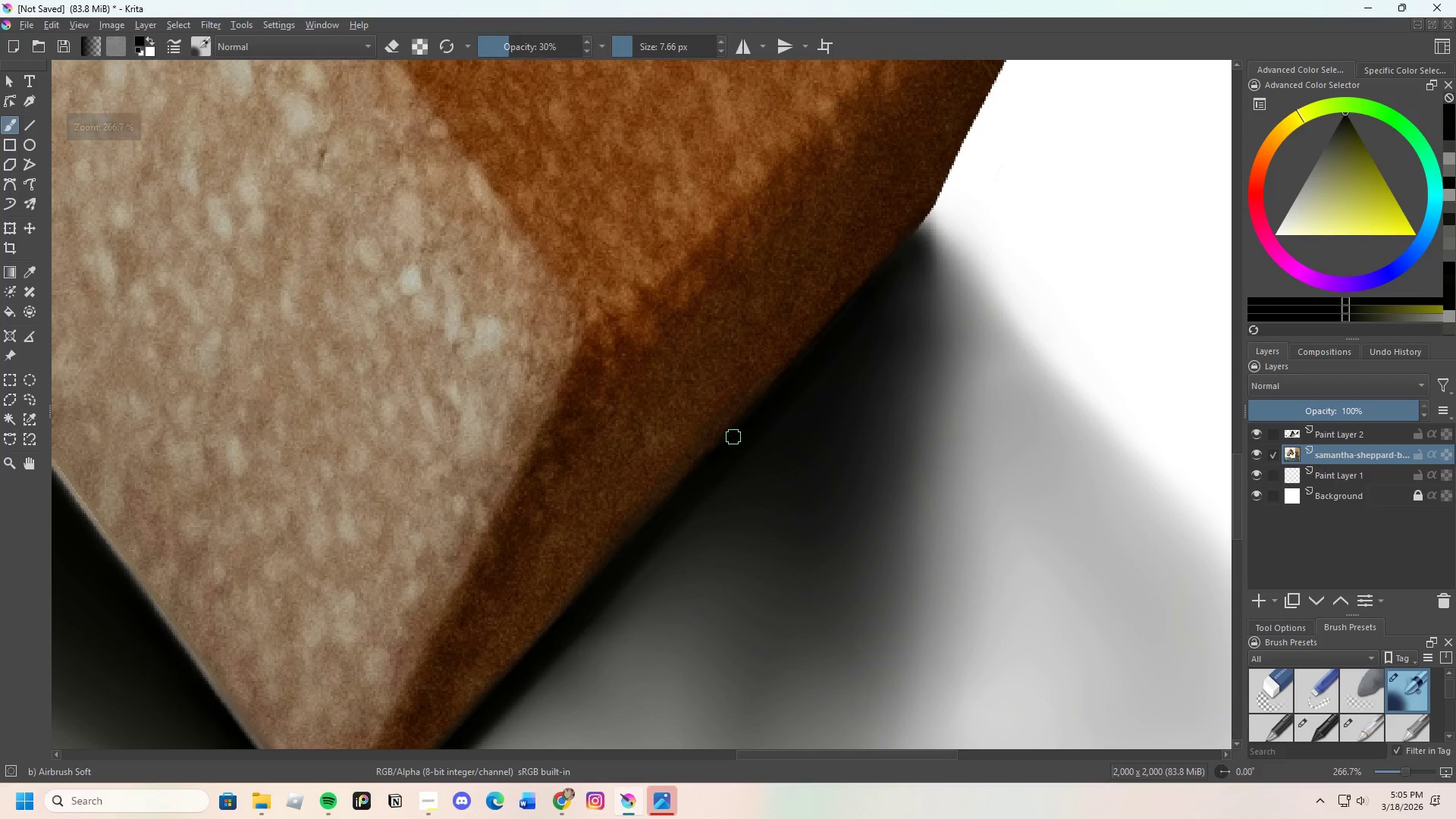 
left_click_drag(start_coordinate=[715, 465], to_coordinate=[764, 410])
 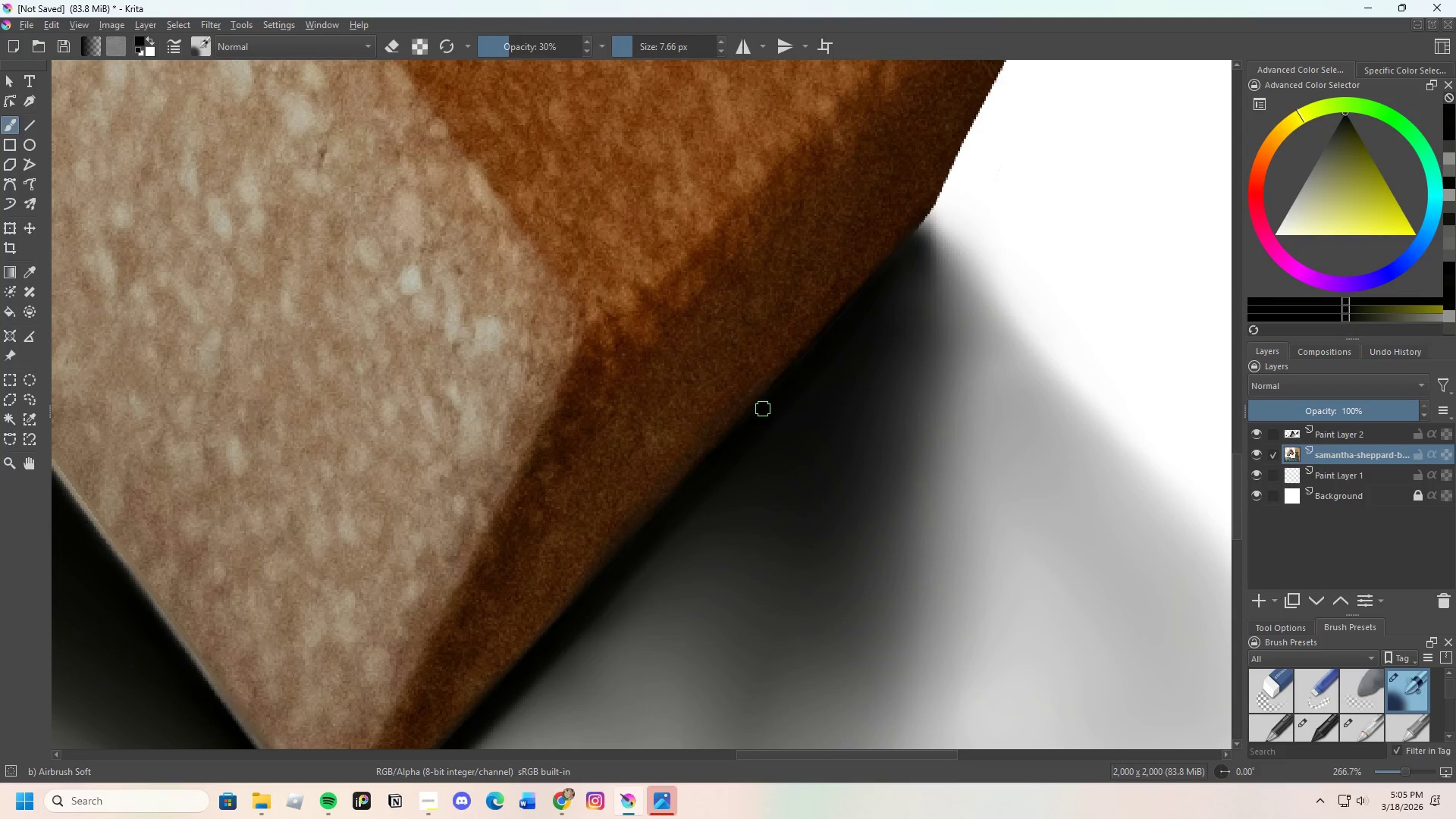 
left_click_drag(start_coordinate=[745, 429], to_coordinate=[794, 375])
 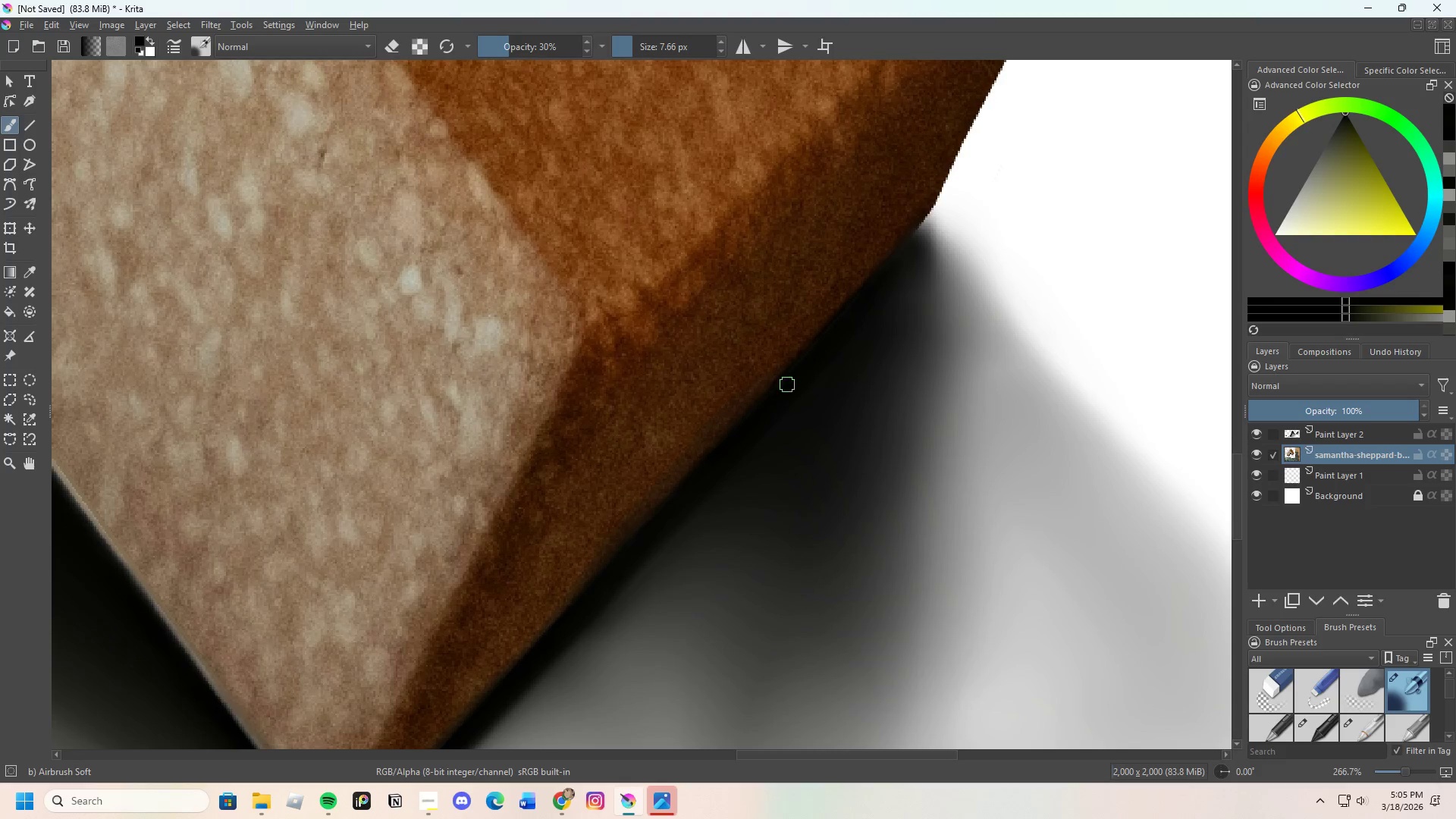 
left_click_drag(start_coordinate=[774, 402], to_coordinate=[799, 365])
 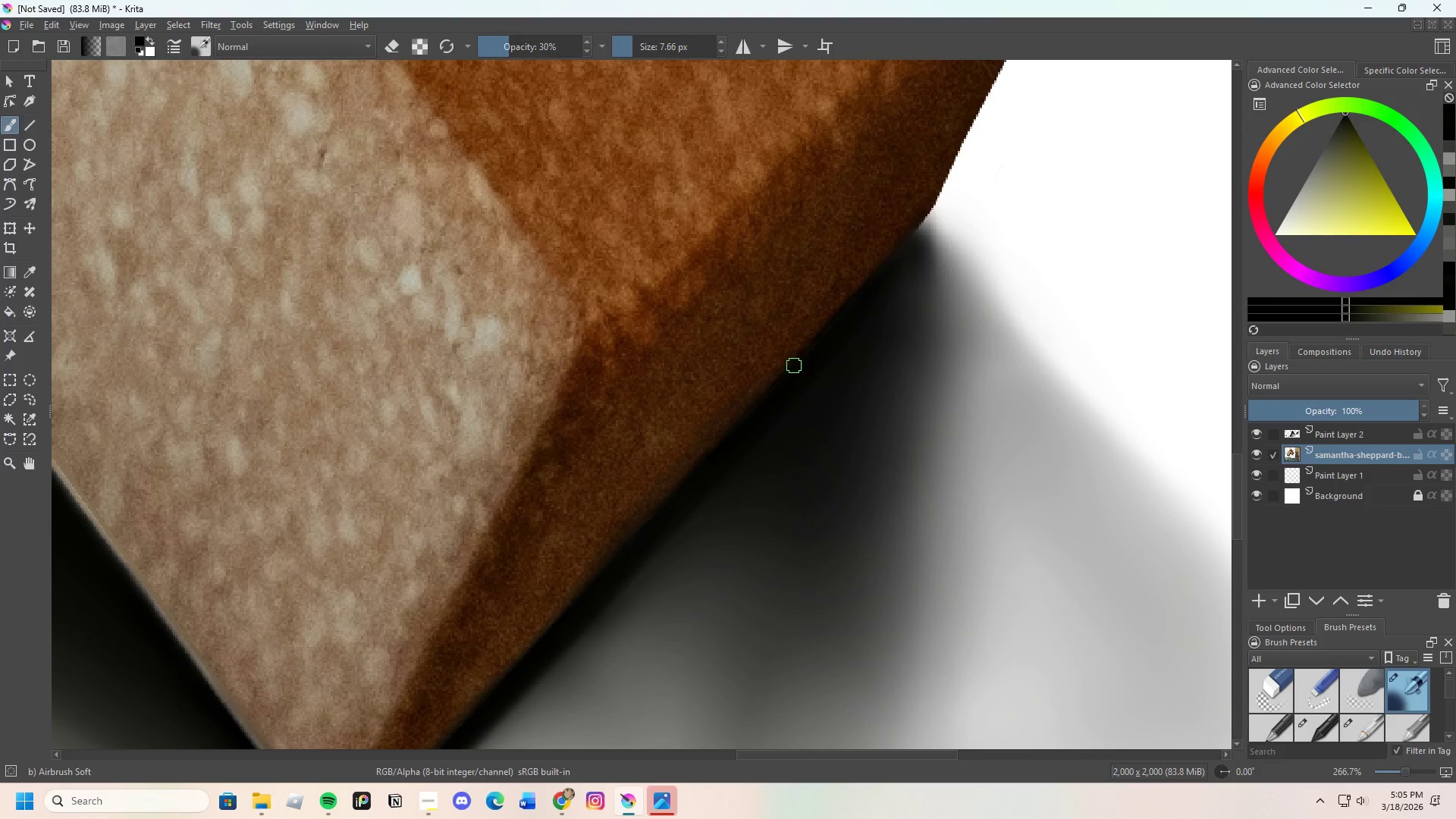 
left_click_drag(start_coordinate=[775, 386], to_coordinate=[755, 418])
 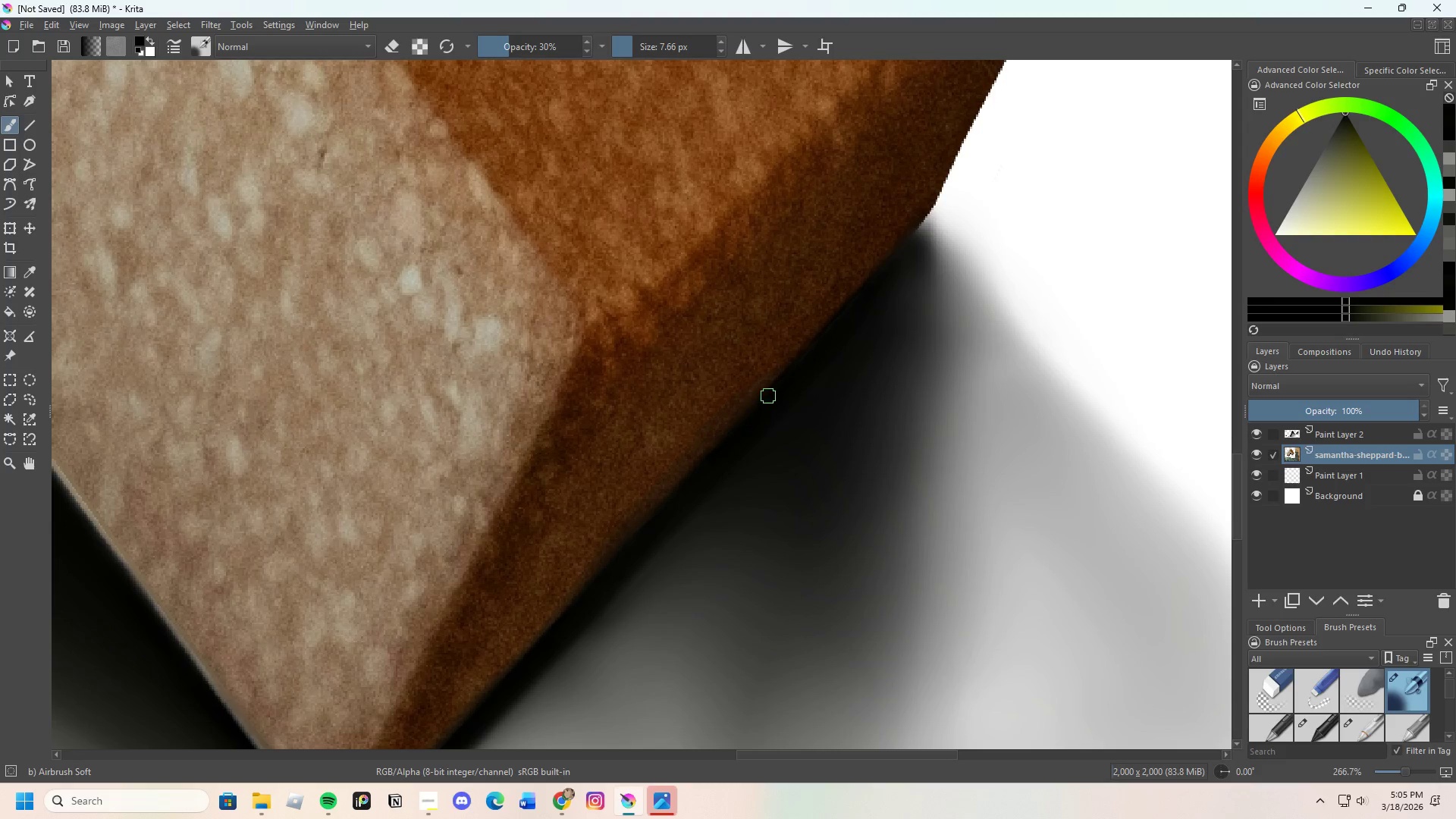 
left_click_drag(start_coordinate=[761, 409], to_coordinate=[691, 494])
 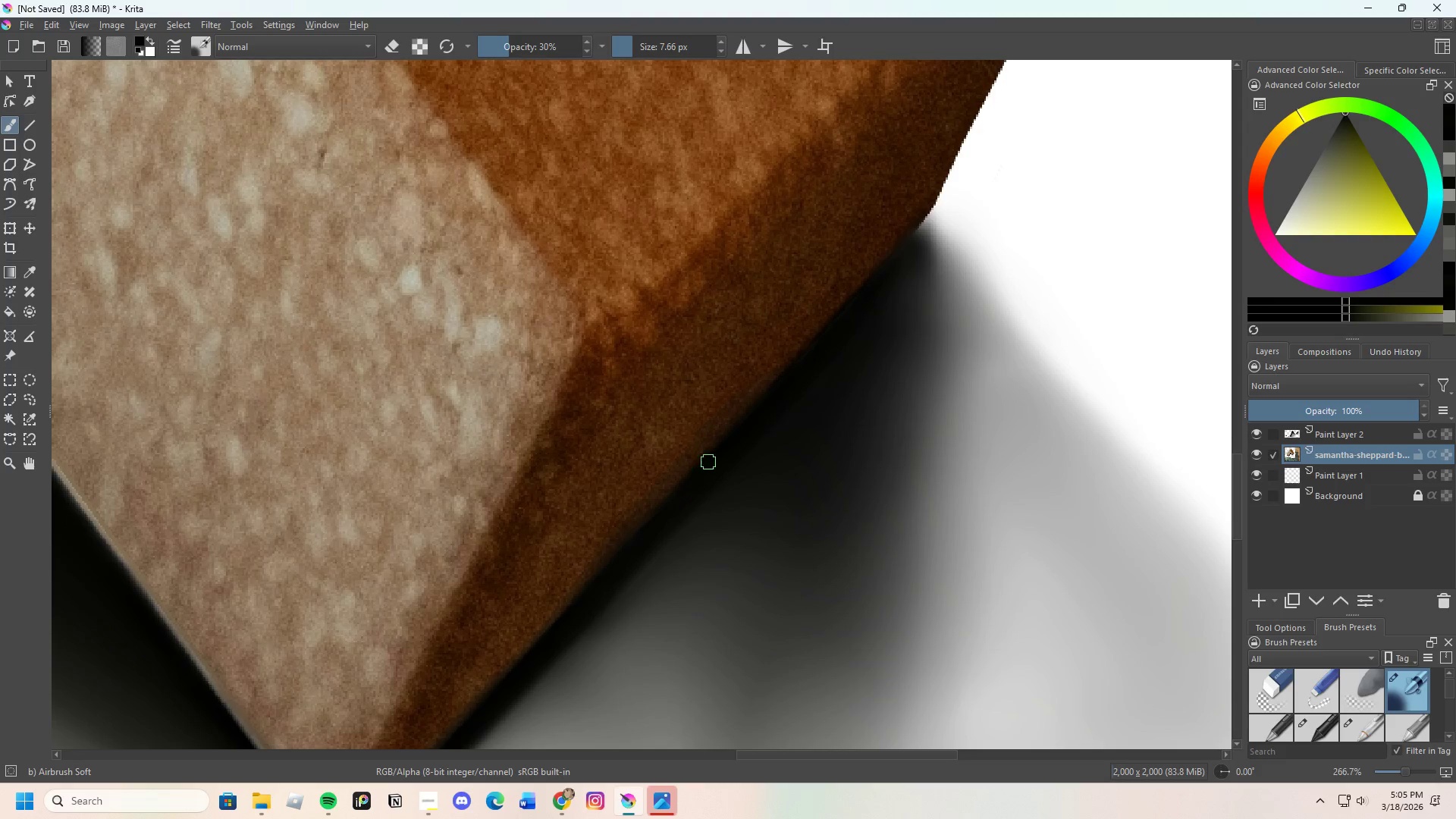 
left_click_drag(start_coordinate=[703, 470], to_coordinate=[651, 531])
 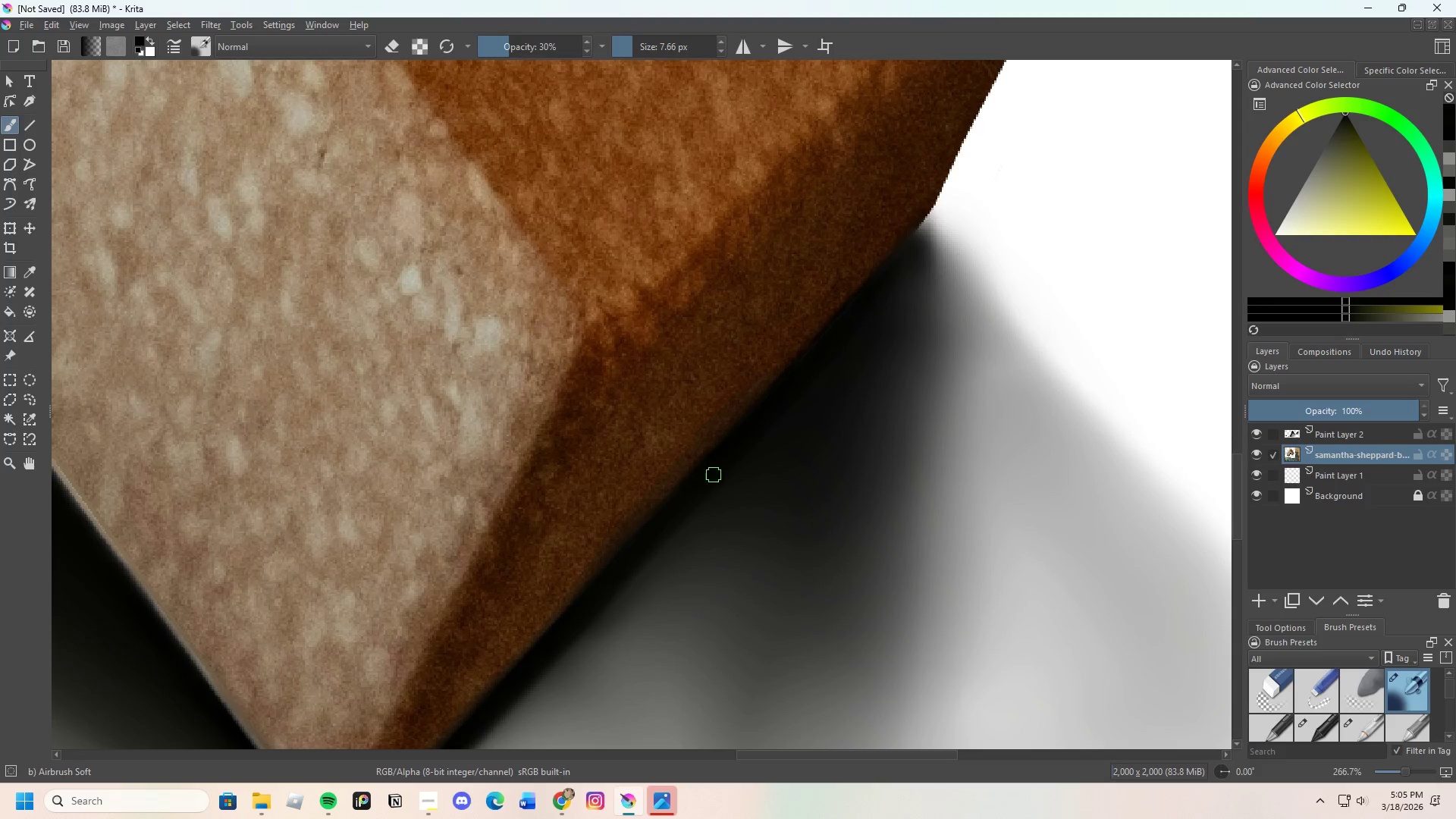 
left_click_drag(start_coordinate=[694, 497], to_coordinate=[645, 550])
 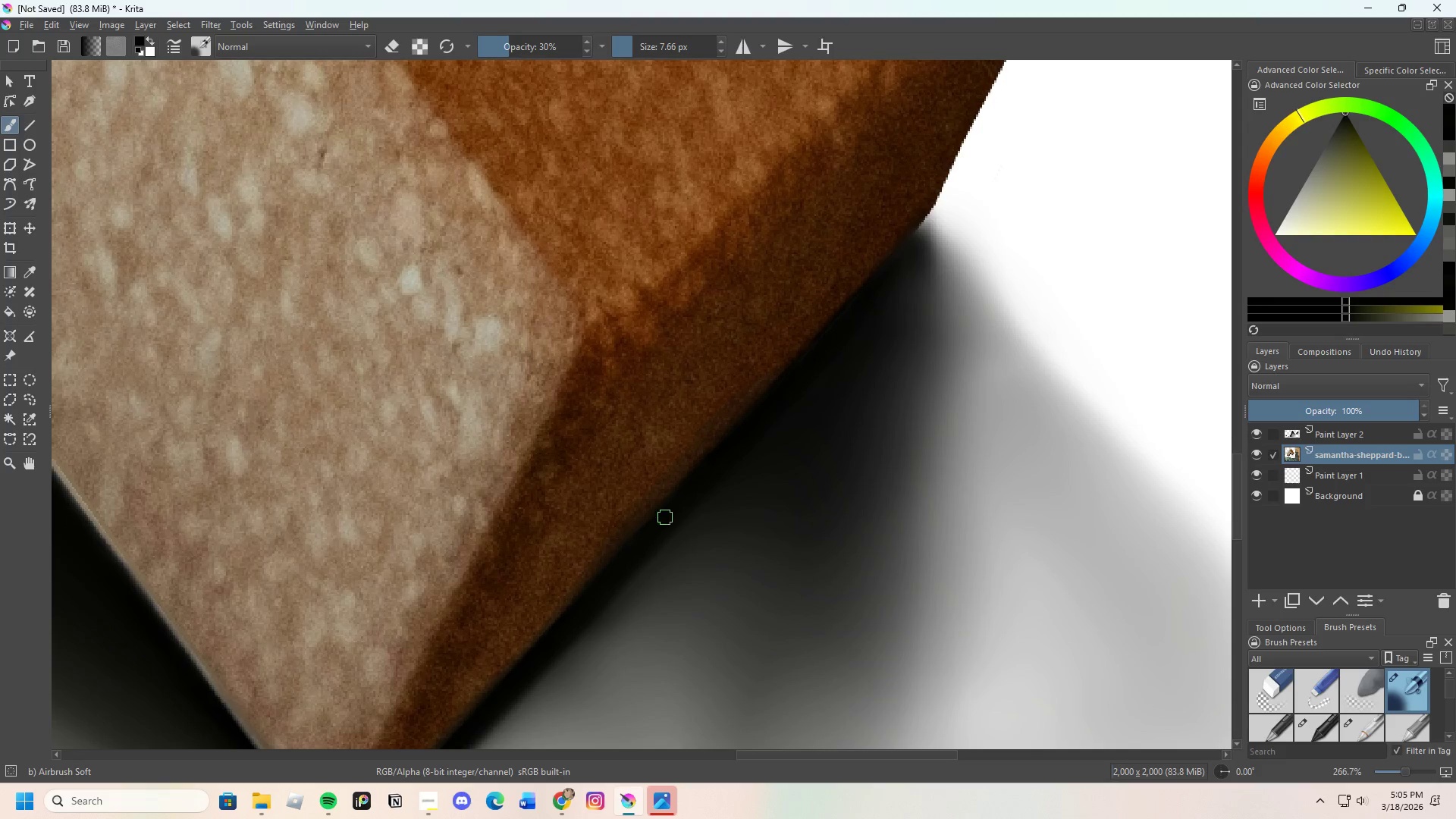 
left_click_drag(start_coordinate=[651, 542], to_coordinate=[605, 582])
 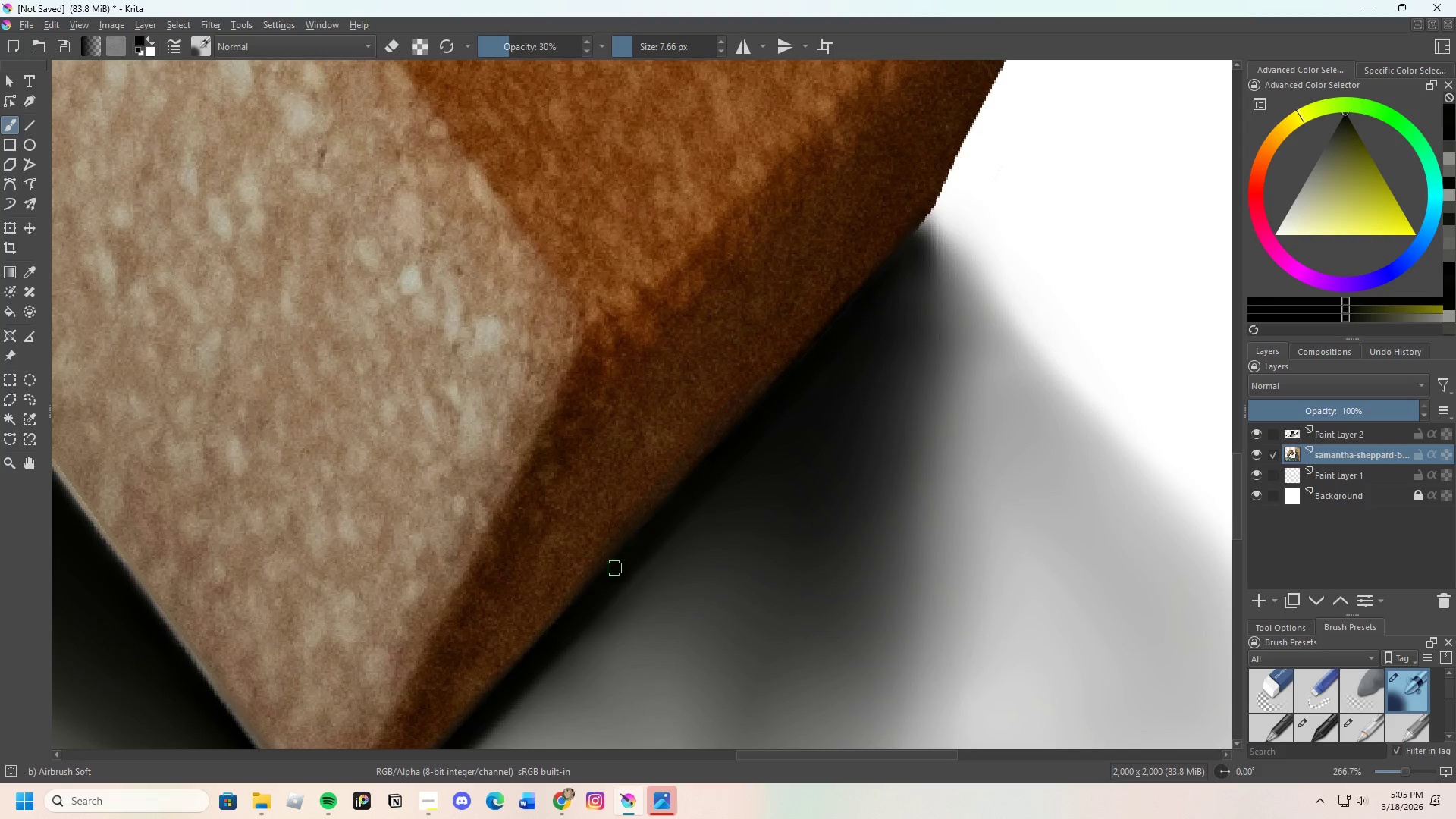 
left_click_drag(start_coordinate=[608, 576], to_coordinate=[557, 622])
 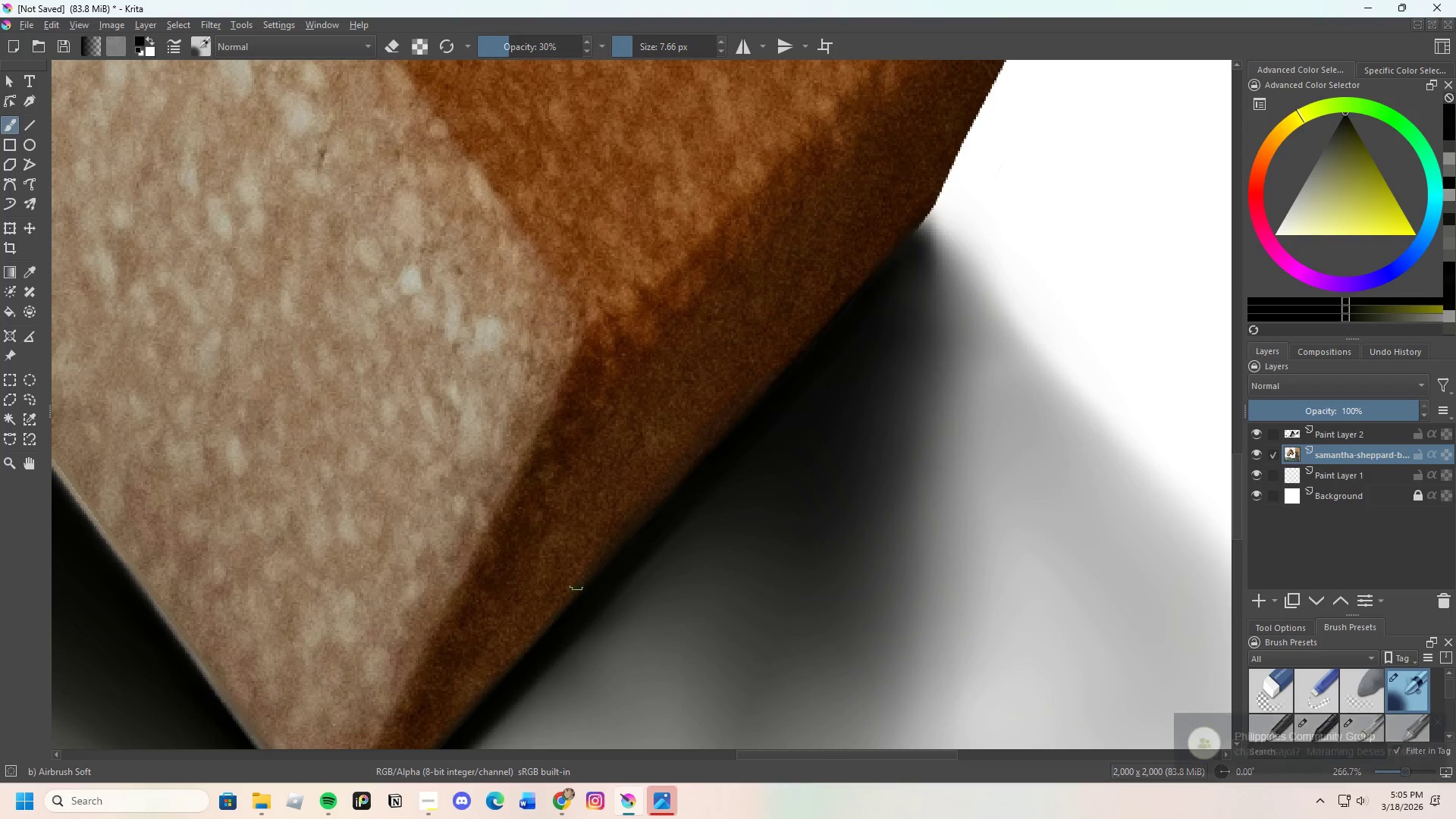 
scroll: coordinate [1363, 673], scroll_direction: down, amount: 2.0
 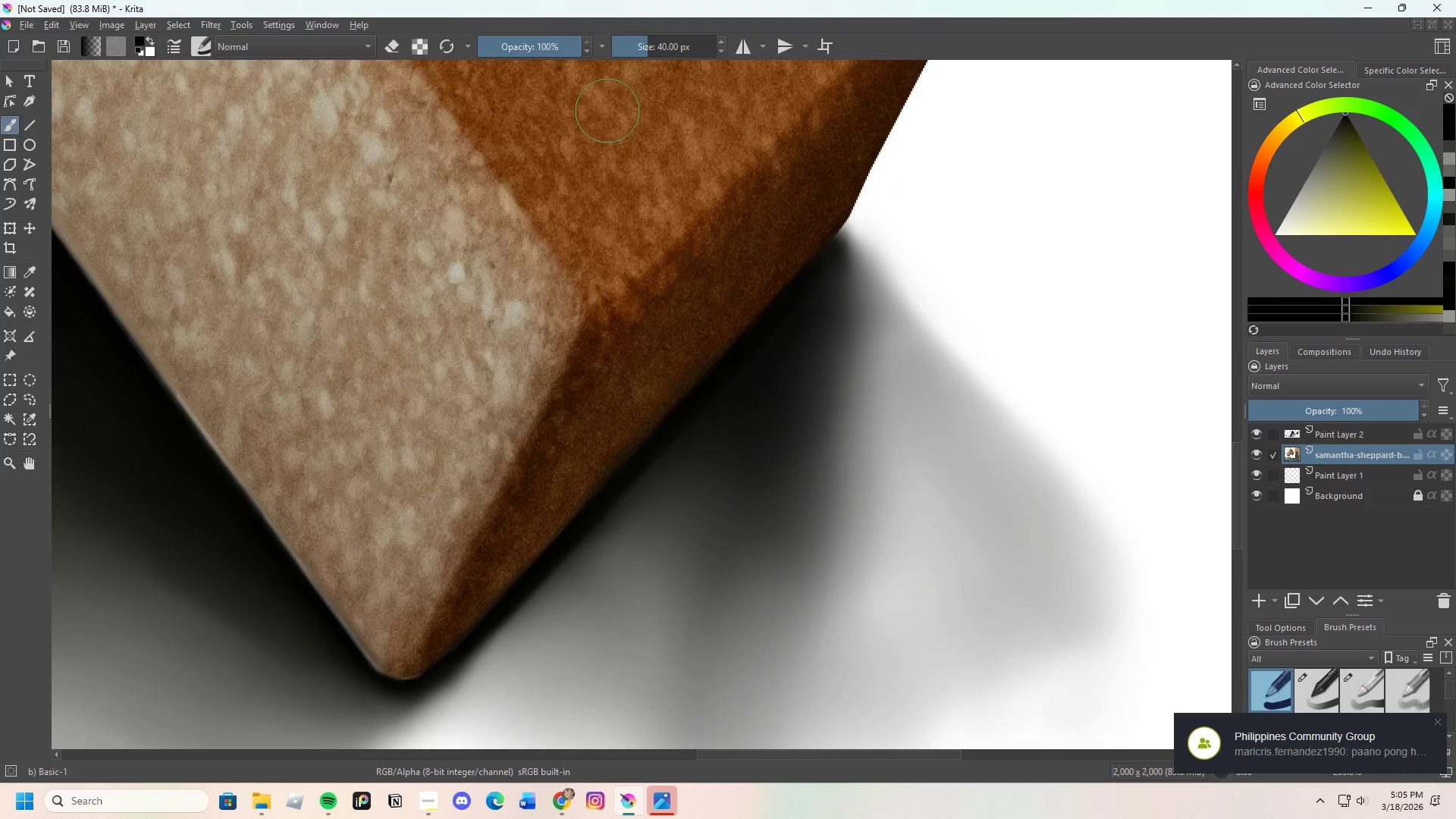 
left_click_drag(start_coordinate=[517, 46], to_coordinate=[489, 54])
 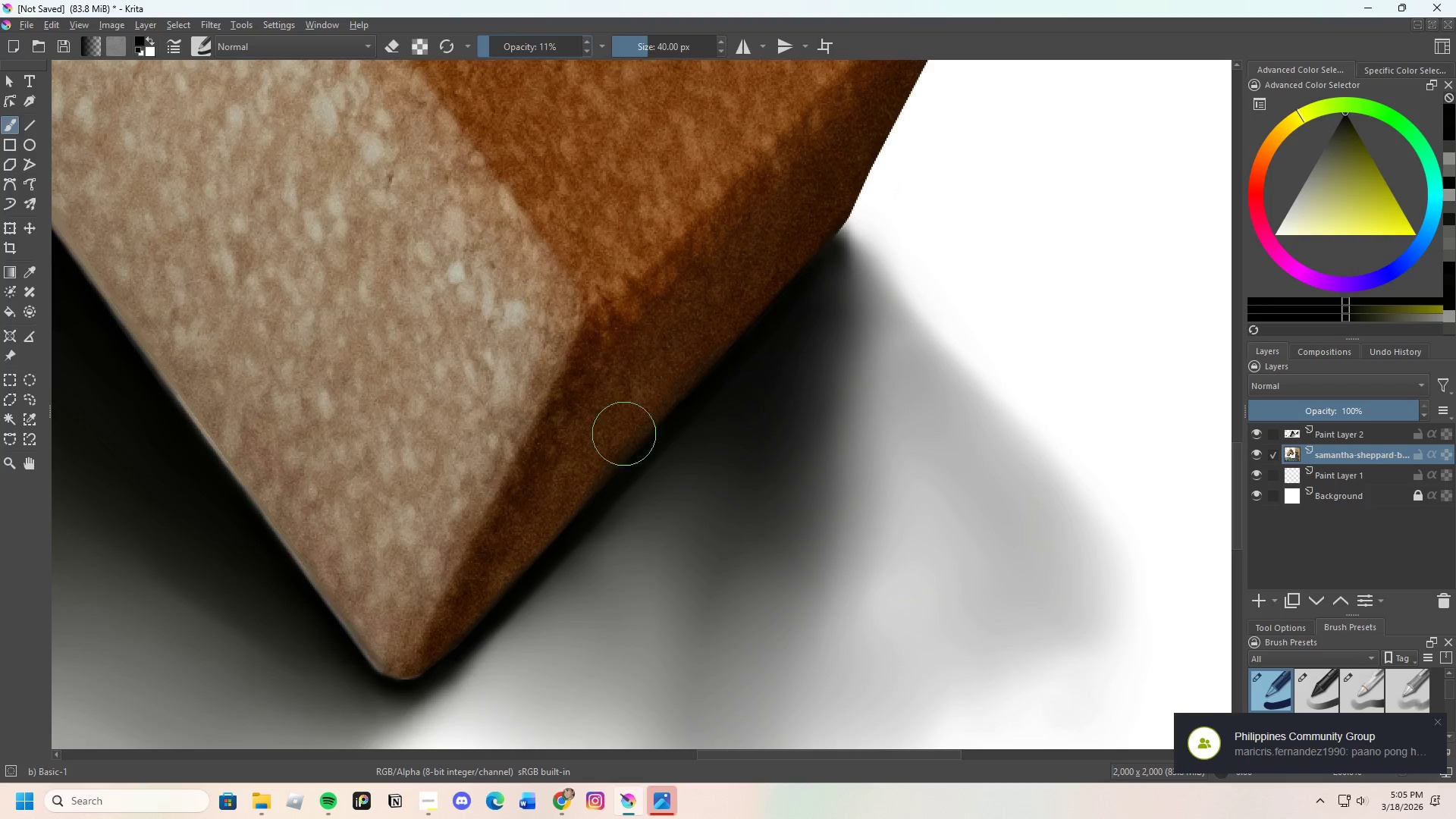 
scroll: coordinate [627, 470], scroll_direction: up, amount: 1.0
 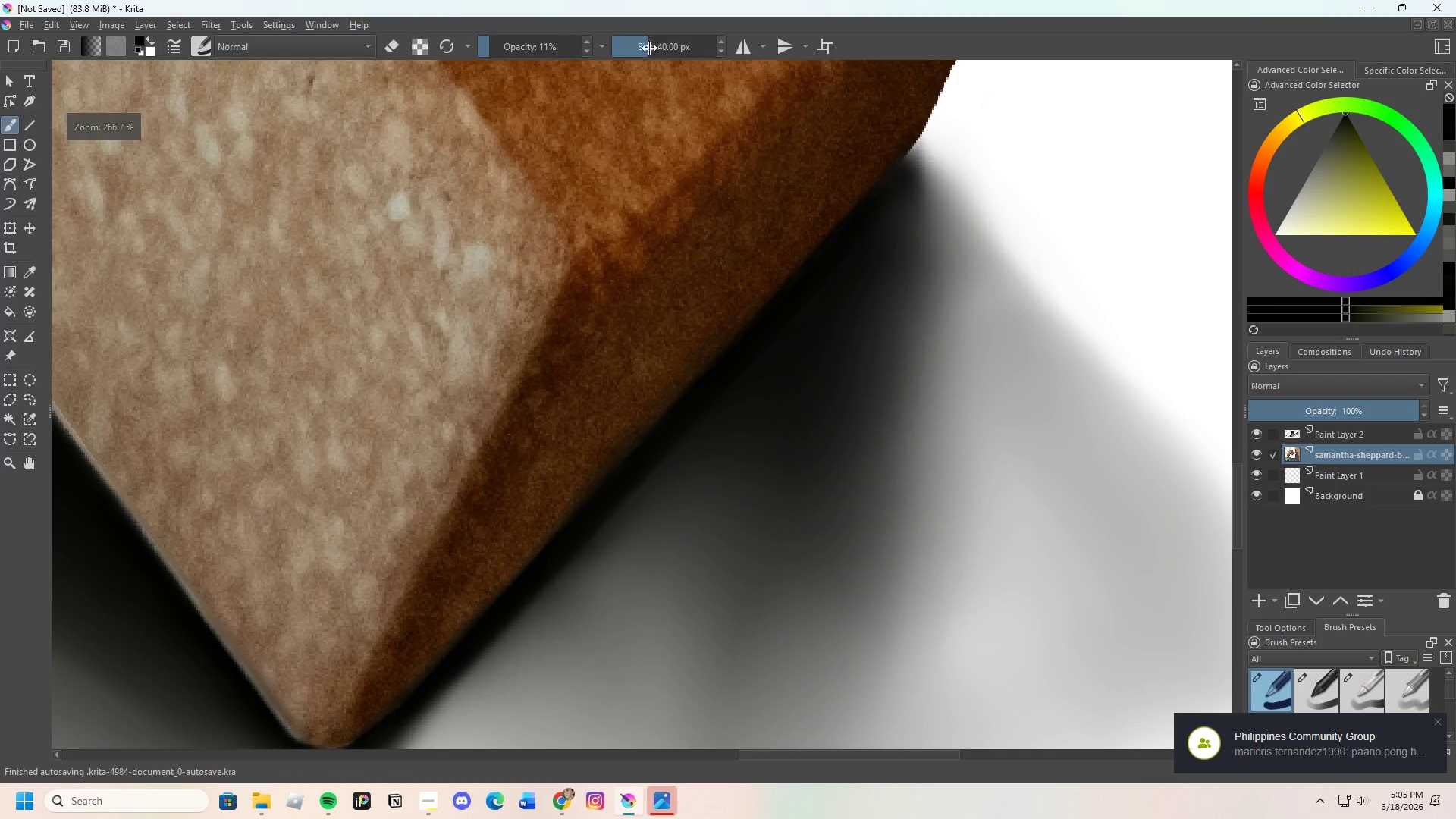 
left_click_drag(start_coordinate=[645, 49], to_coordinate=[630, 61])
 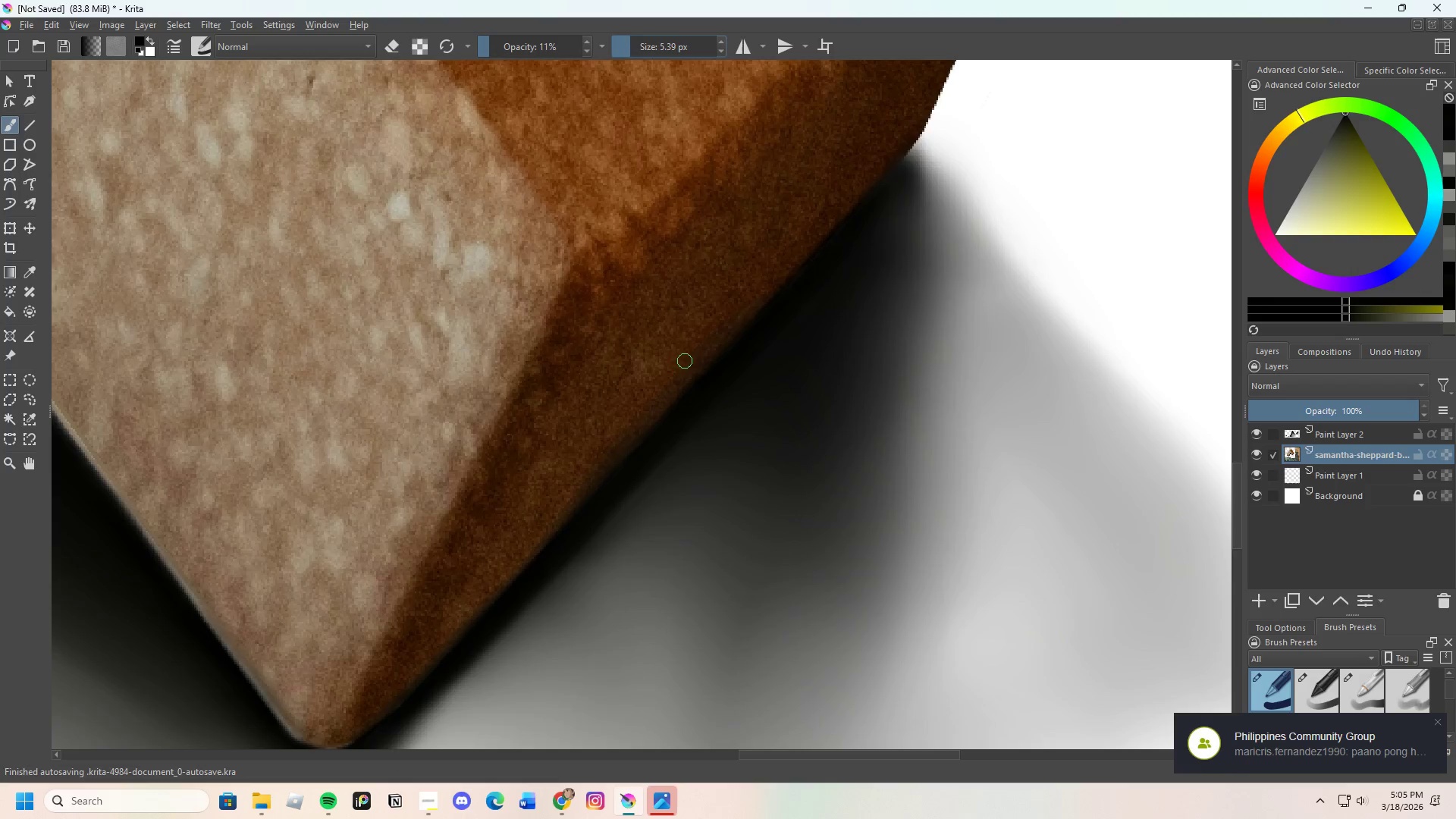 
scroll: coordinate [698, 400], scroll_direction: up, amount: 2.0
 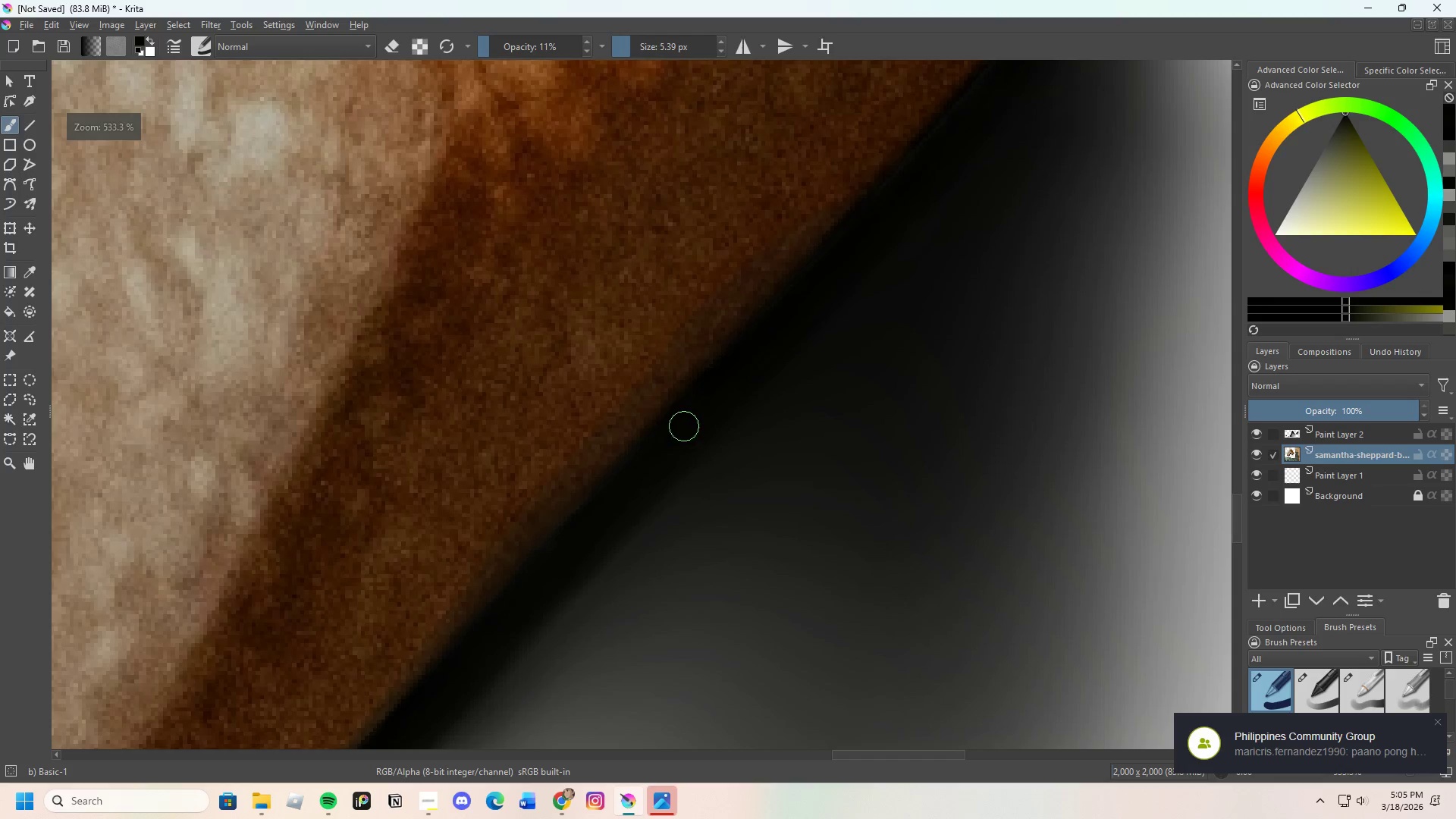 
left_click_drag(start_coordinate=[688, 411], to_coordinate=[773, 329])
 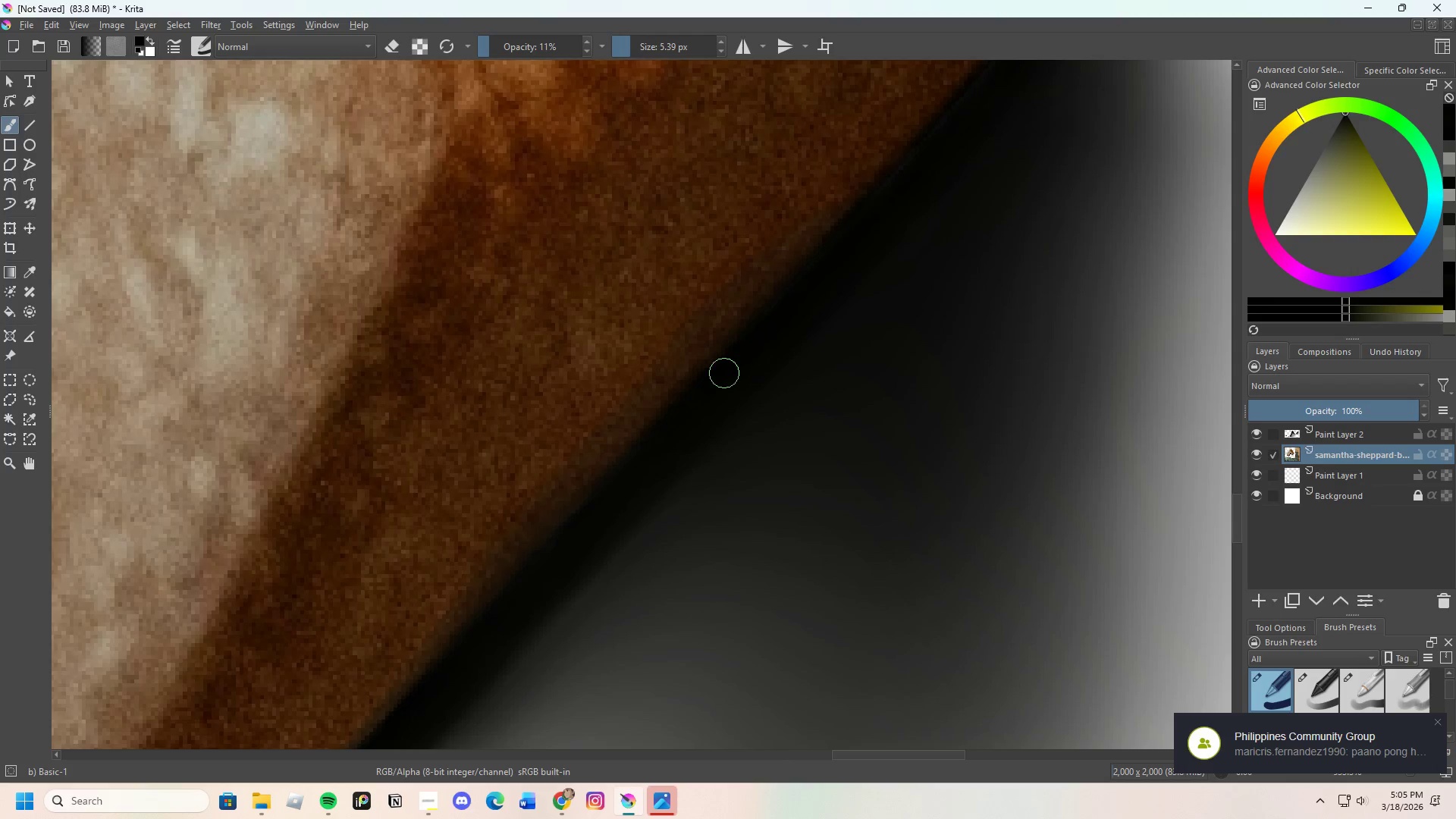 
left_click_drag(start_coordinate=[720, 379], to_coordinate=[813, 284])
 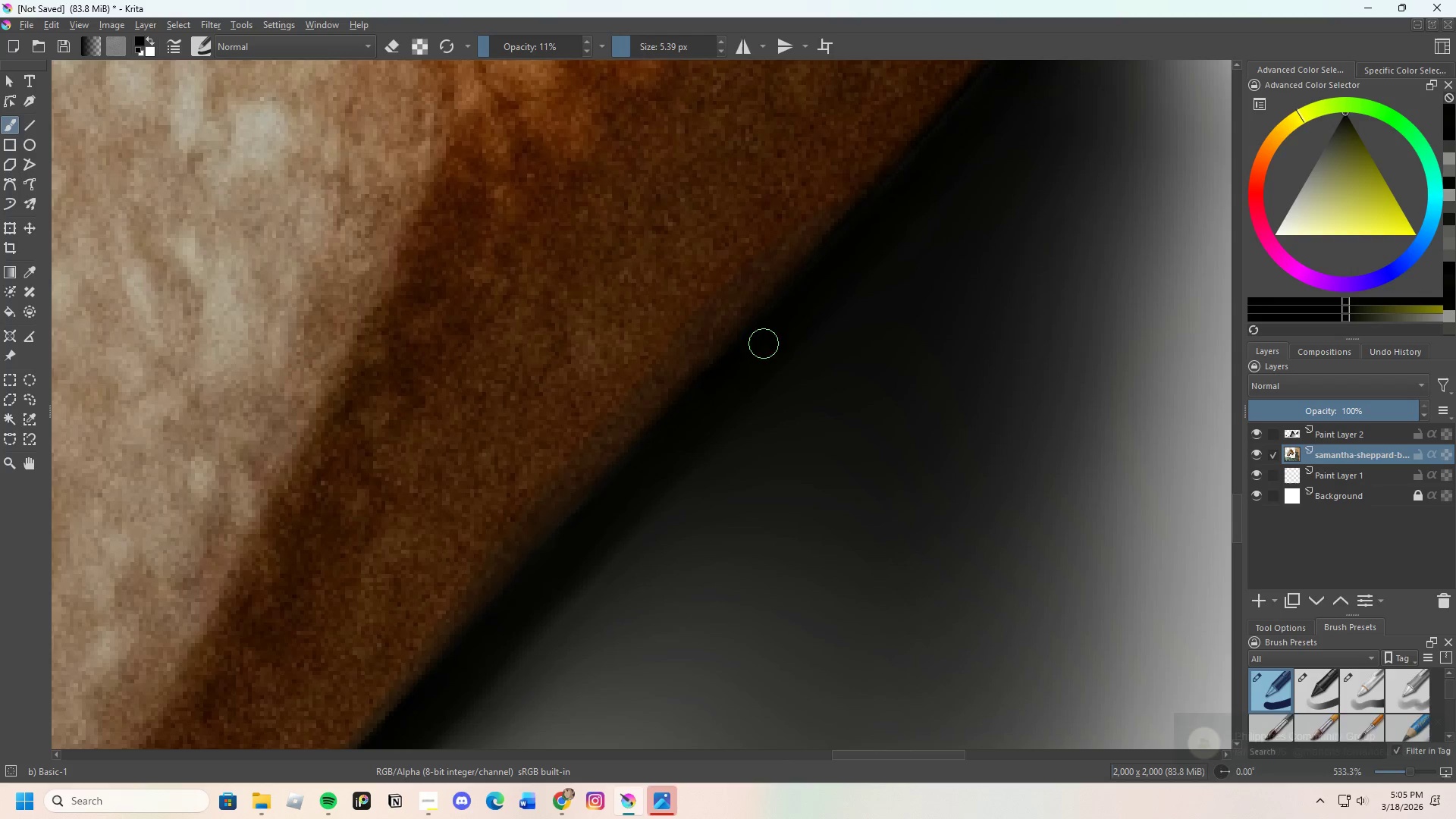 
left_click_drag(start_coordinate=[753, 359], to_coordinate=[812, 282])
 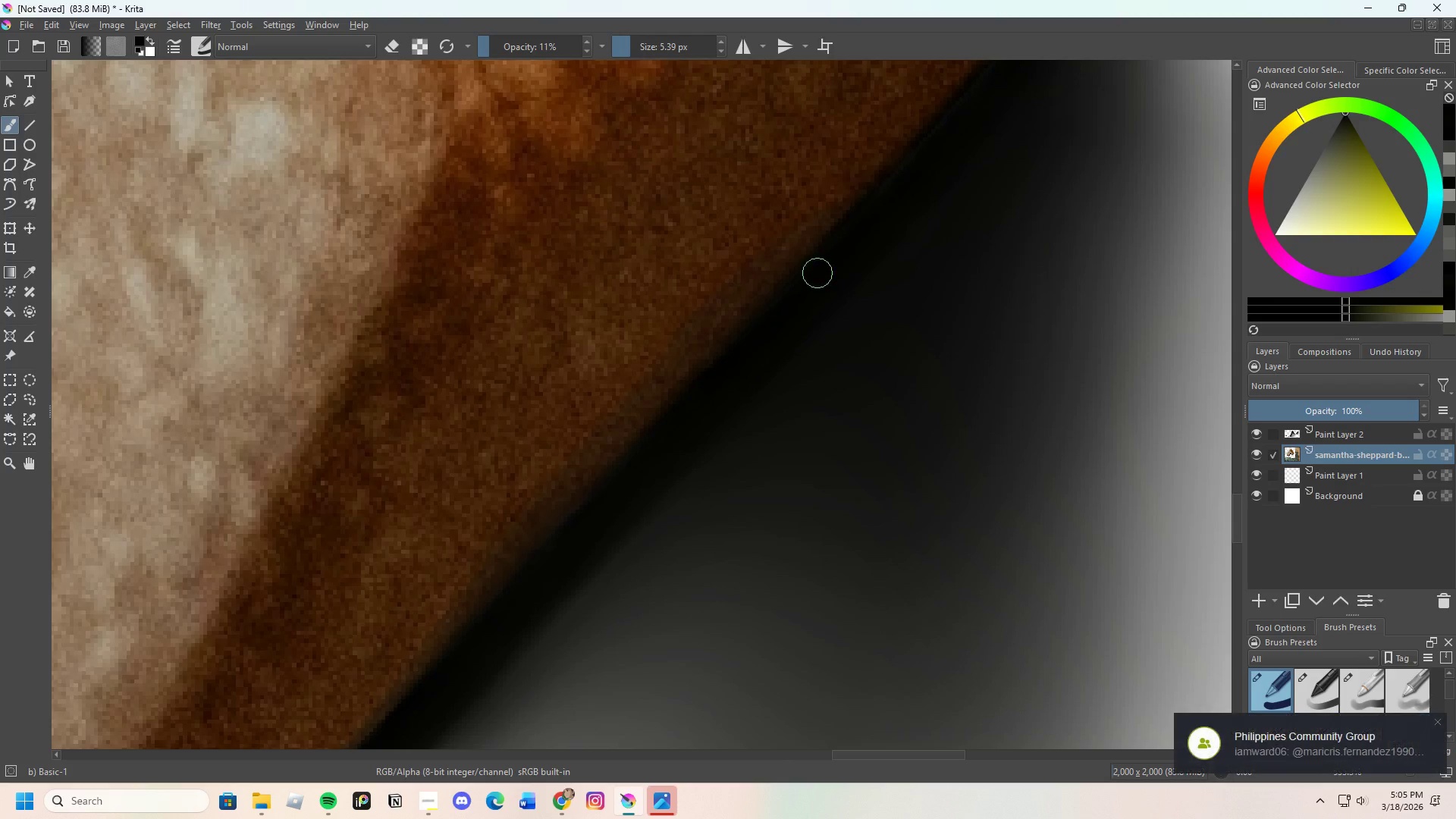 
left_click_drag(start_coordinate=[789, 302], to_coordinate=[789, 290])
 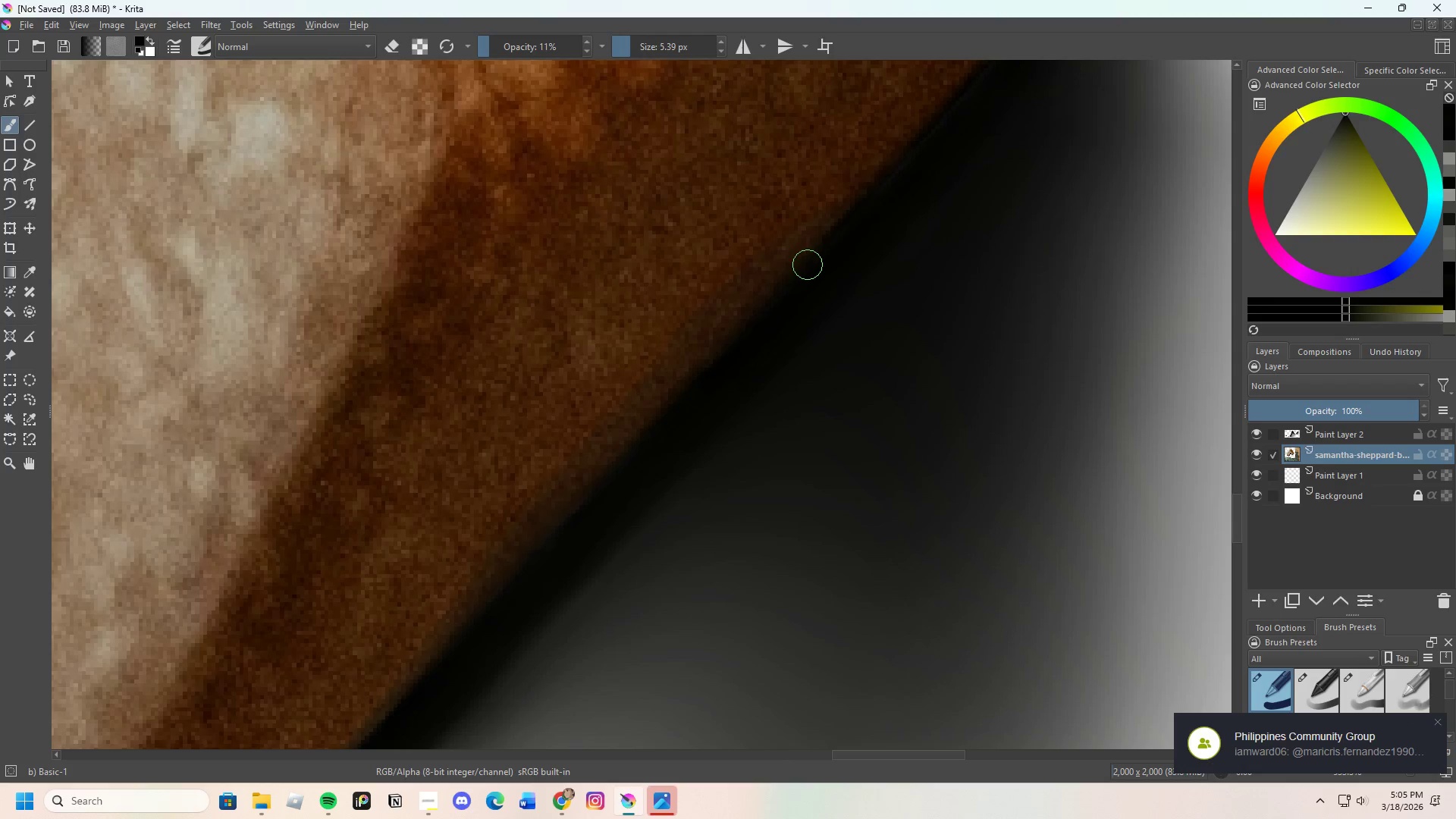 
left_click_drag(start_coordinate=[792, 293], to_coordinate=[858, 211])
 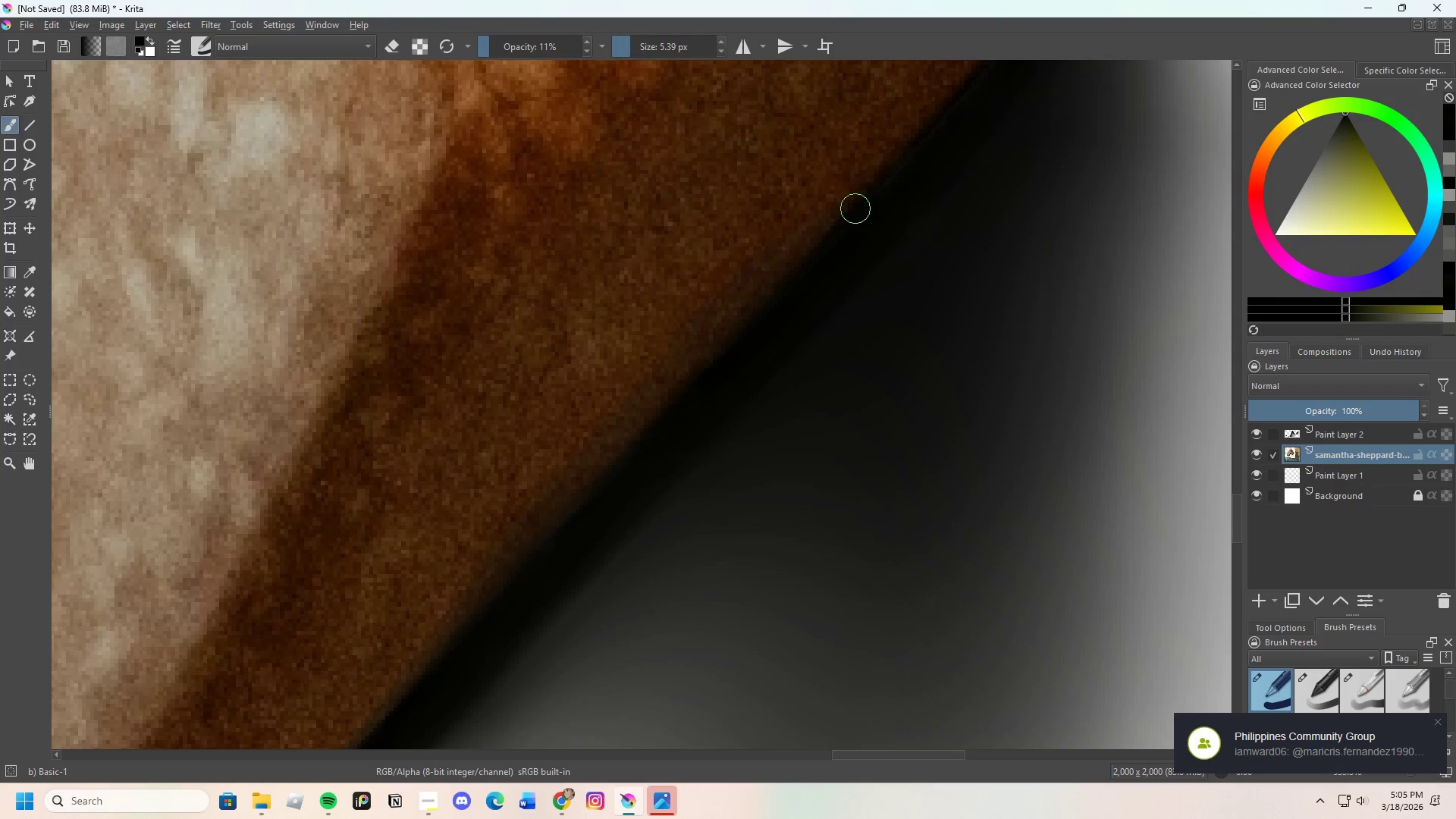 
left_click_drag(start_coordinate=[823, 248], to_coordinate=[778, 318])
 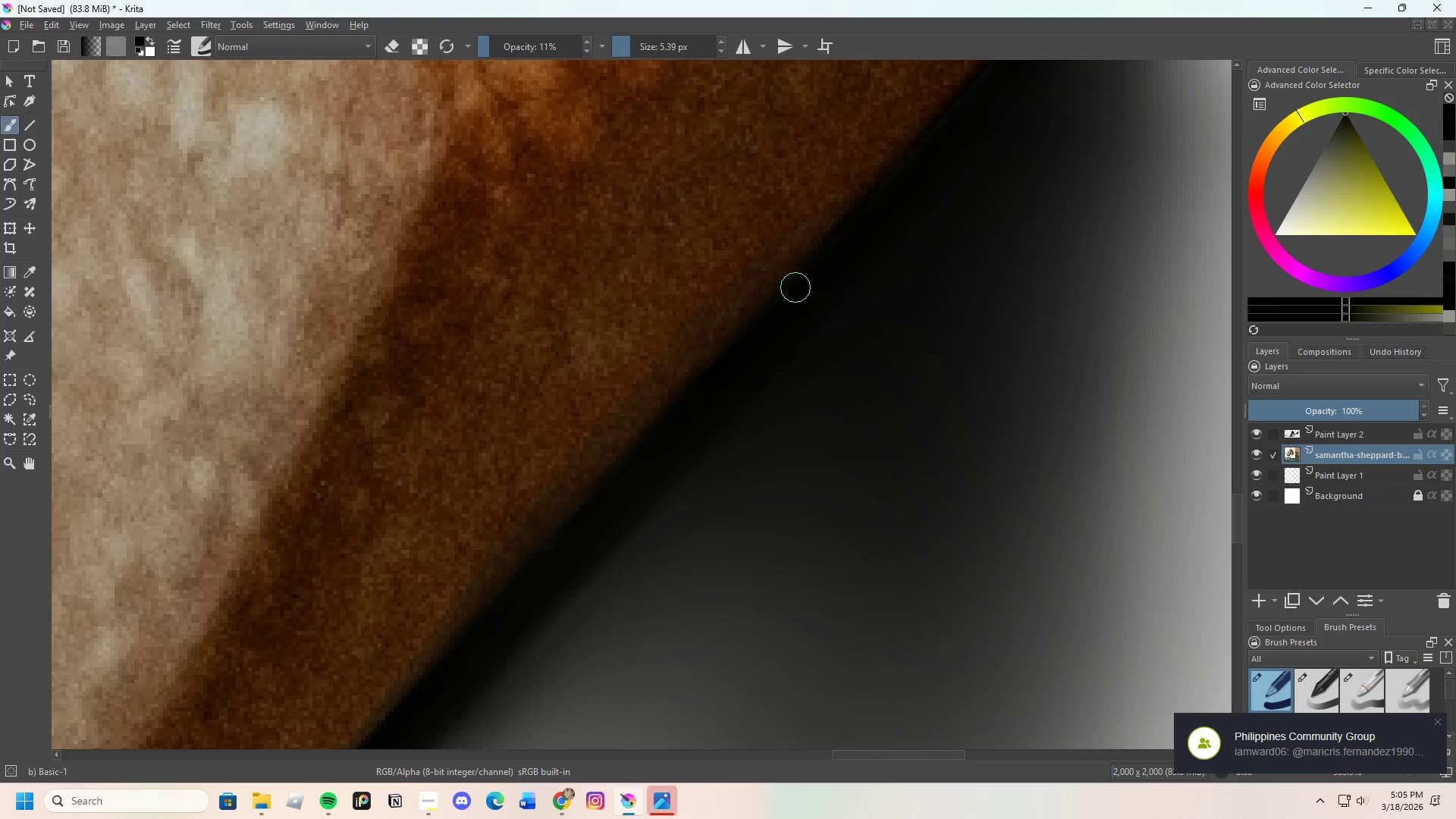 
scroll: coordinate [613, 427], scroll_direction: down, amount: 1.0
 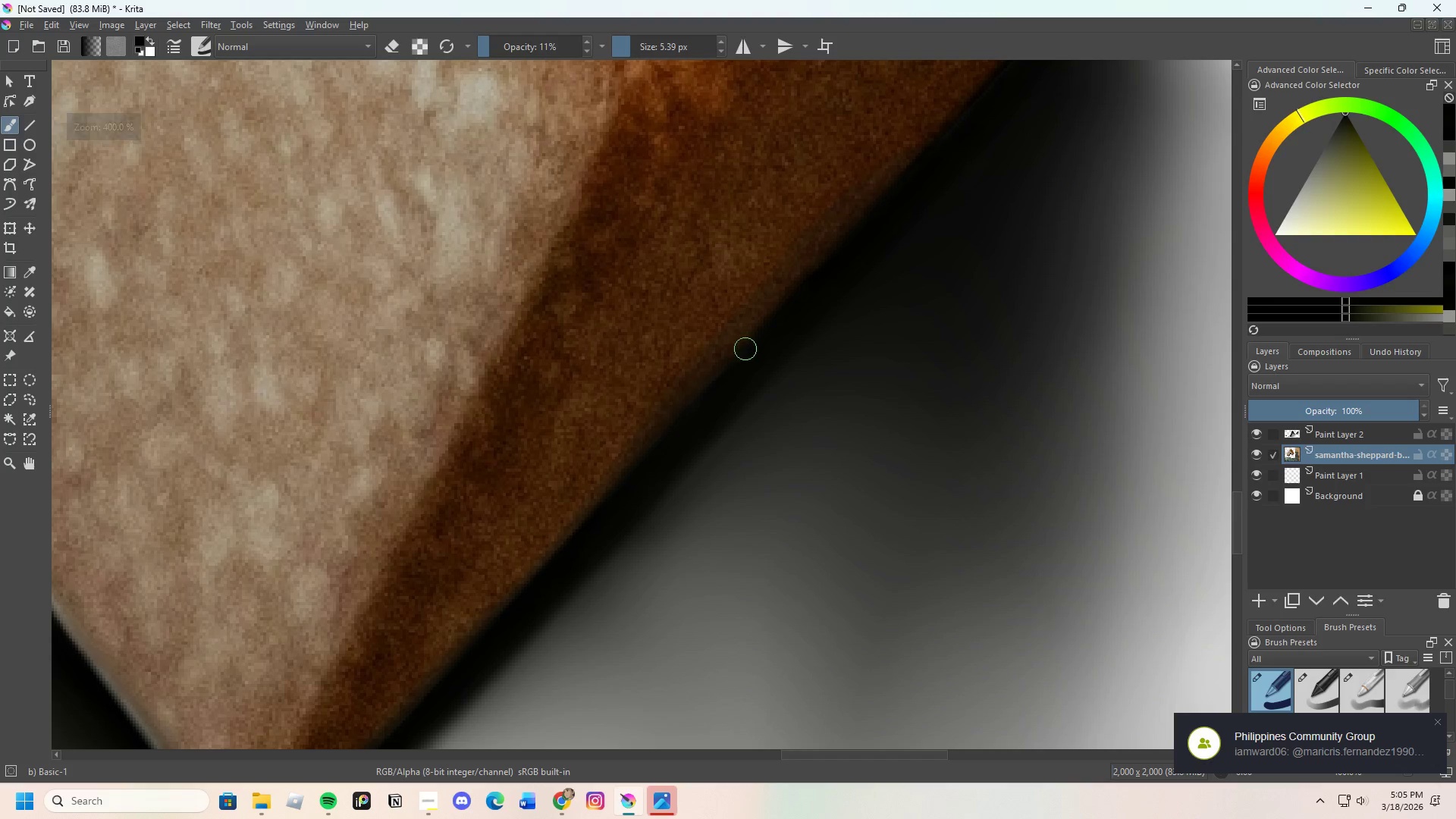 
left_click_drag(start_coordinate=[736, 372], to_coordinate=[684, 444])
 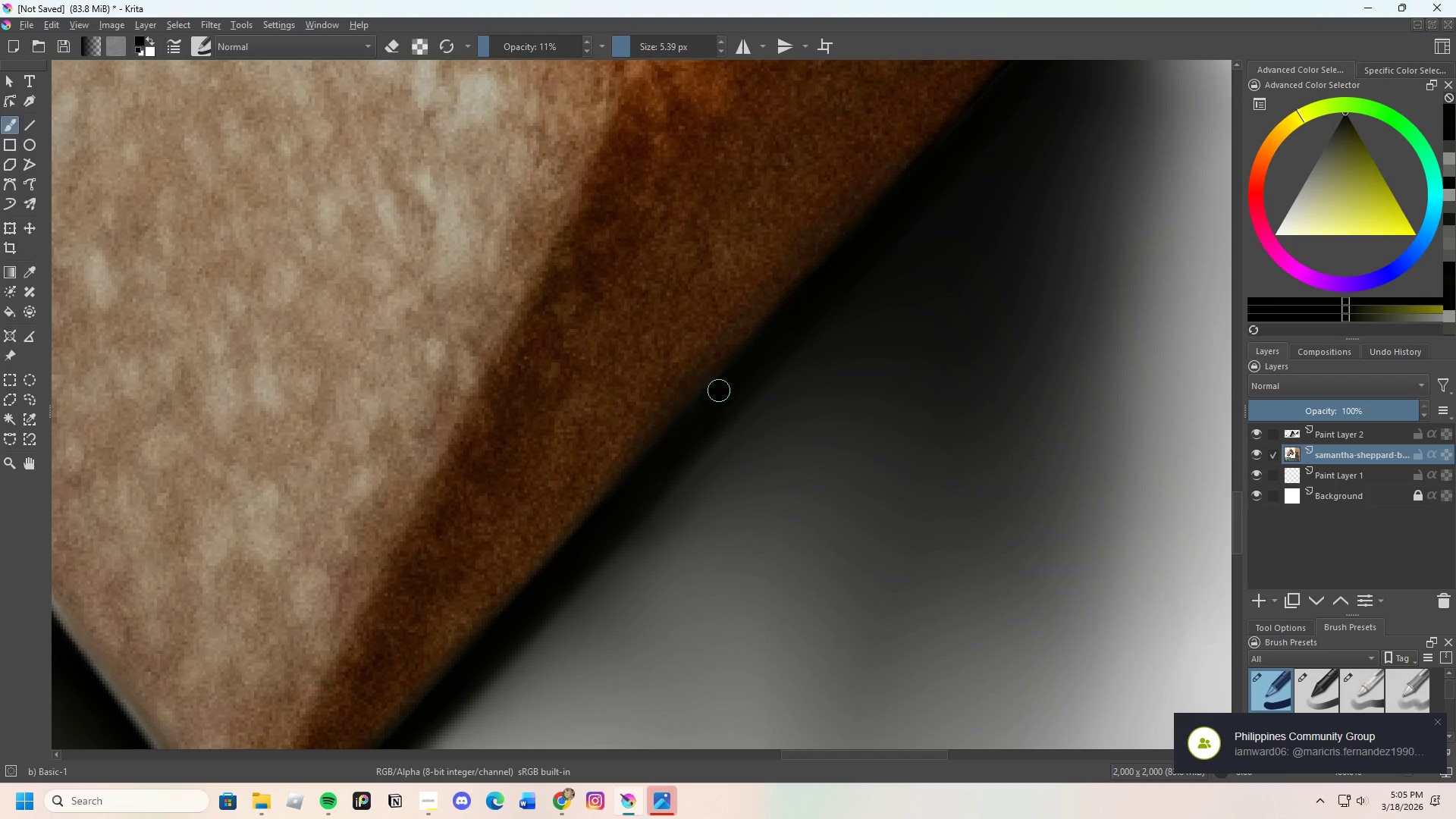 
left_click_drag(start_coordinate=[701, 402], to_coordinate=[661, 455])
 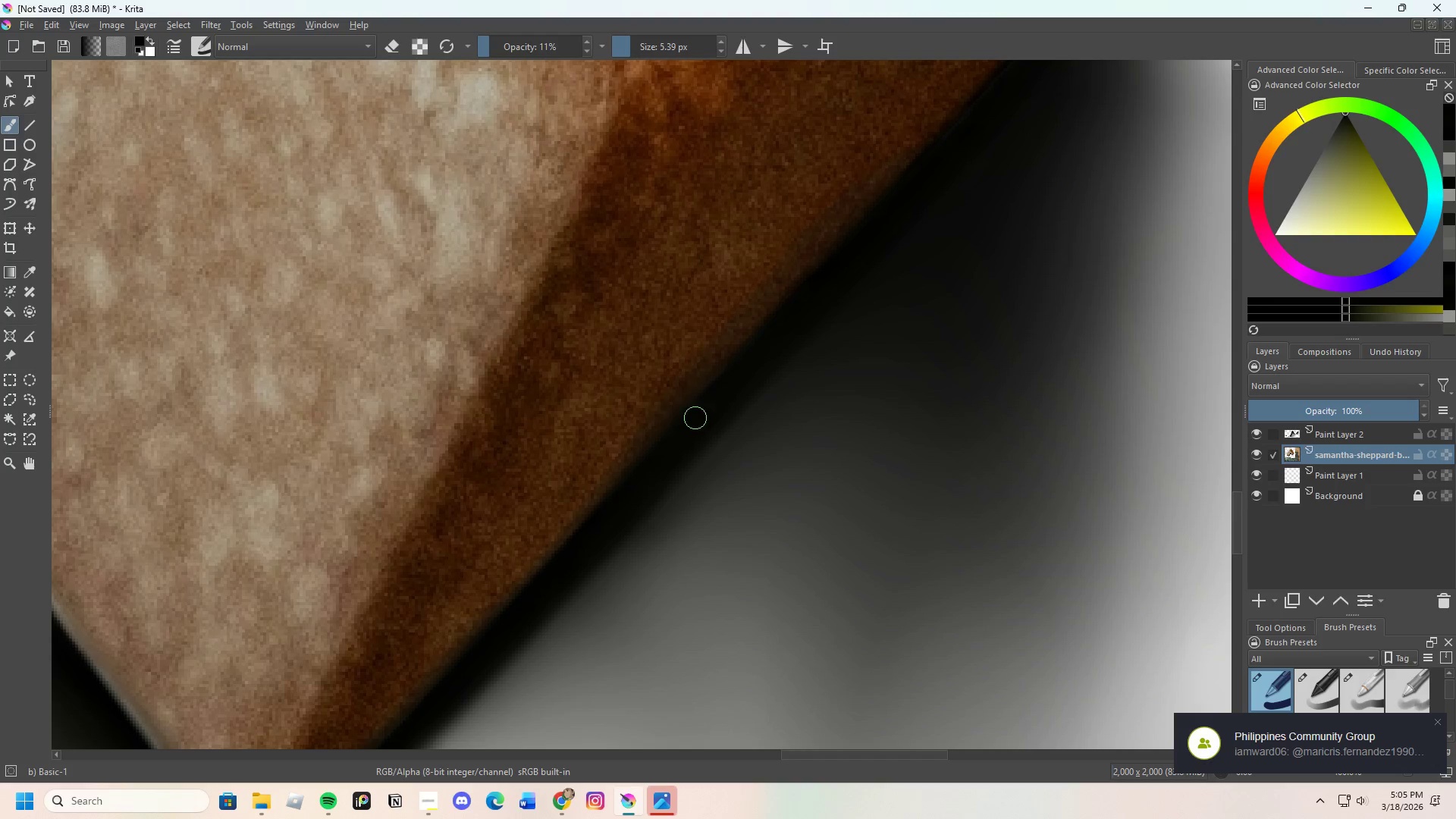 
left_click_drag(start_coordinate=[683, 425], to_coordinate=[648, 454])
 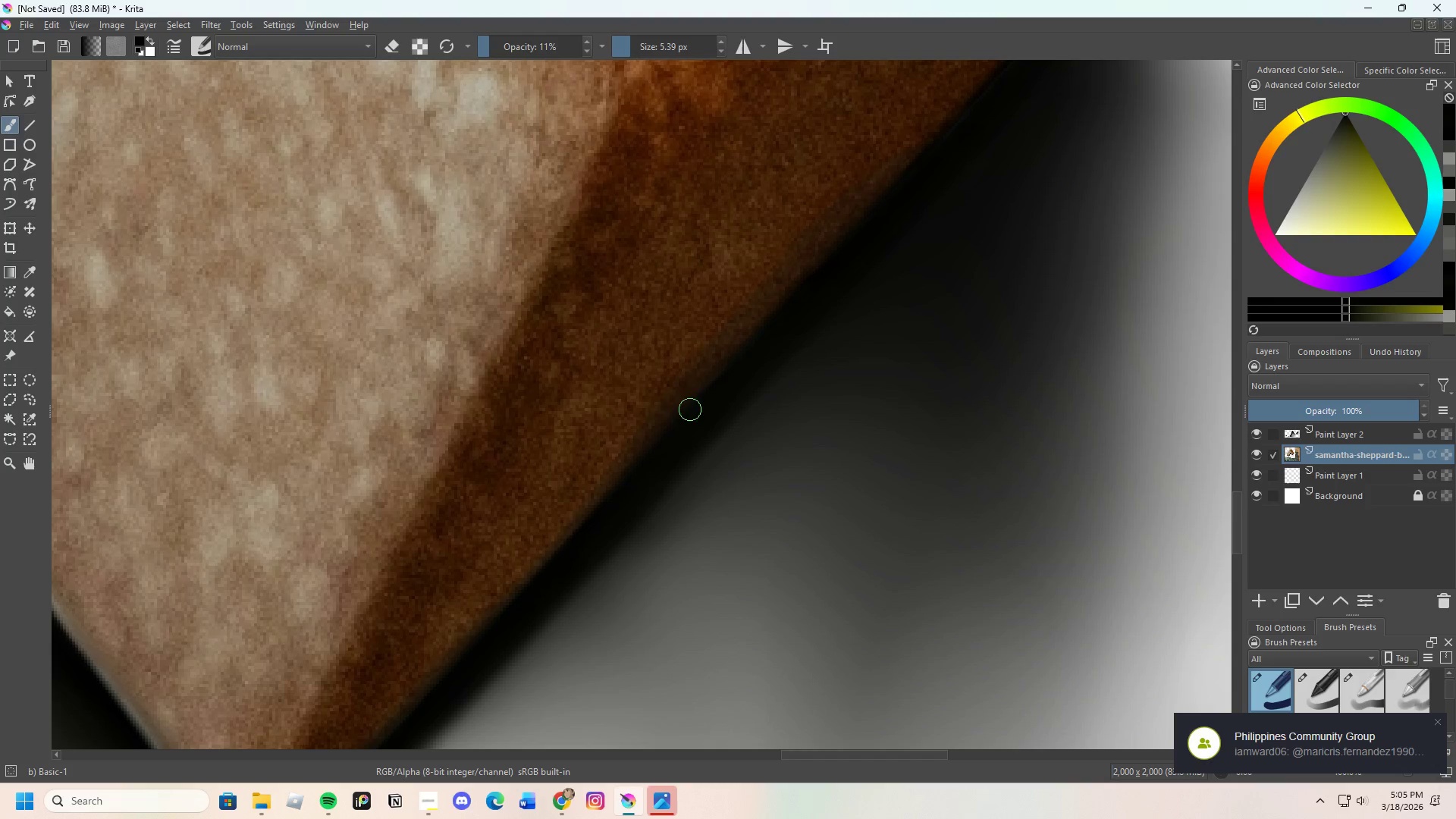 
left_click_drag(start_coordinate=[676, 441], to_coordinate=[720, 377])
 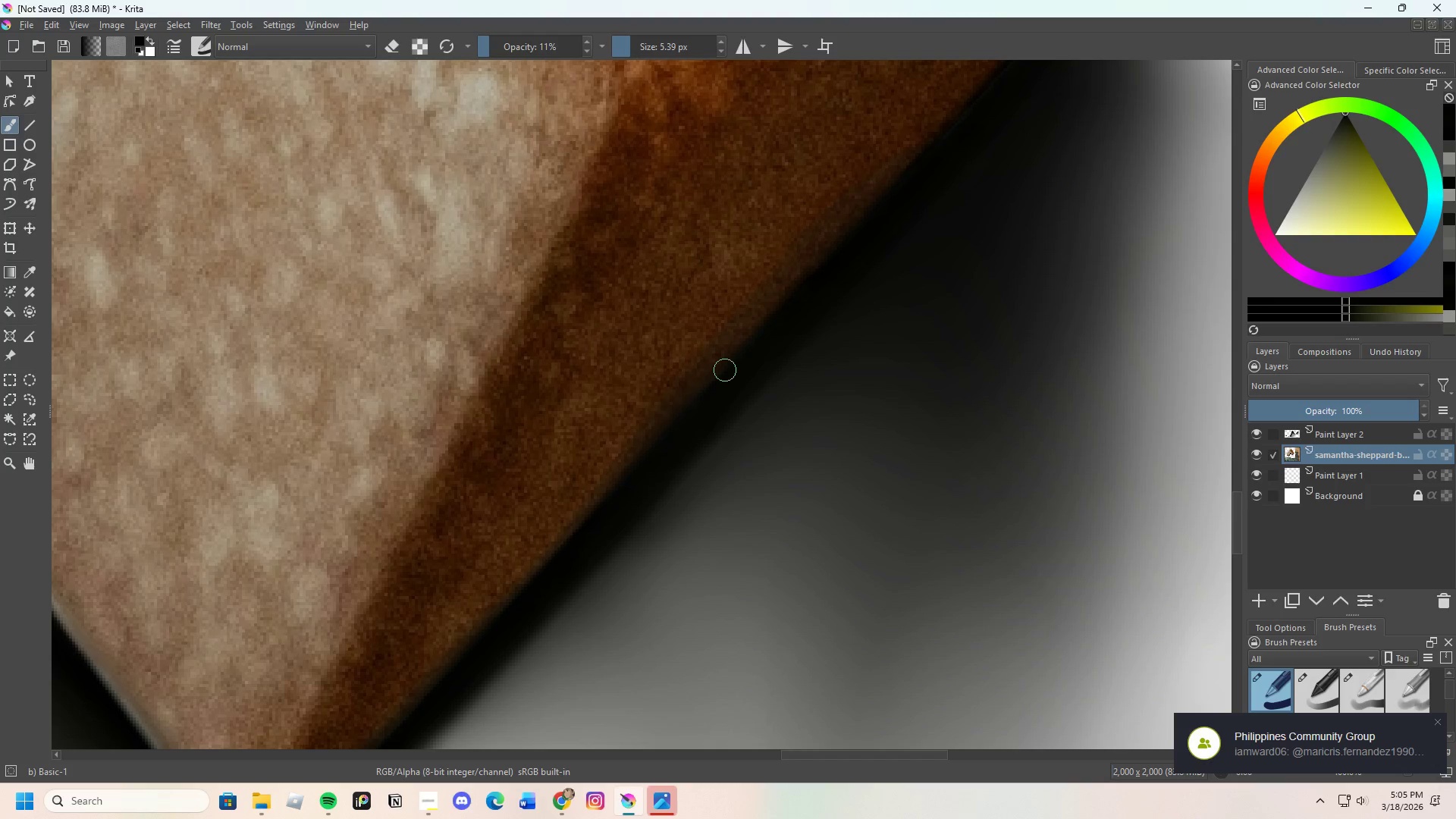 
left_click_drag(start_coordinate=[704, 406], to_coordinate=[732, 363])
 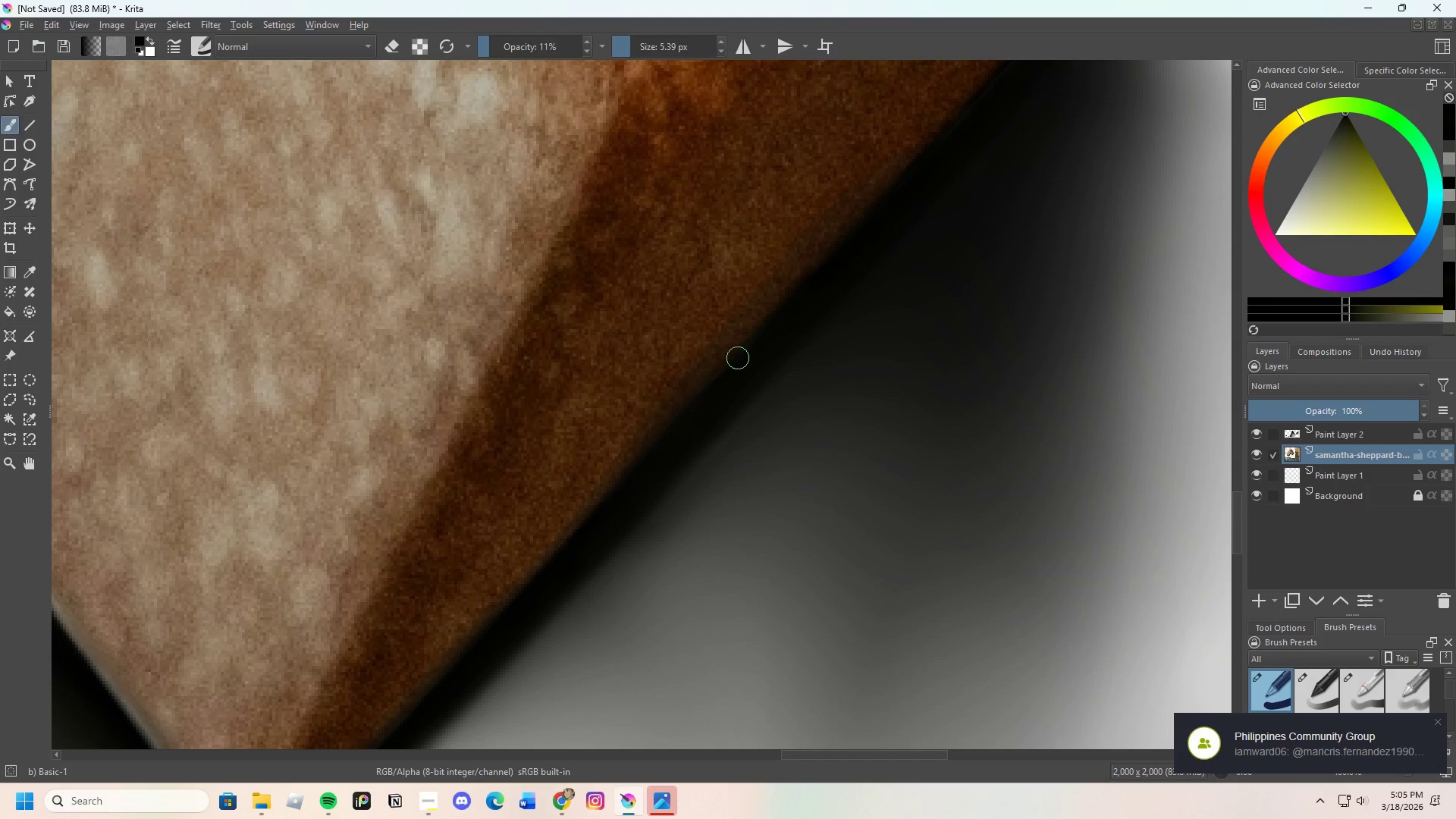 
left_click_drag(start_coordinate=[729, 376], to_coordinate=[770, 322])
 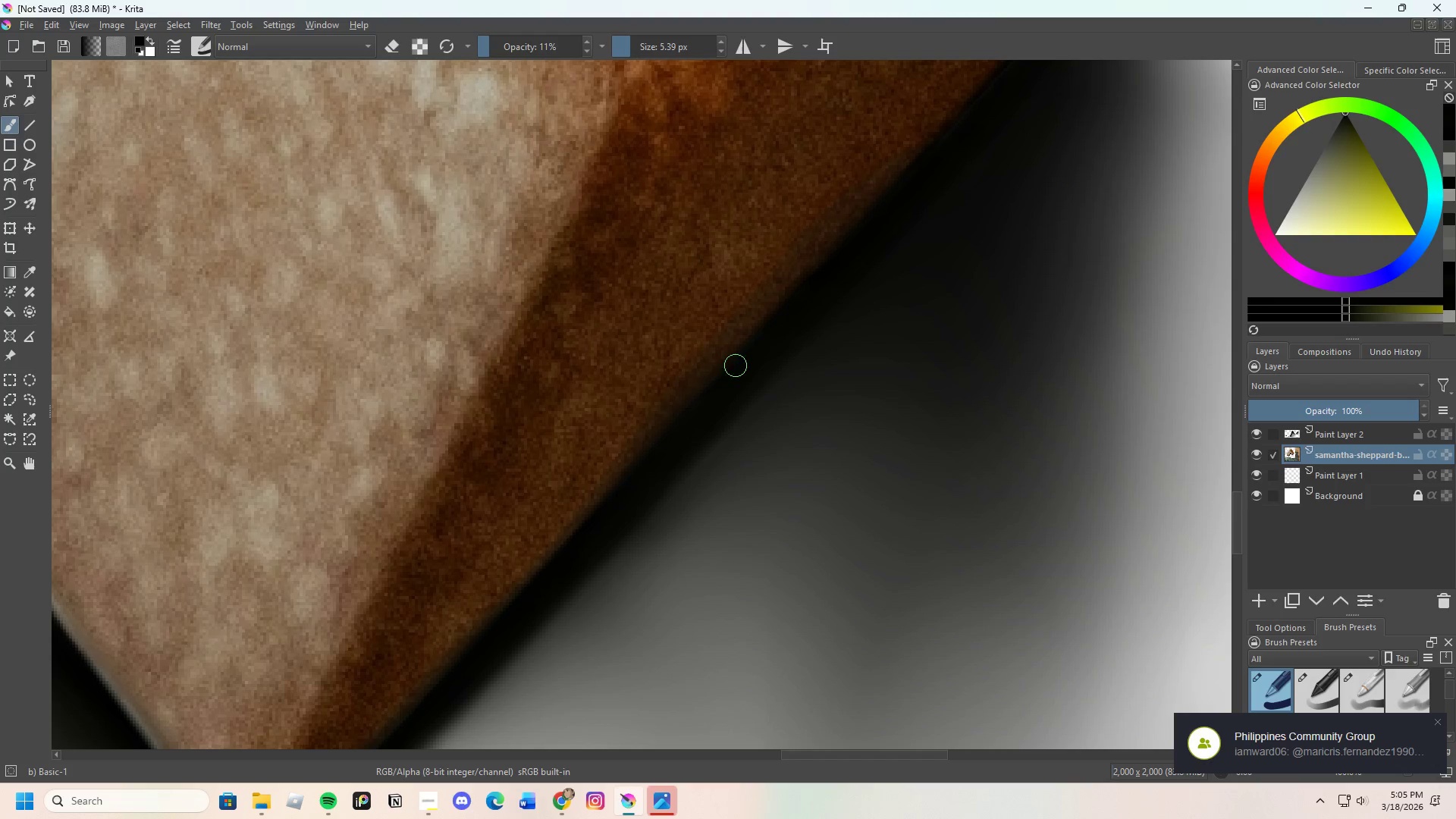 
left_click_drag(start_coordinate=[732, 372], to_coordinate=[780, 318])
 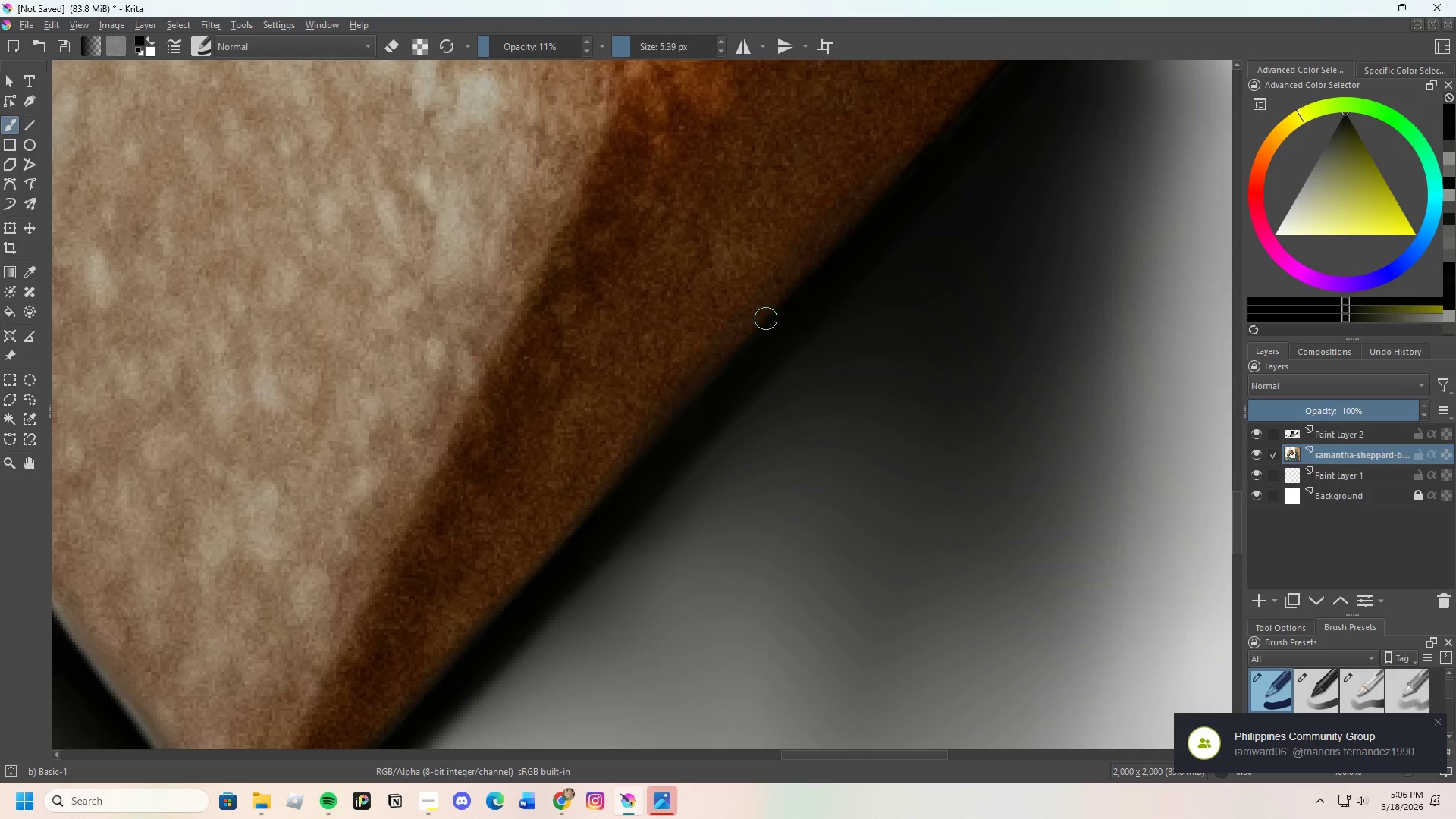 
scroll: coordinate [761, 318], scroll_direction: down, amount: 3.0
 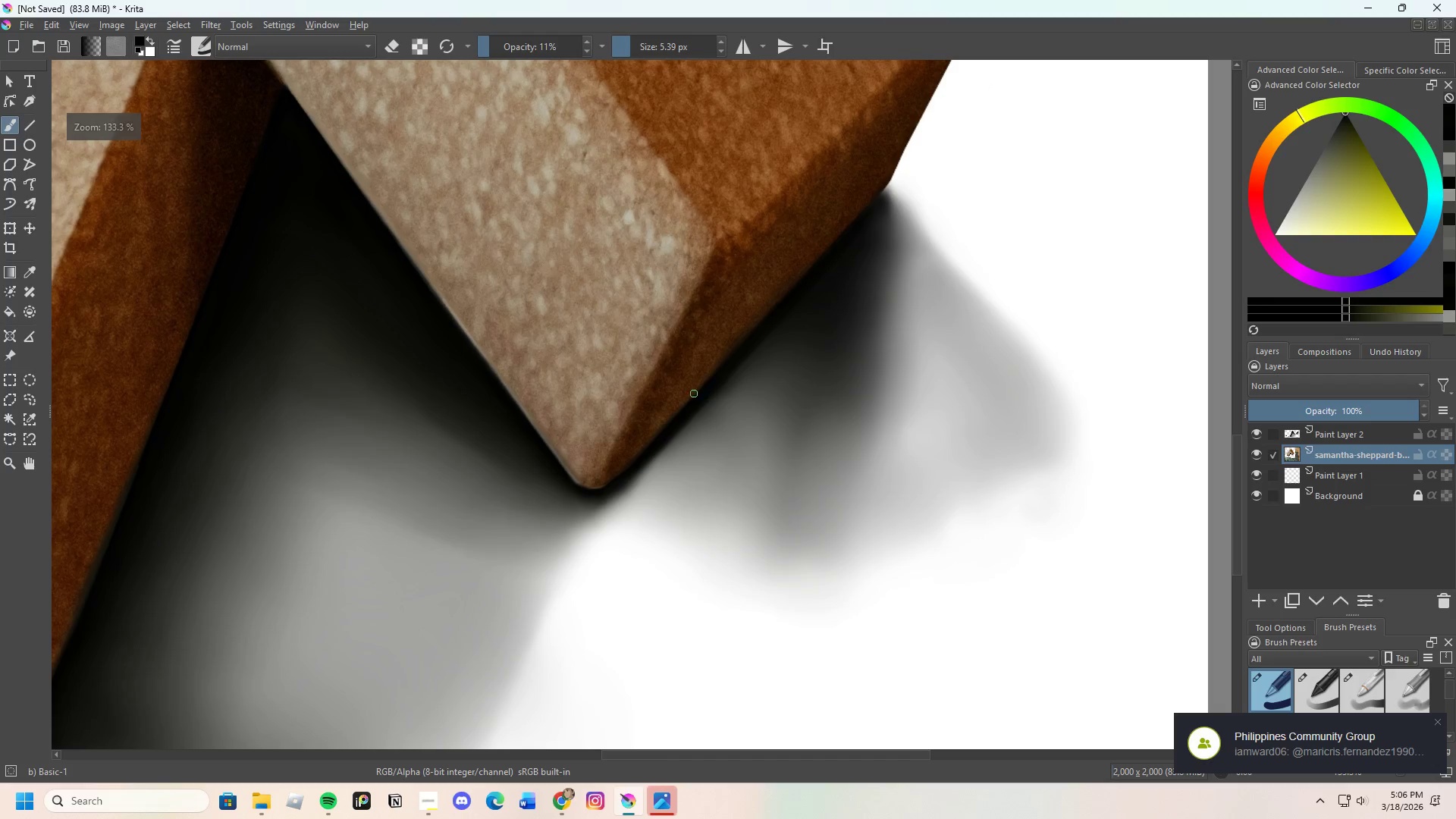 
scroll: coordinate [662, 427], scroll_direction: up, amount: 2.0
 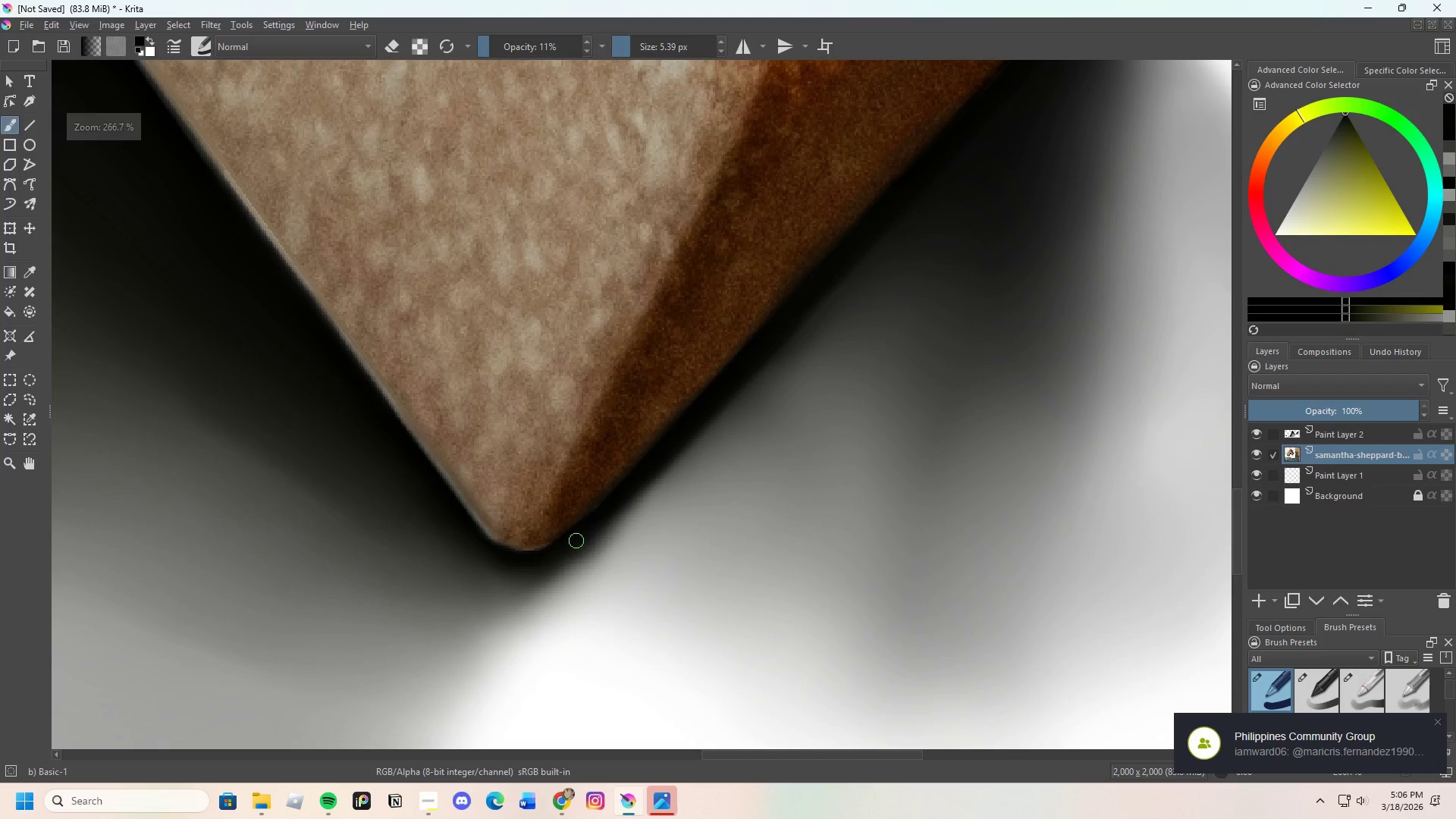 
left_click_drag(start_coordinate=[561, 547], to_coordinate=[594, 513])
 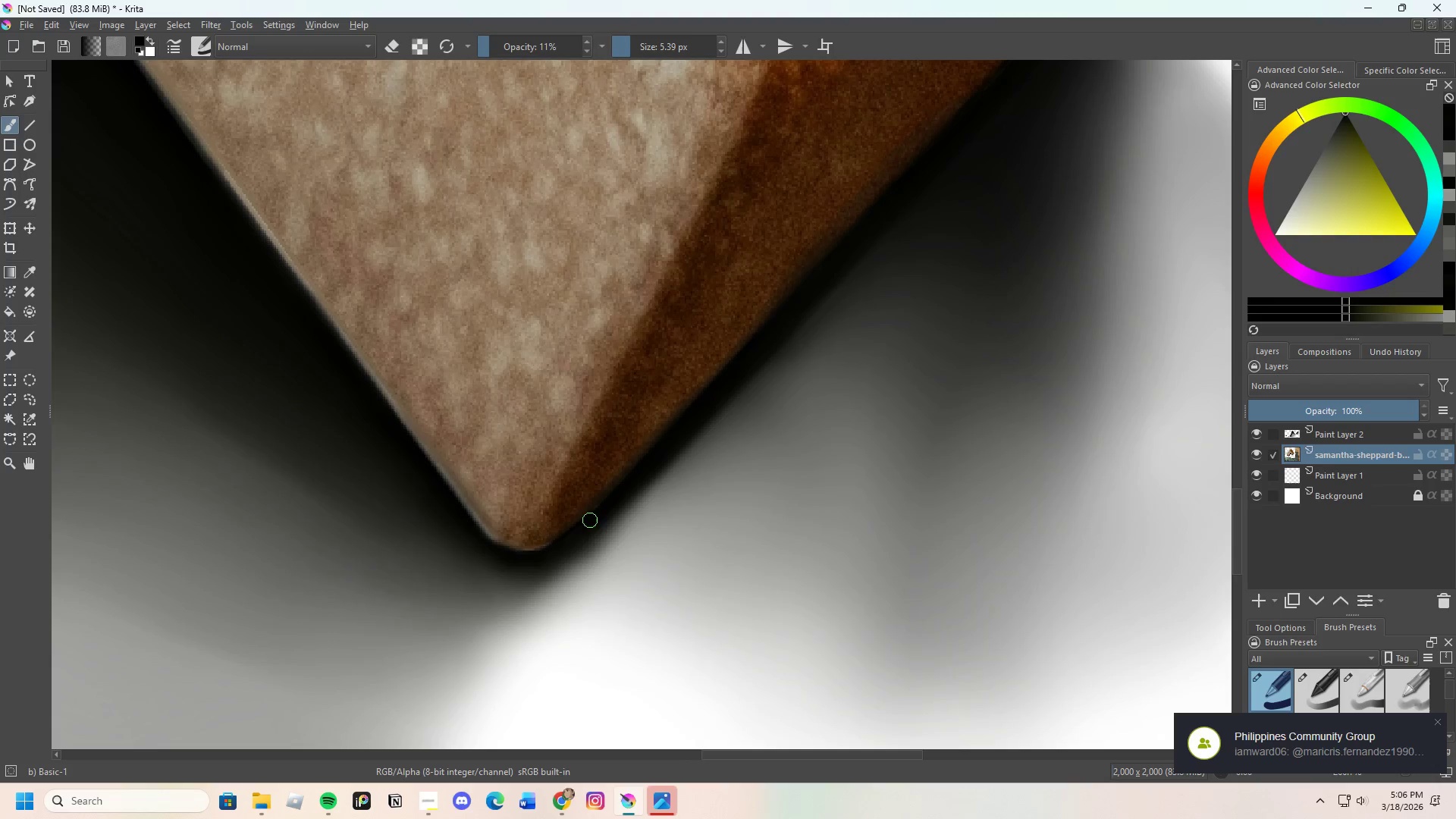 
left_click_drag(start_coordinate=[577, 536], to_coordinate=[561, 549])
 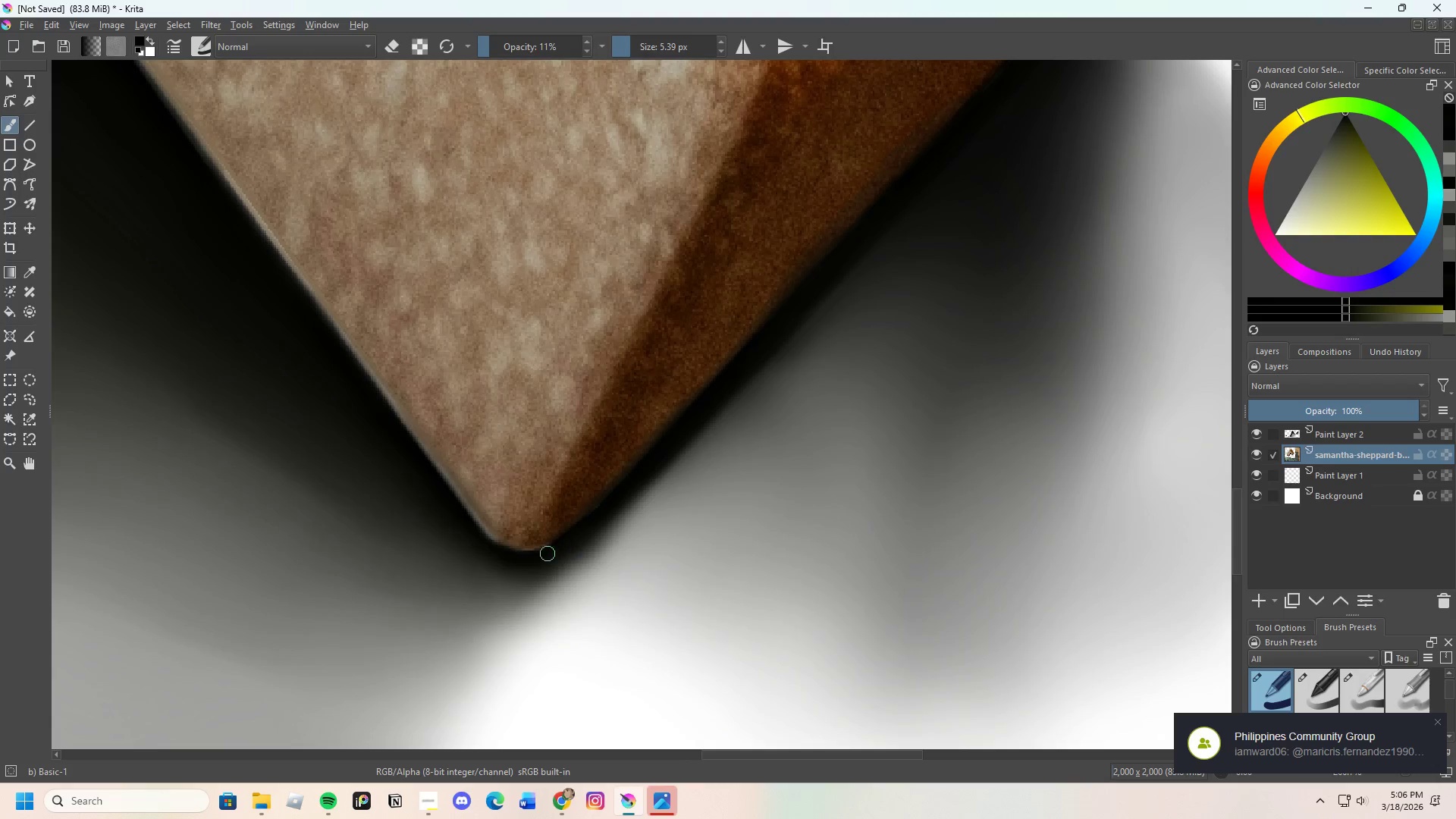 
scroll: coordinate [544, 557], scroll_direction: up, amount: 1.0
 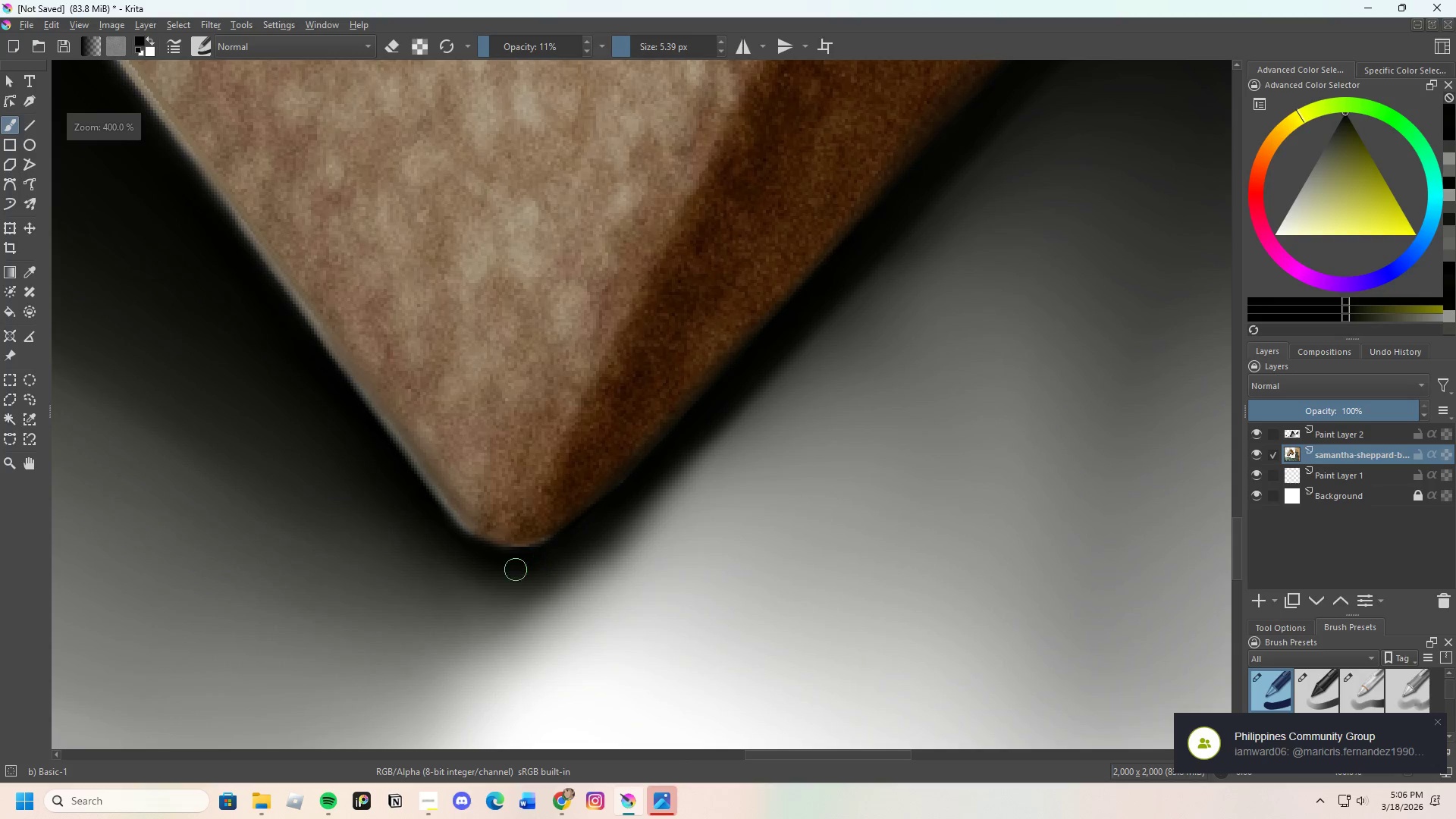 
left_click_drag(start_coordinate=[509, 563], to_coordinate=[573, 558])
 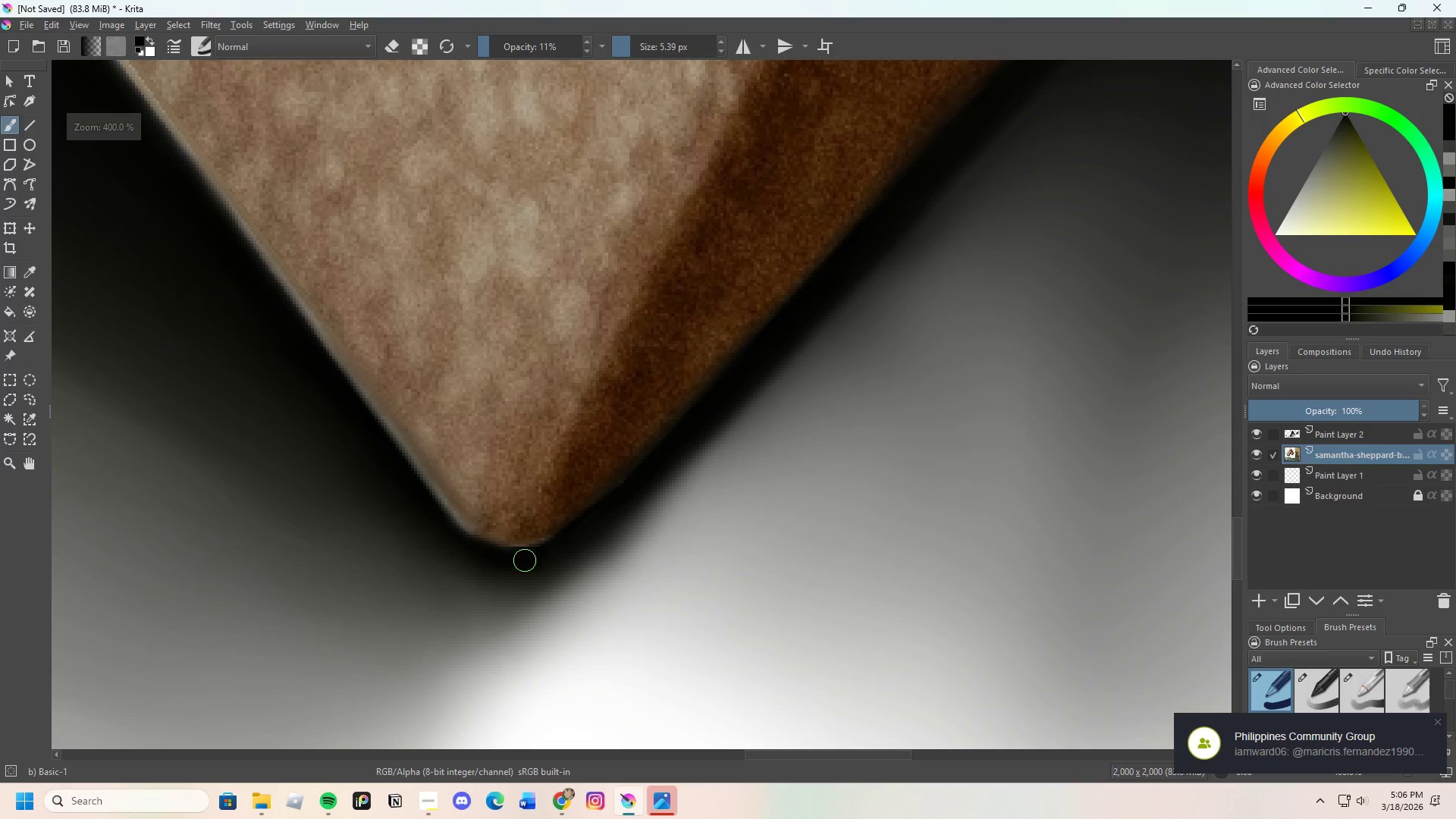 
left_click_drag(start_coordinate=[525, 563], to_coordinate=[588, 539])
 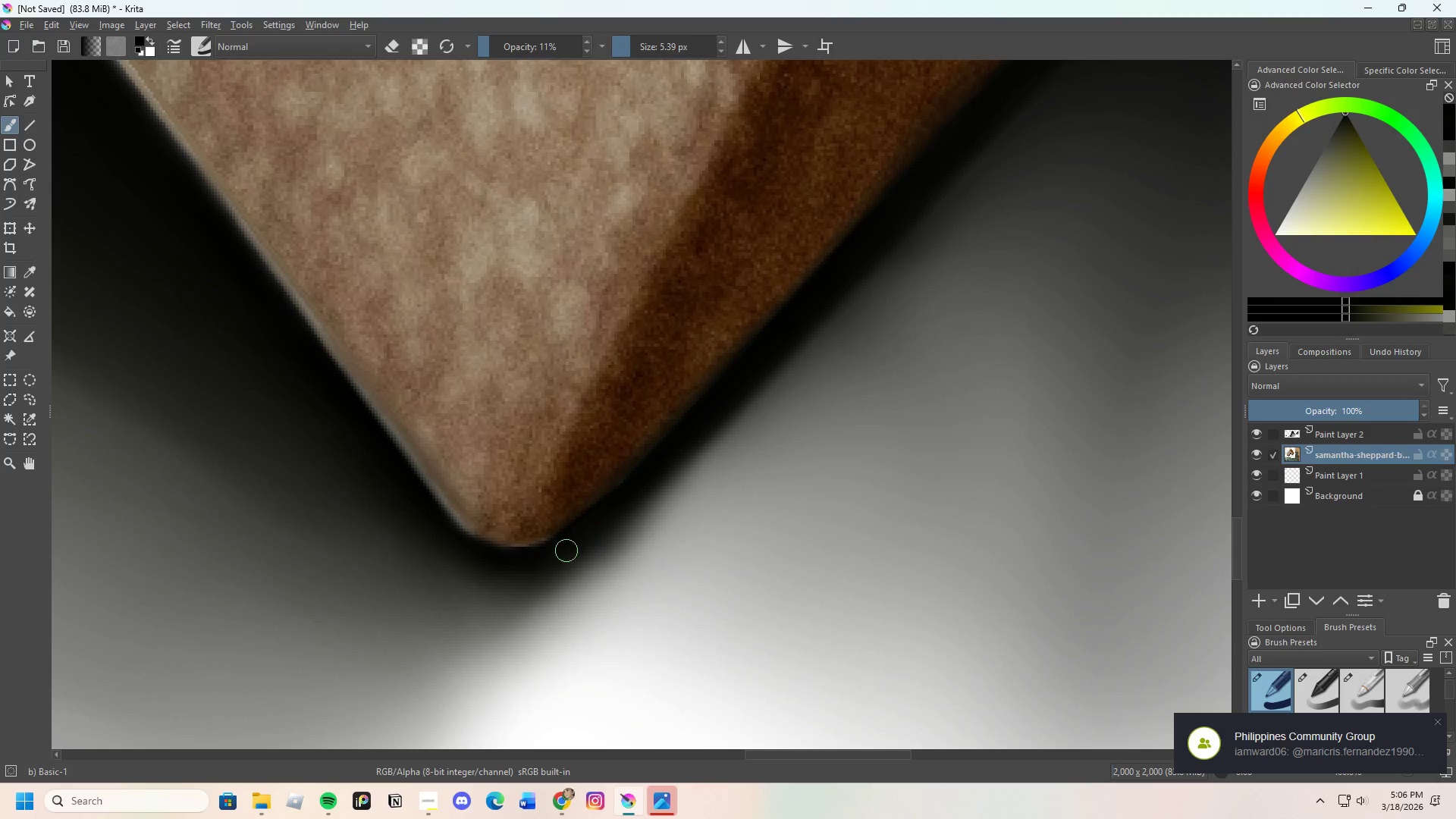 
left_click_drag(start_coordinate=[562, 558], to_coordinate=[598, 516])
 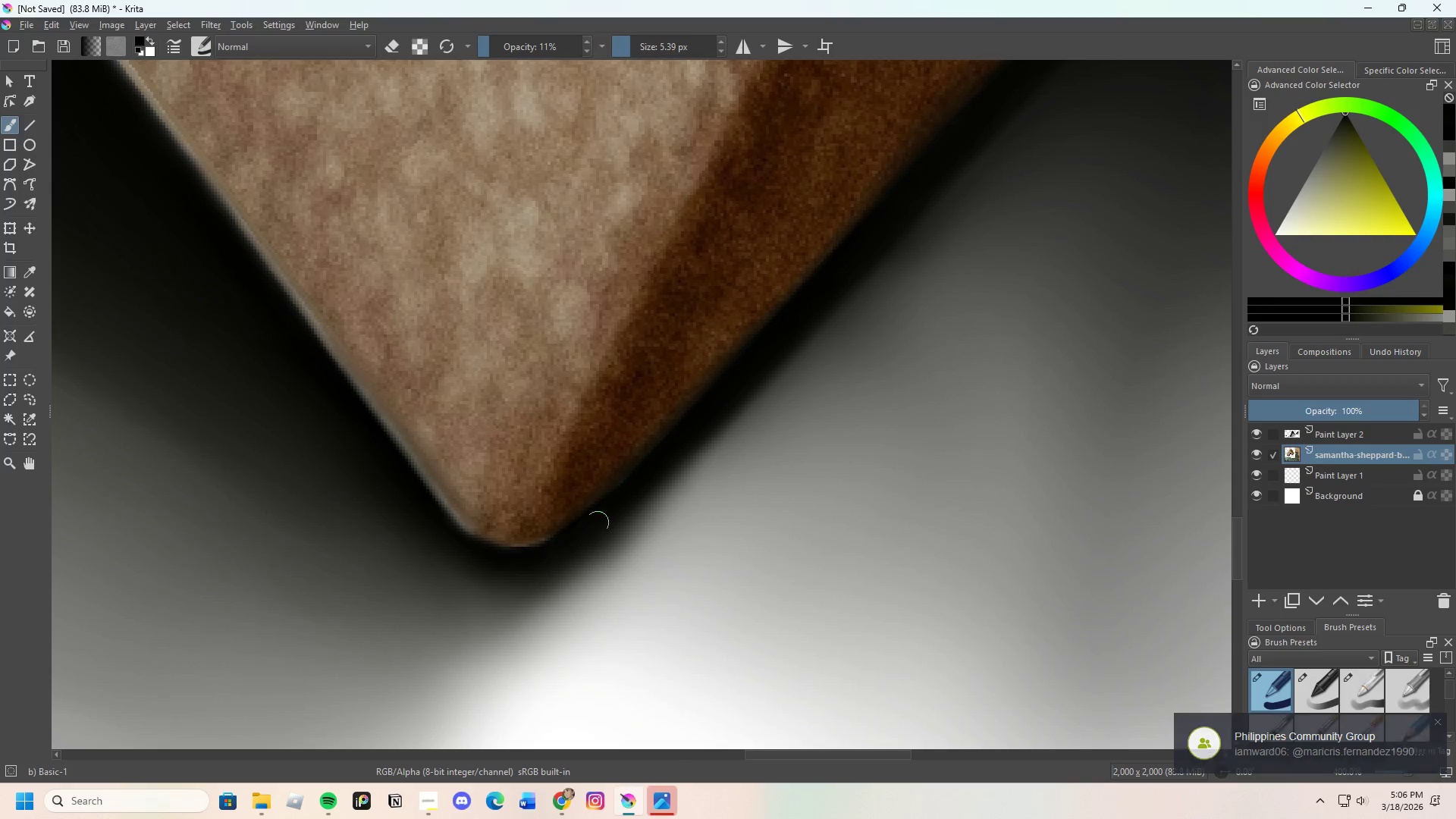 
left_click_drag(start_coordinate=[585, 533], to_coordinate=[555, 556])
 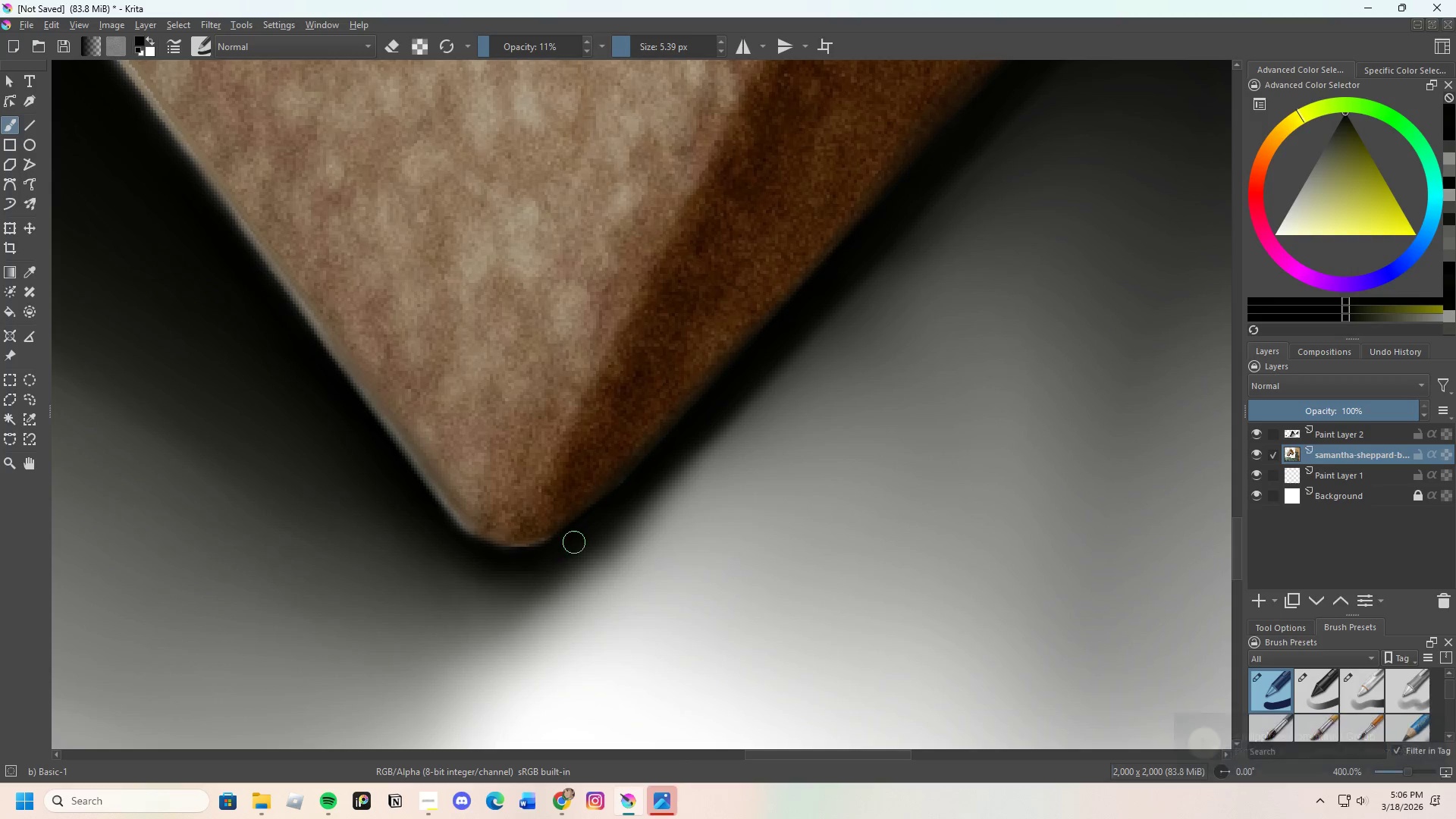 
left_click_drag(start_coordinate=[569, 552], to_coordinate=[561, 552])
 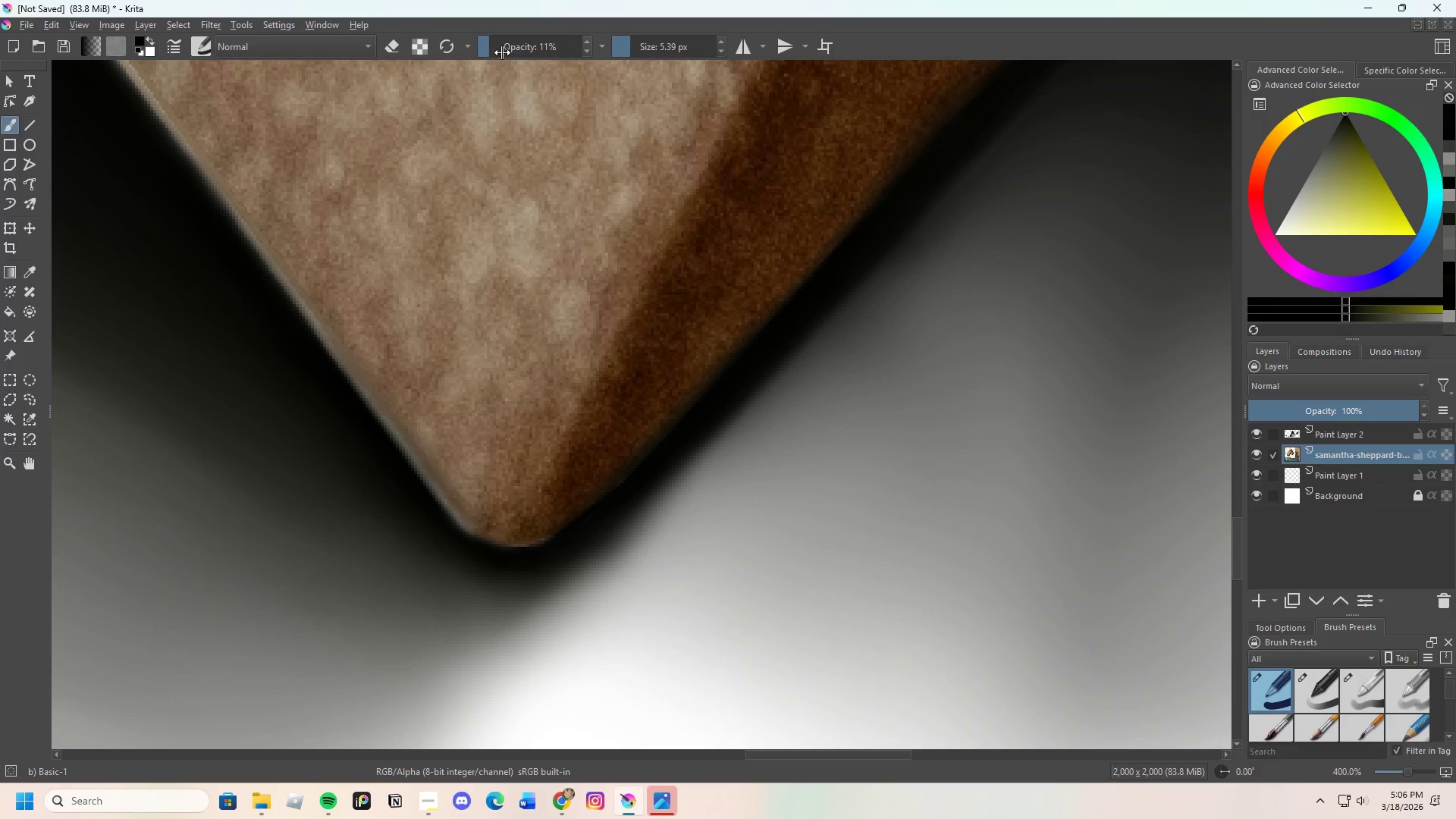 
left_click_drag(start_coordinate=[500, 51], to_coordinate=[502, 44])
 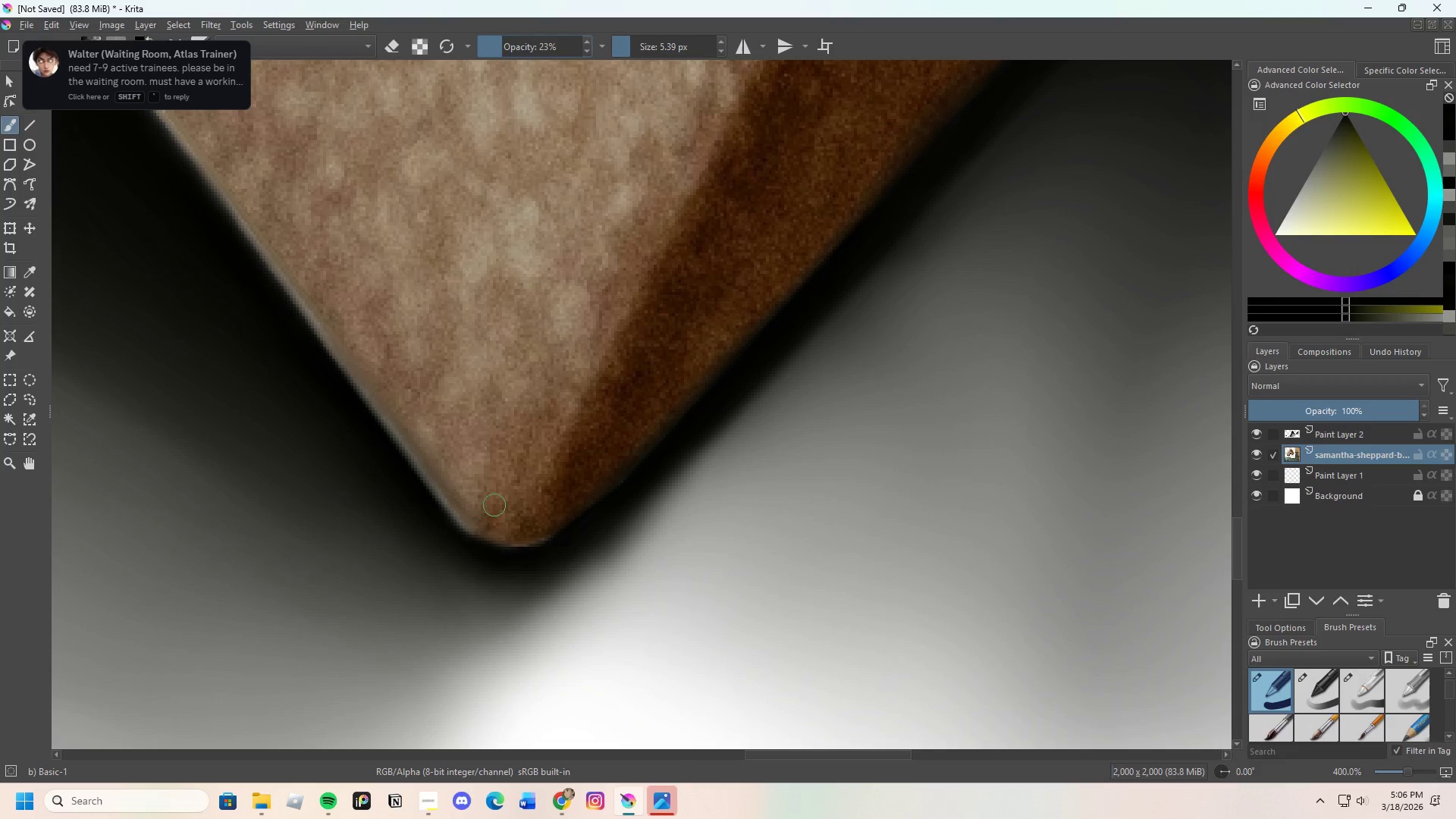 
scroll: coordinate [550, 531], scroll_direction: up, amount: 1.0
 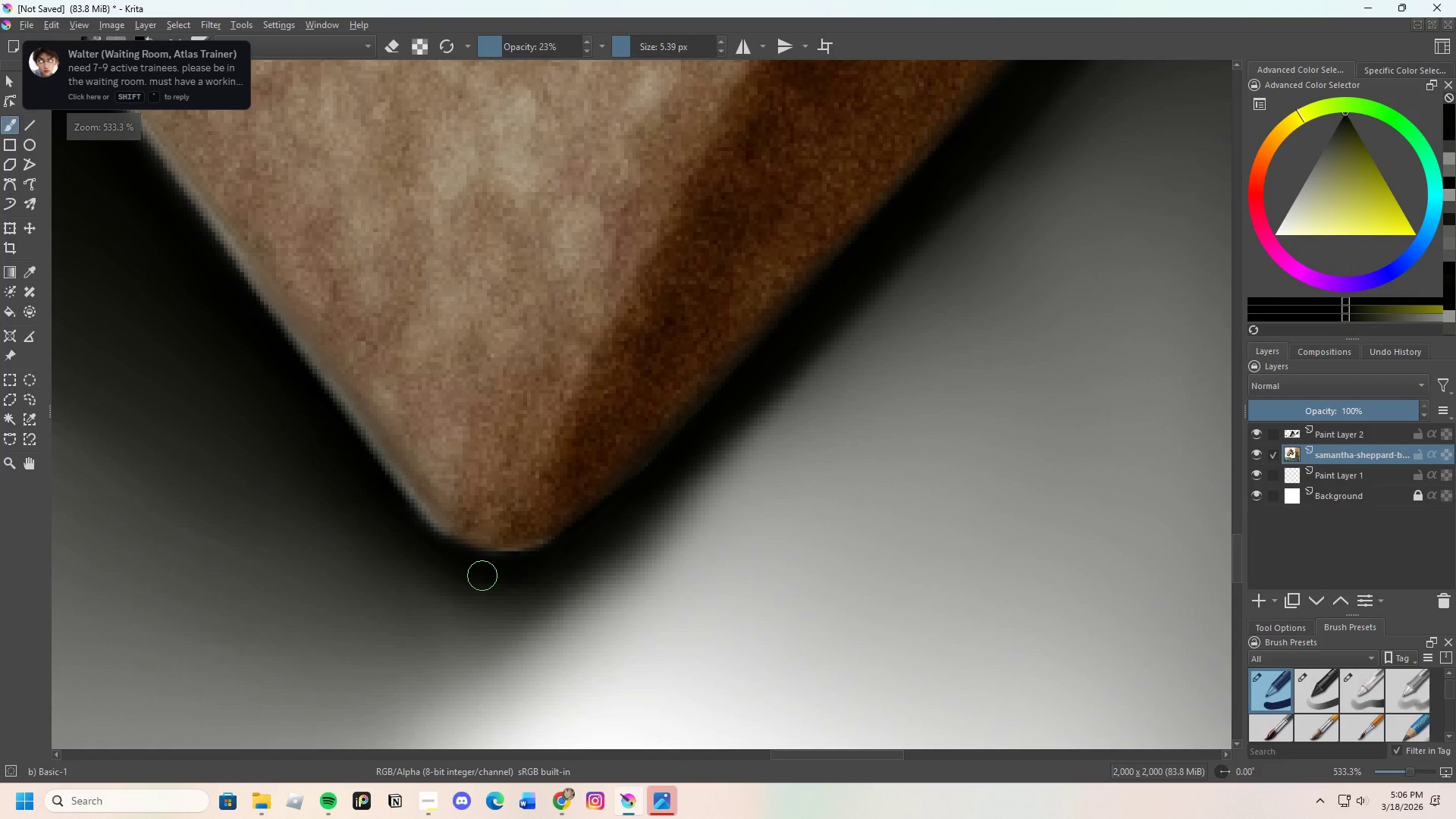 
left_click_drag(start_coordinate=[492, 570], to_coordinate=[533, 574])
 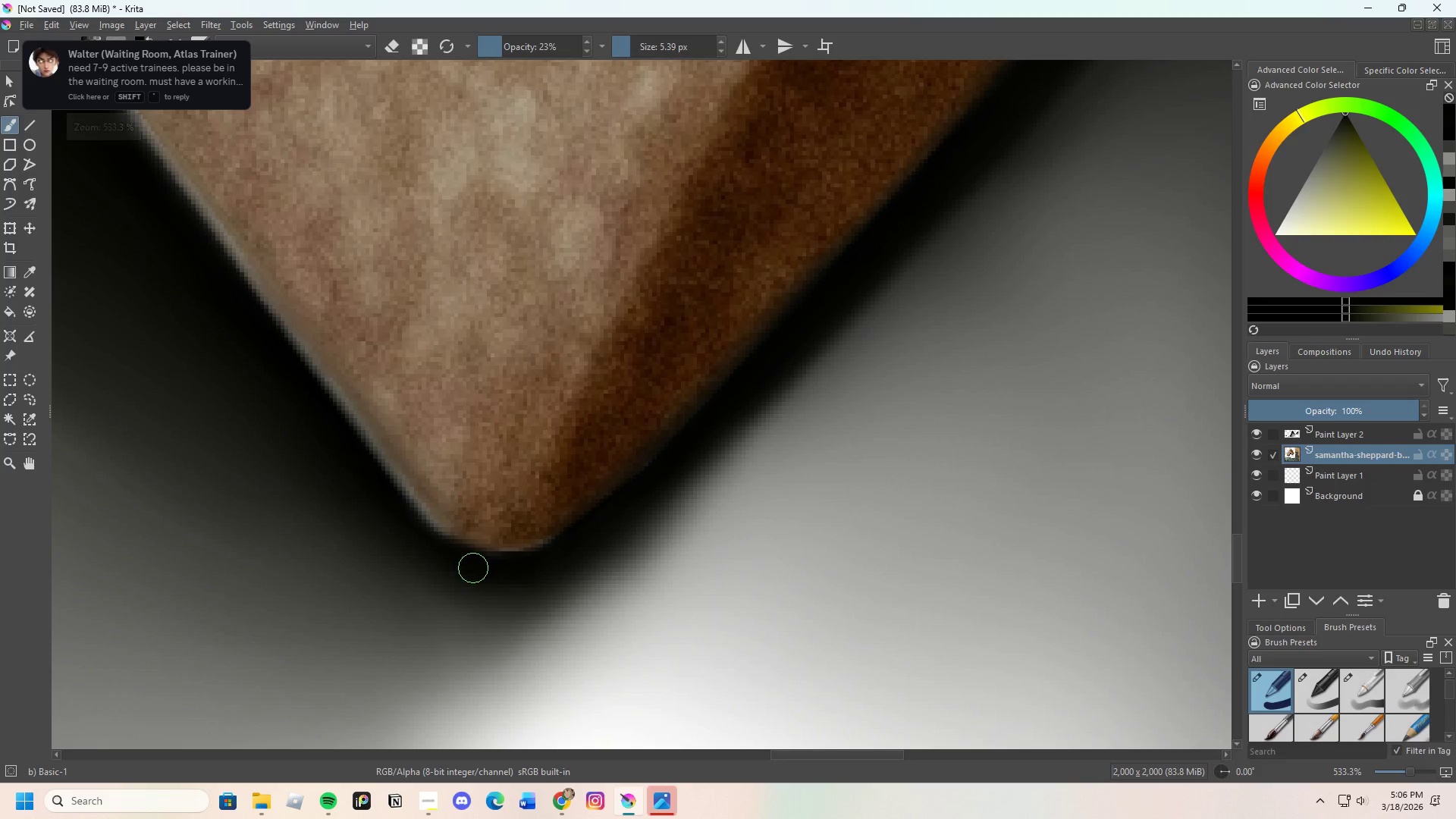 
left_click_drag(start_coordinate=[473, 568], to_coordinate=[529, 568])
 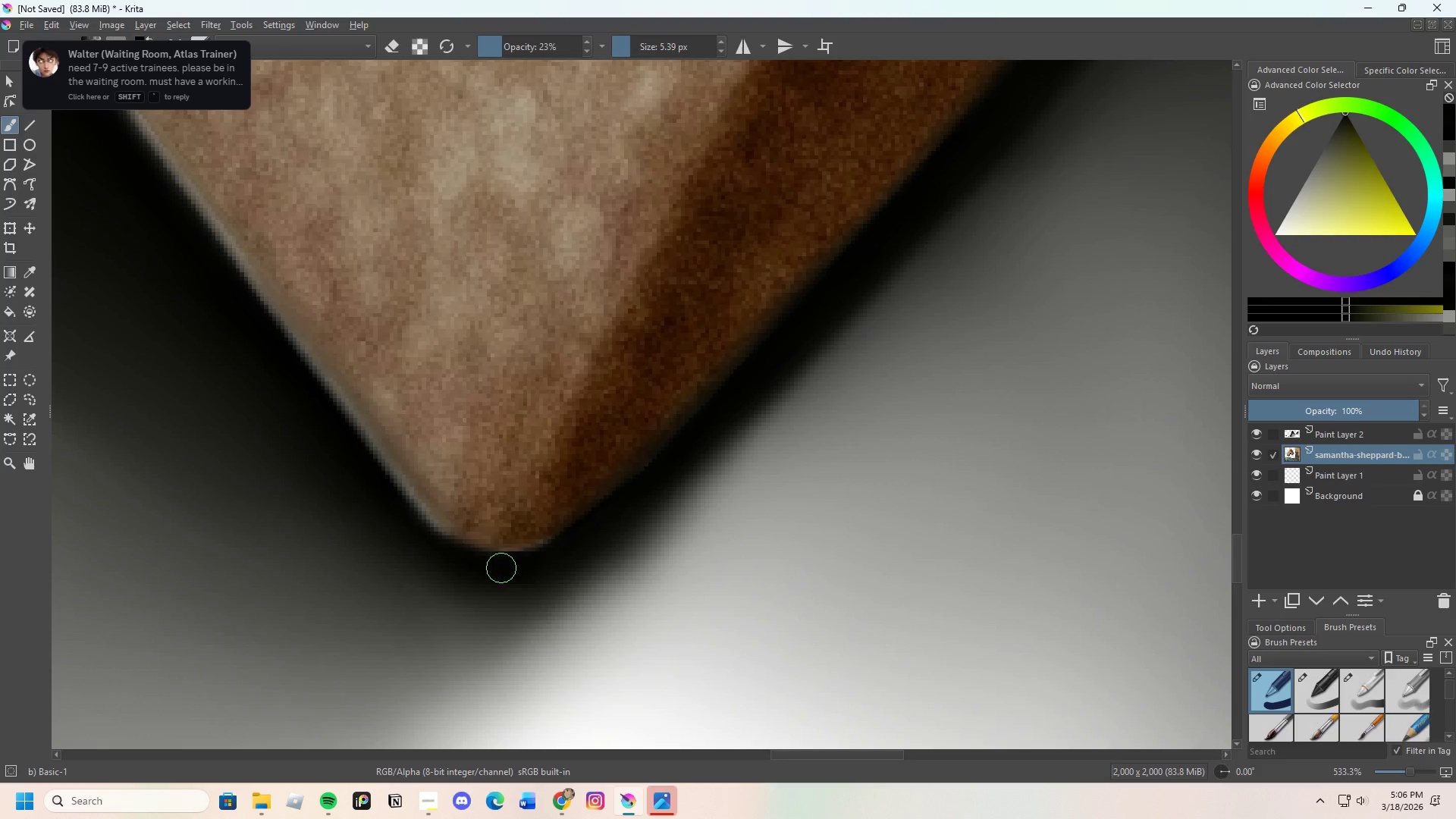 
left_click_drag(start_coordinate=[516, 563], to_coordinate=[575, 537])
 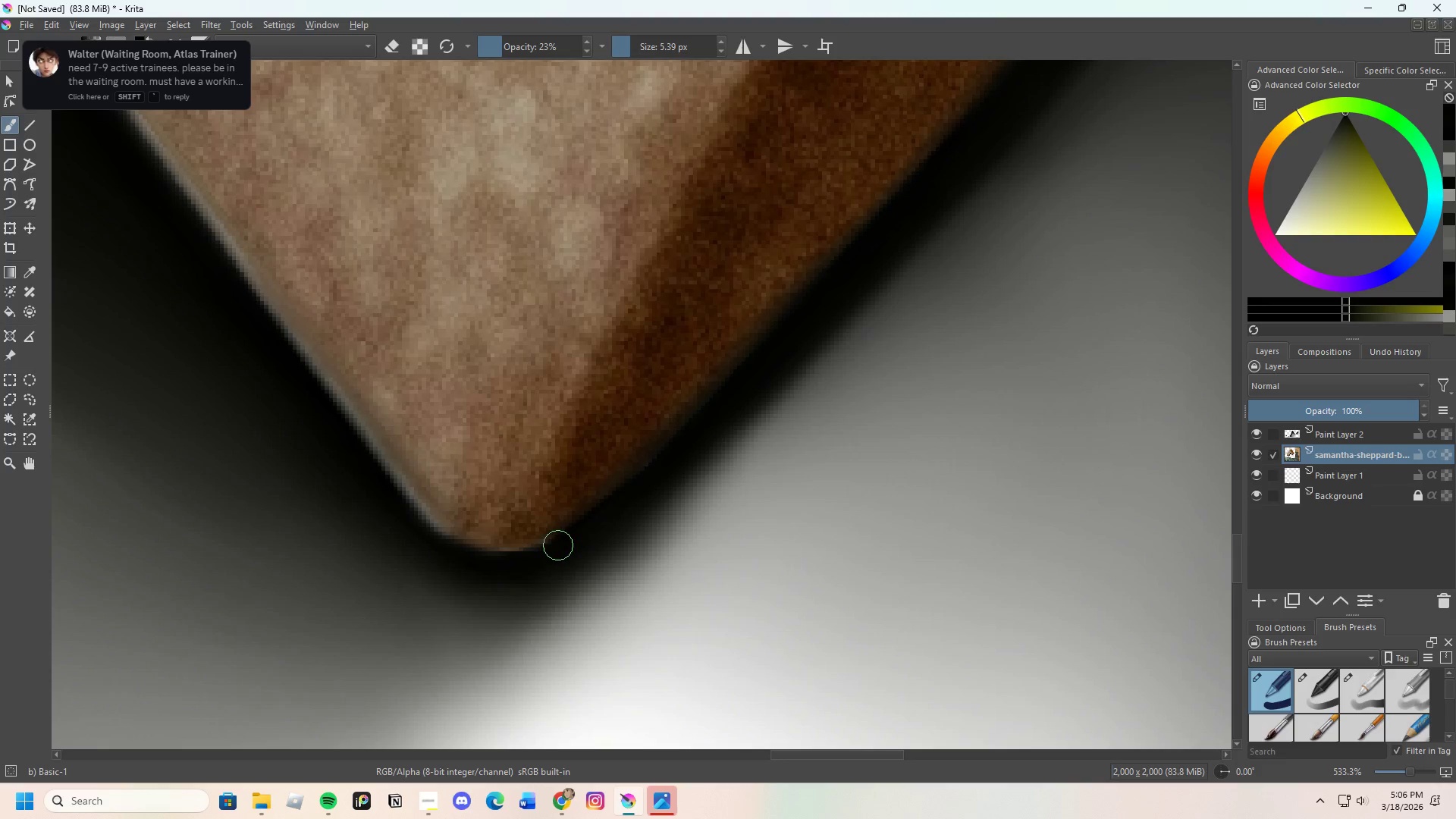 
left_click_drag(start_coordinate=[554, 548], to_coordinate=[626, 514])
 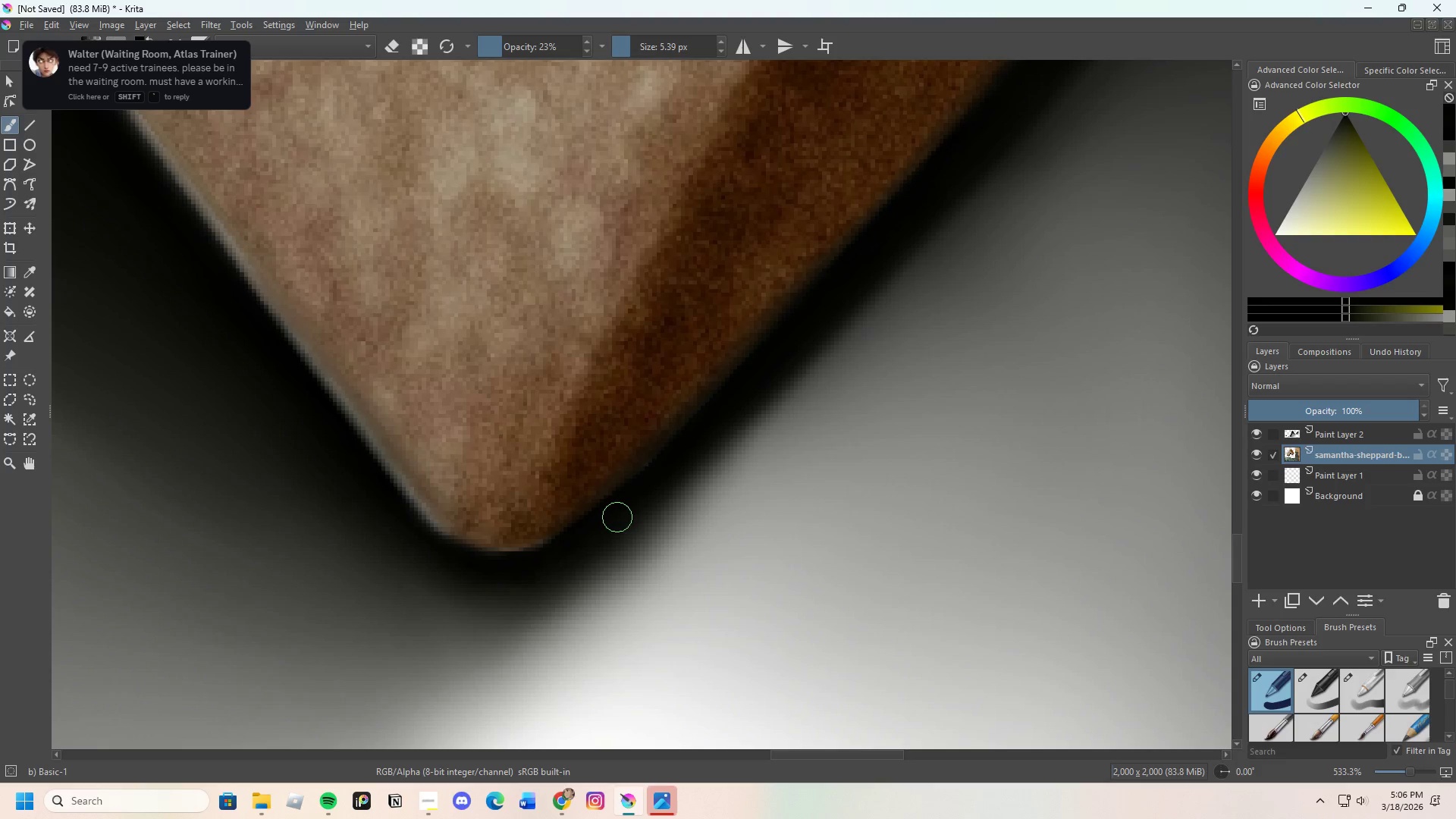 
left_click_drag(start_coordinate=[607, 524], to_coordinate=[629, 491])
 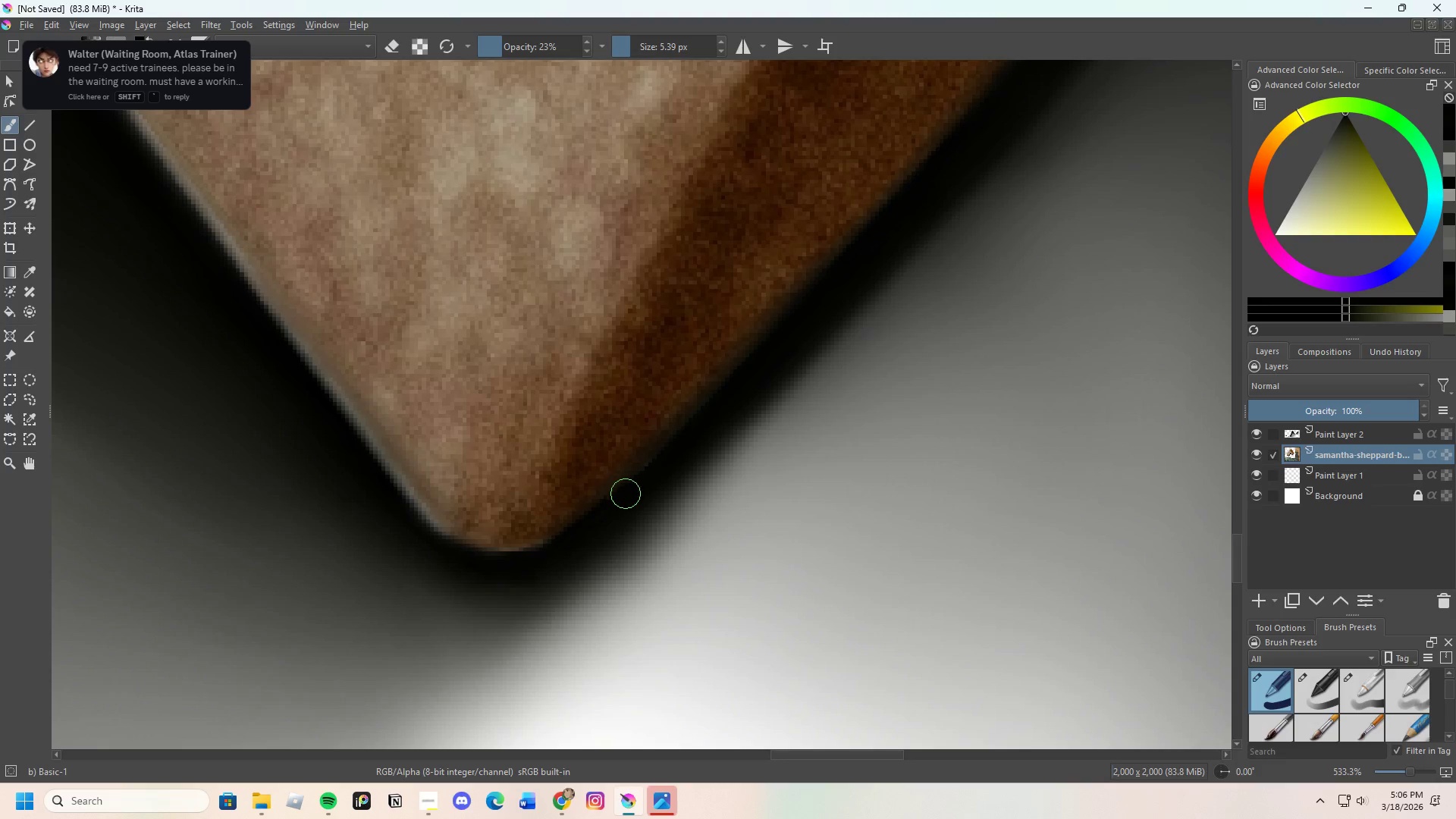 
left_click_drag(start_coordinate=[626, 494], to_coordinate=[557, 558])
 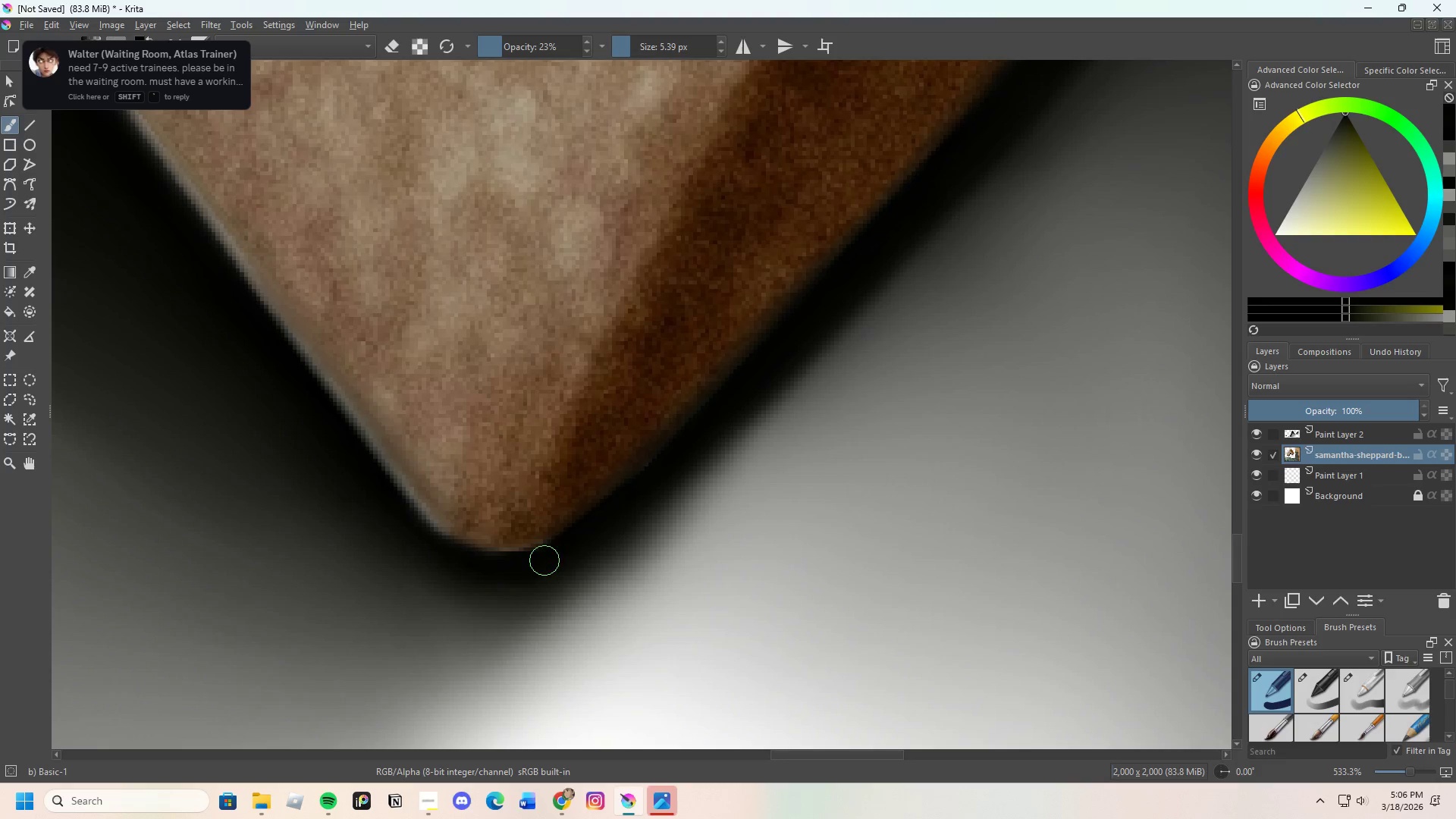 
left_click_drag(start_coordinate=[588, 537], to_coordinate=[673, 465])
 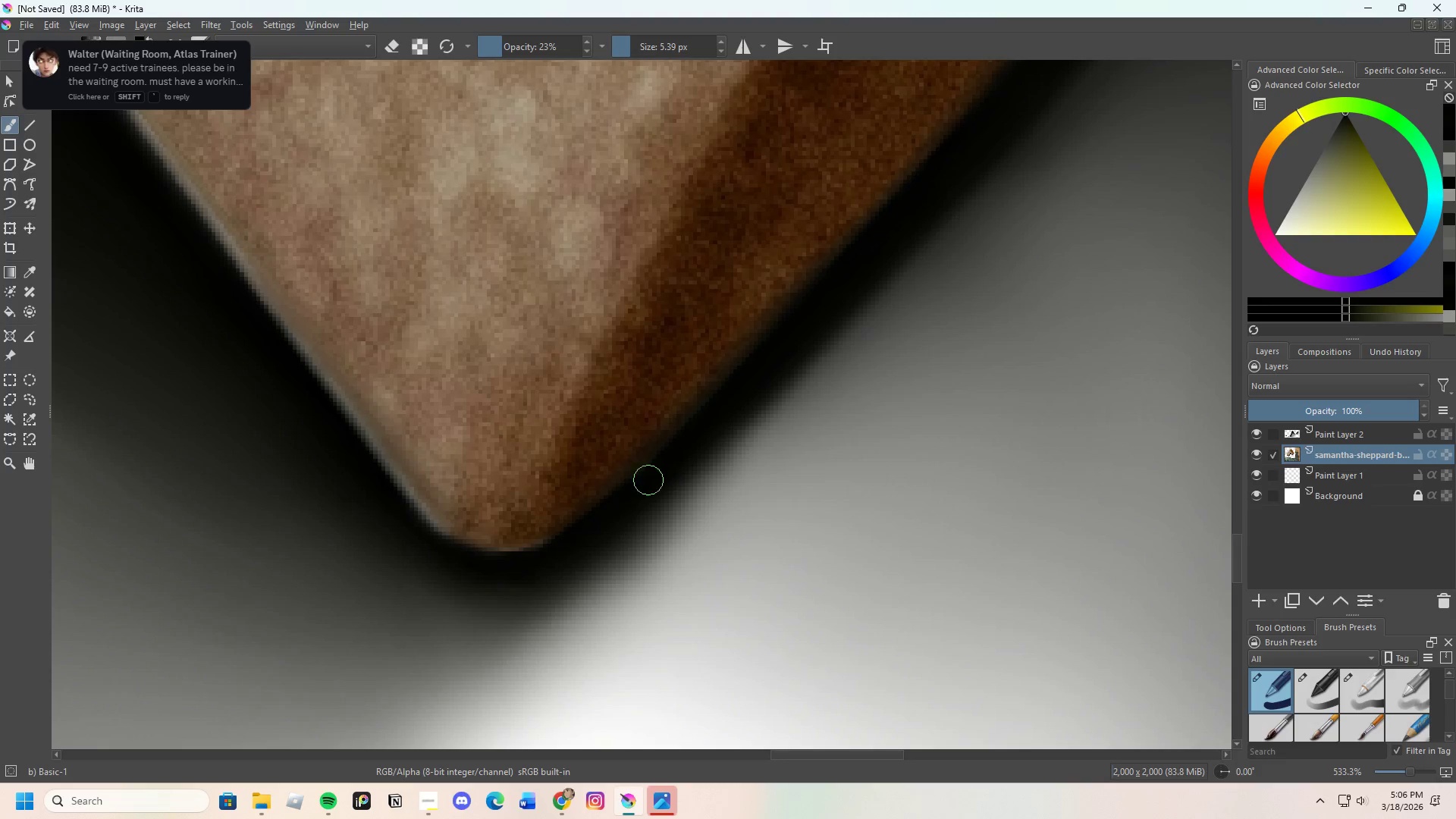 
left_click_drag(start_coordinate=[634, 495], to_coordinate=[682, 447])
 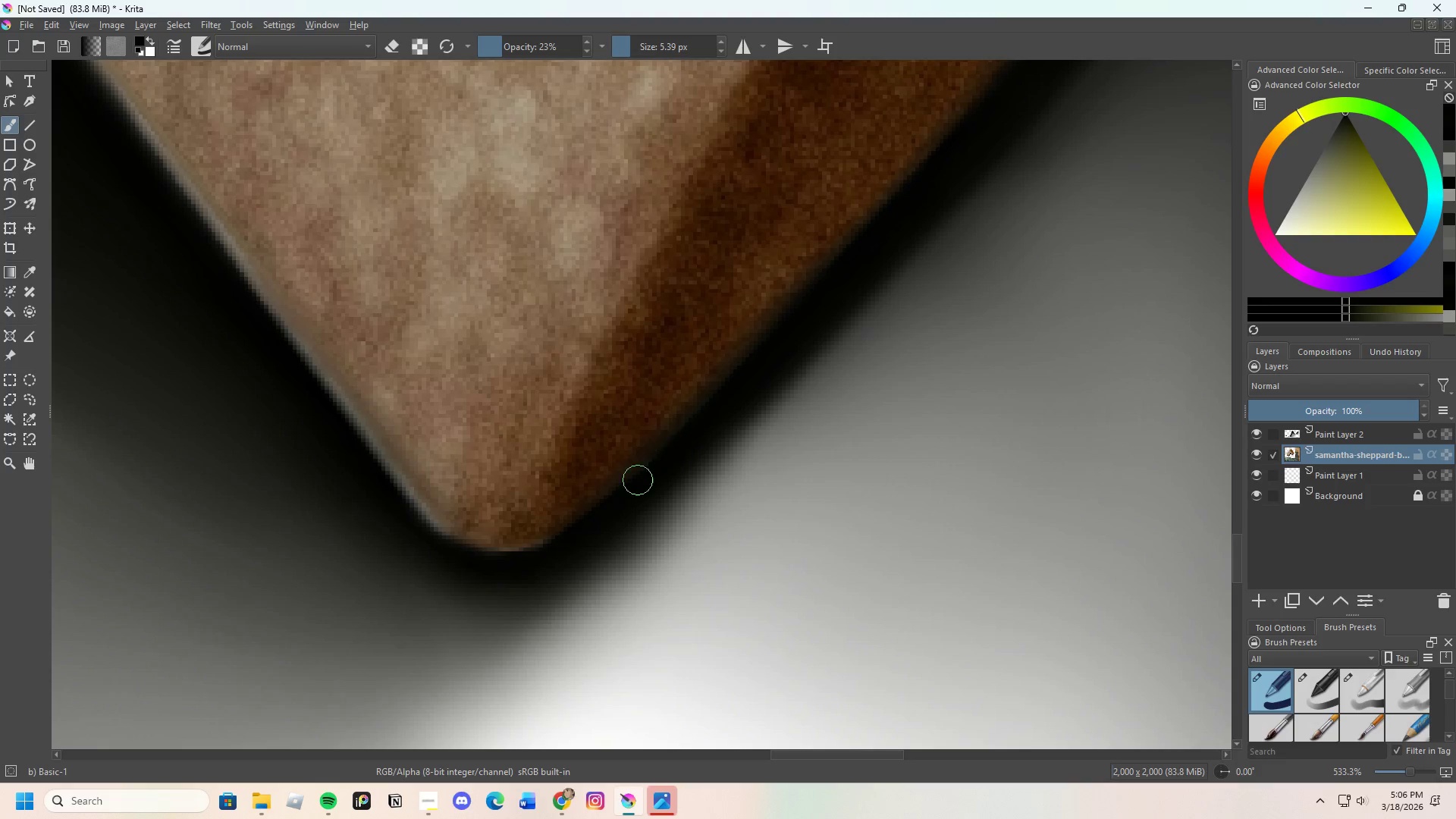 
left_click_drag(start_coordinate=[638, 482], to_coordinate=[744, 401])
 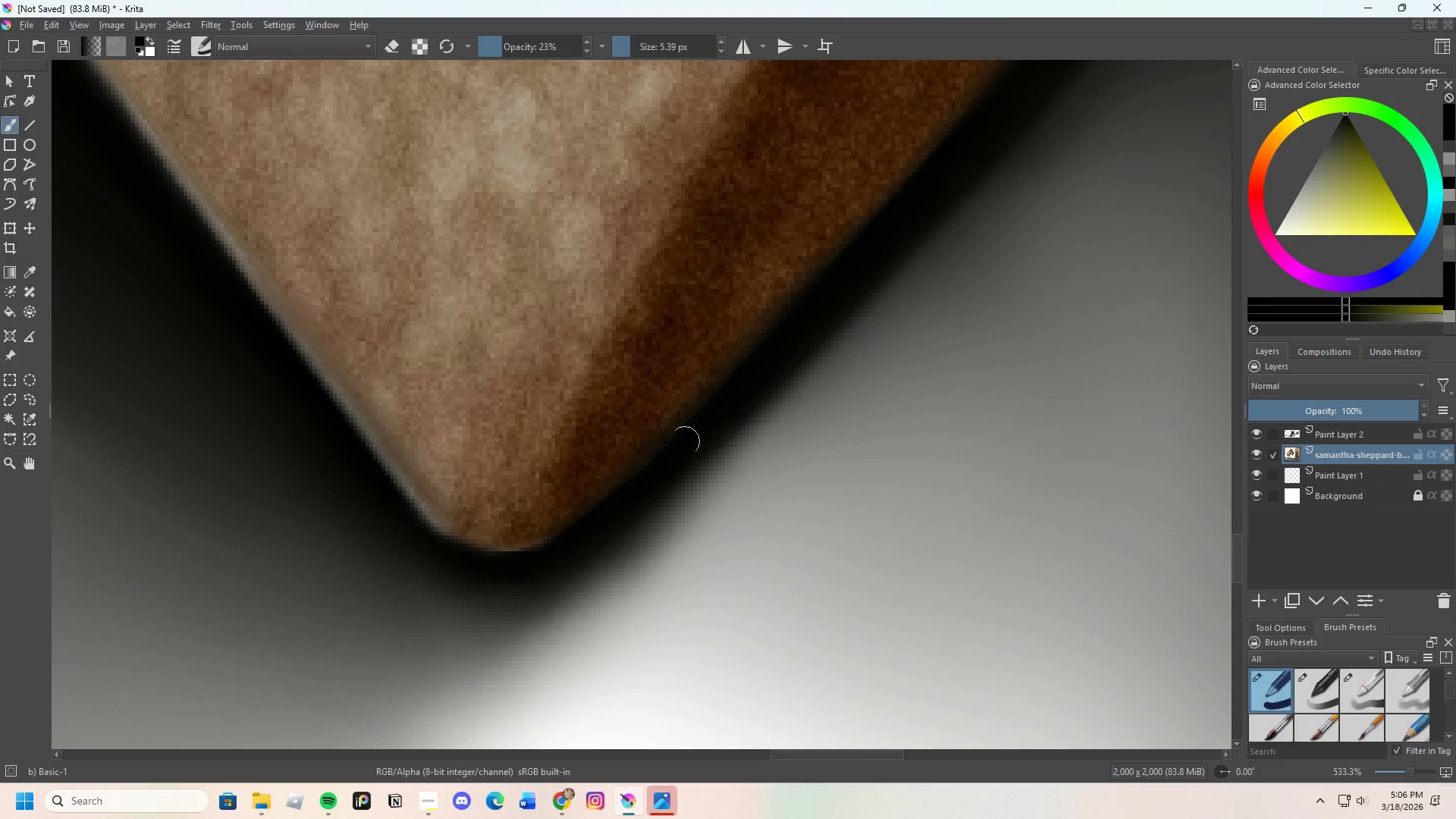 
left_click_drag(start_coordinate=[681, 445], to_coordinate=[758, 371])
 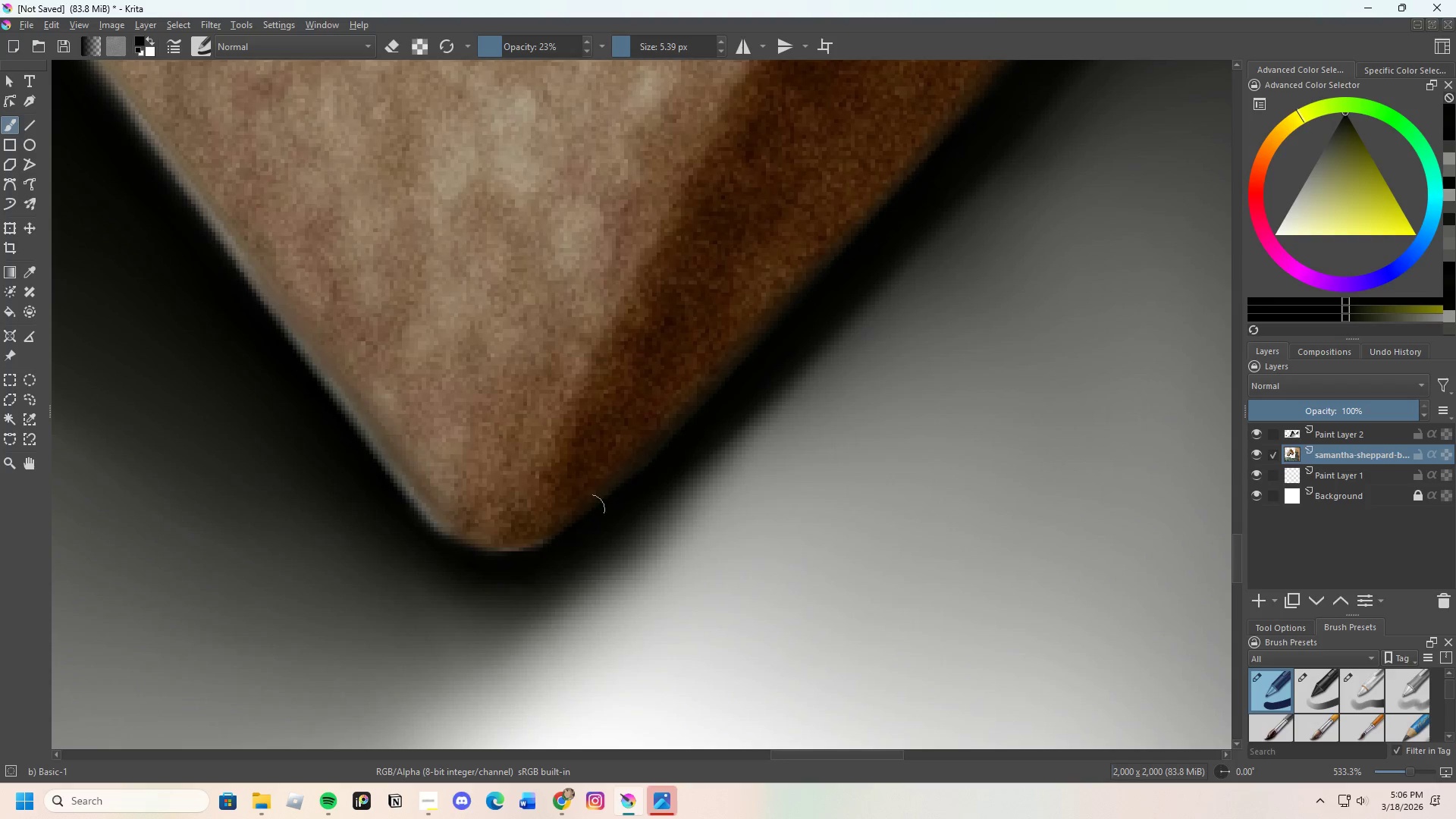 
scroll: coordinate [623, 480], scroll_direction: down, amount: 1.0
 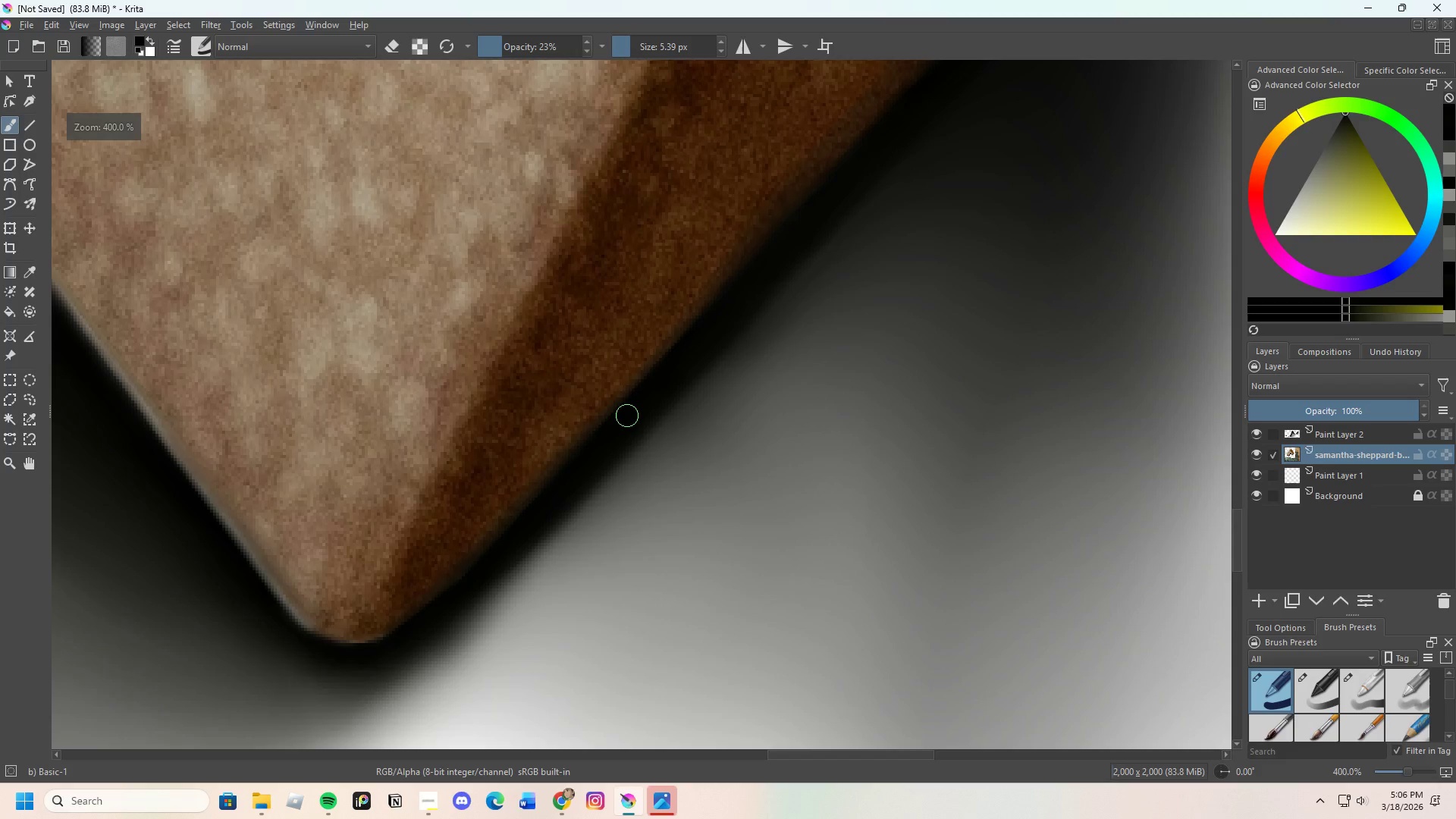 
left_click_drag(start_coordinate=[627, 416], to_coordinate=[683, 366])
 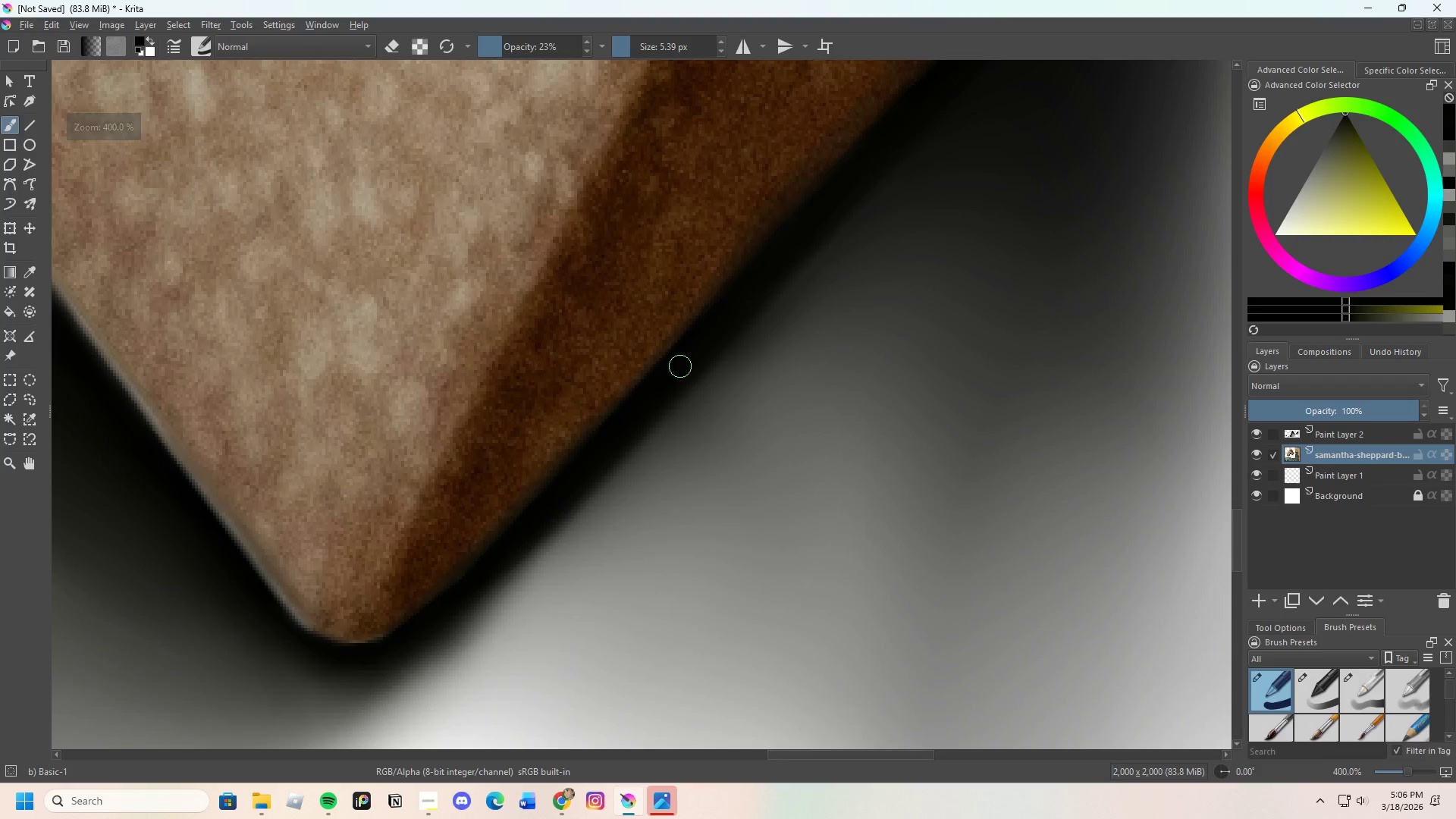 
left_click_drag(start_coordinate=[650, 405], to_coordinate=[698, 353])
 